 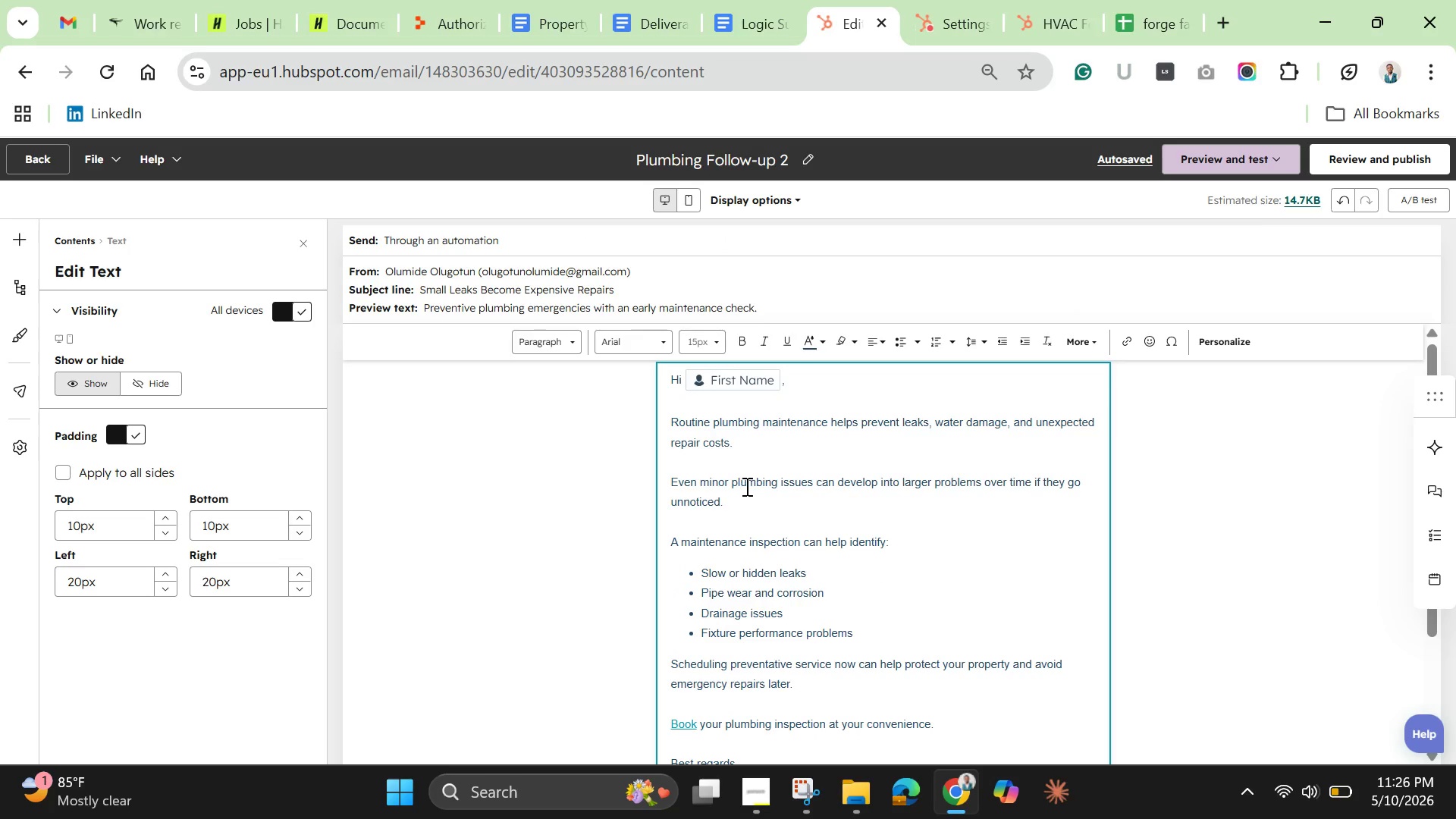 
left_click([672, 419])
 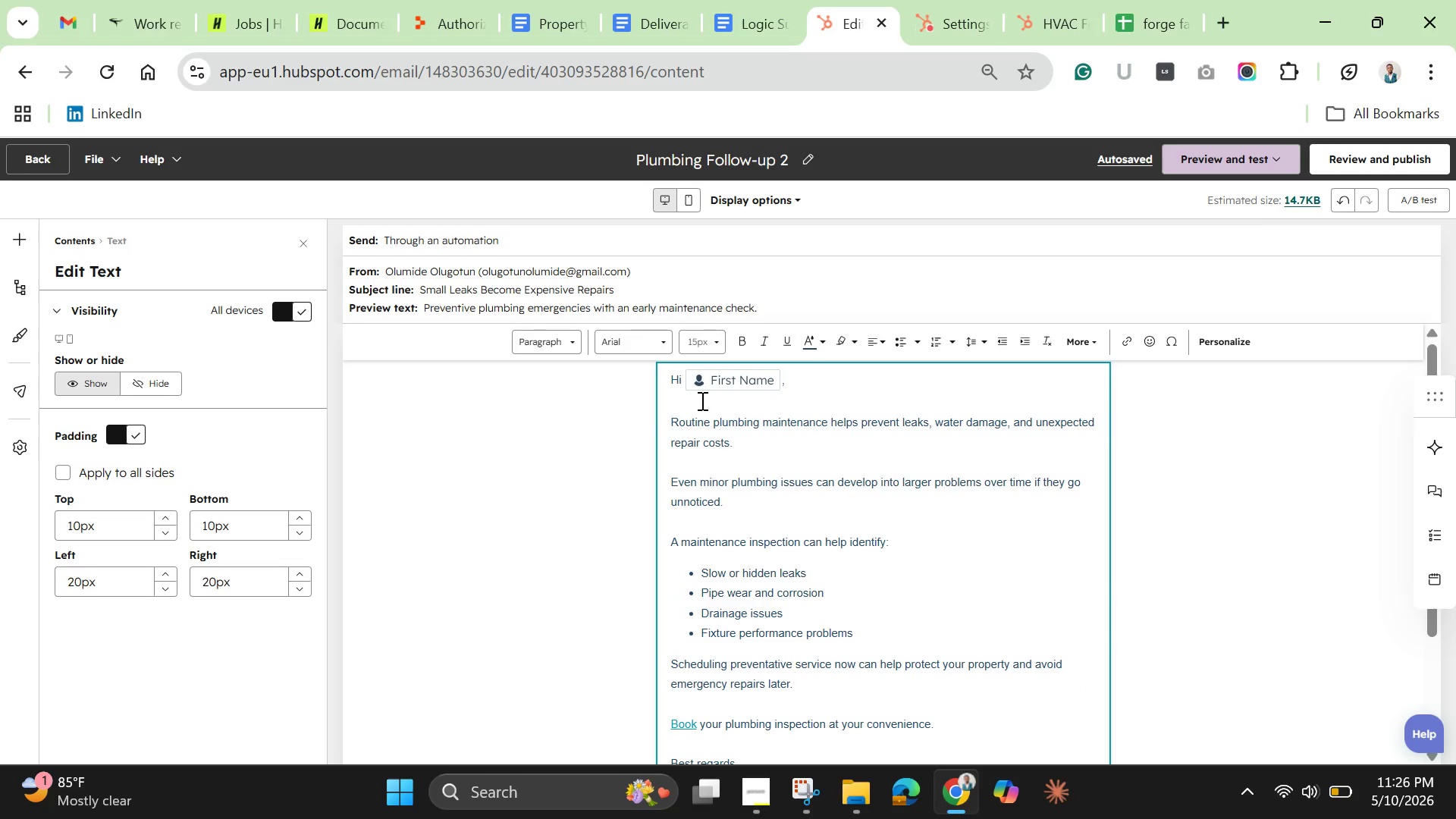 
wait(9.11)
 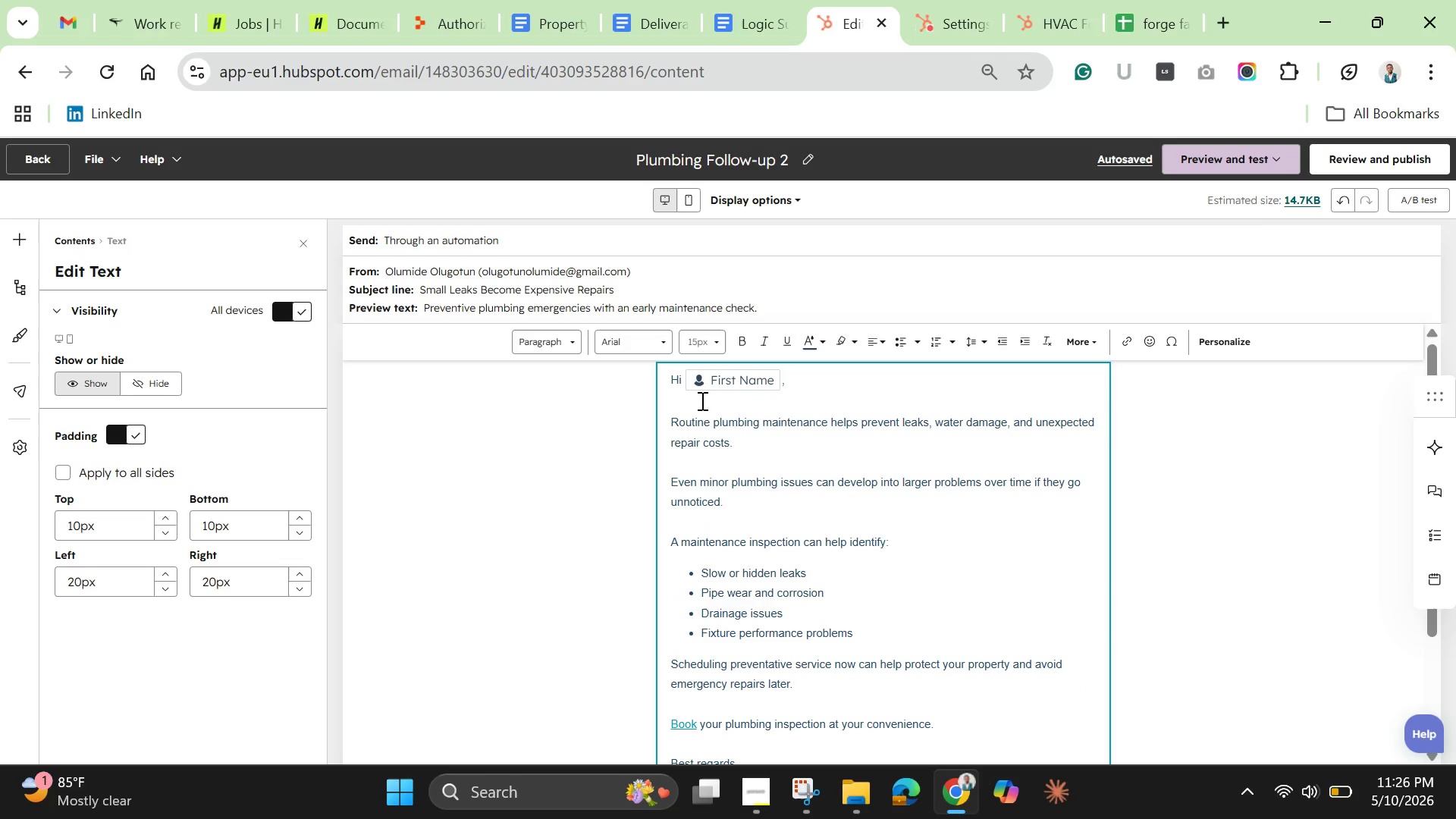 
type(Many major plumbing repairs start with small warning )
 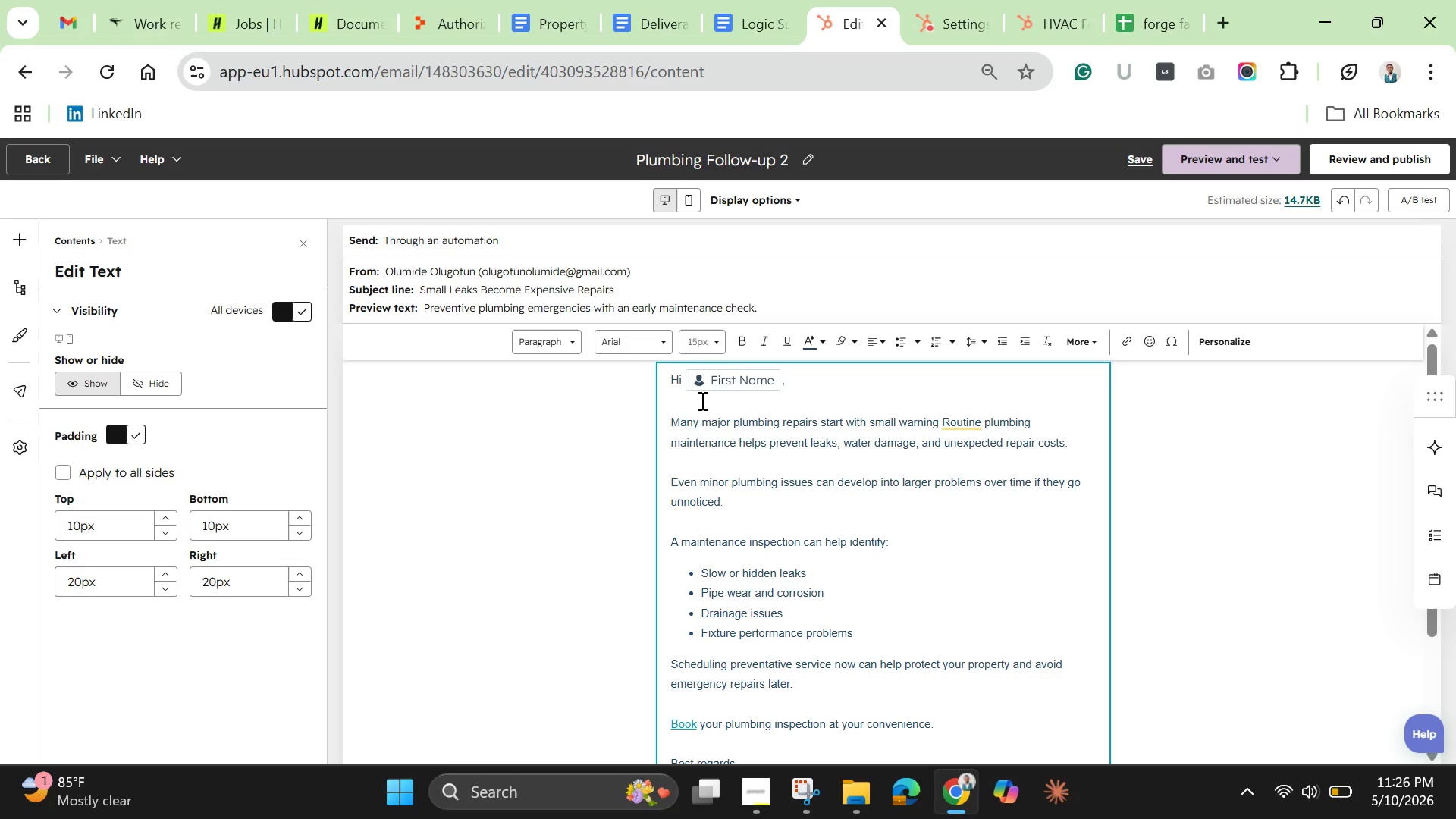 
type(signs that are easy to overlook. )
 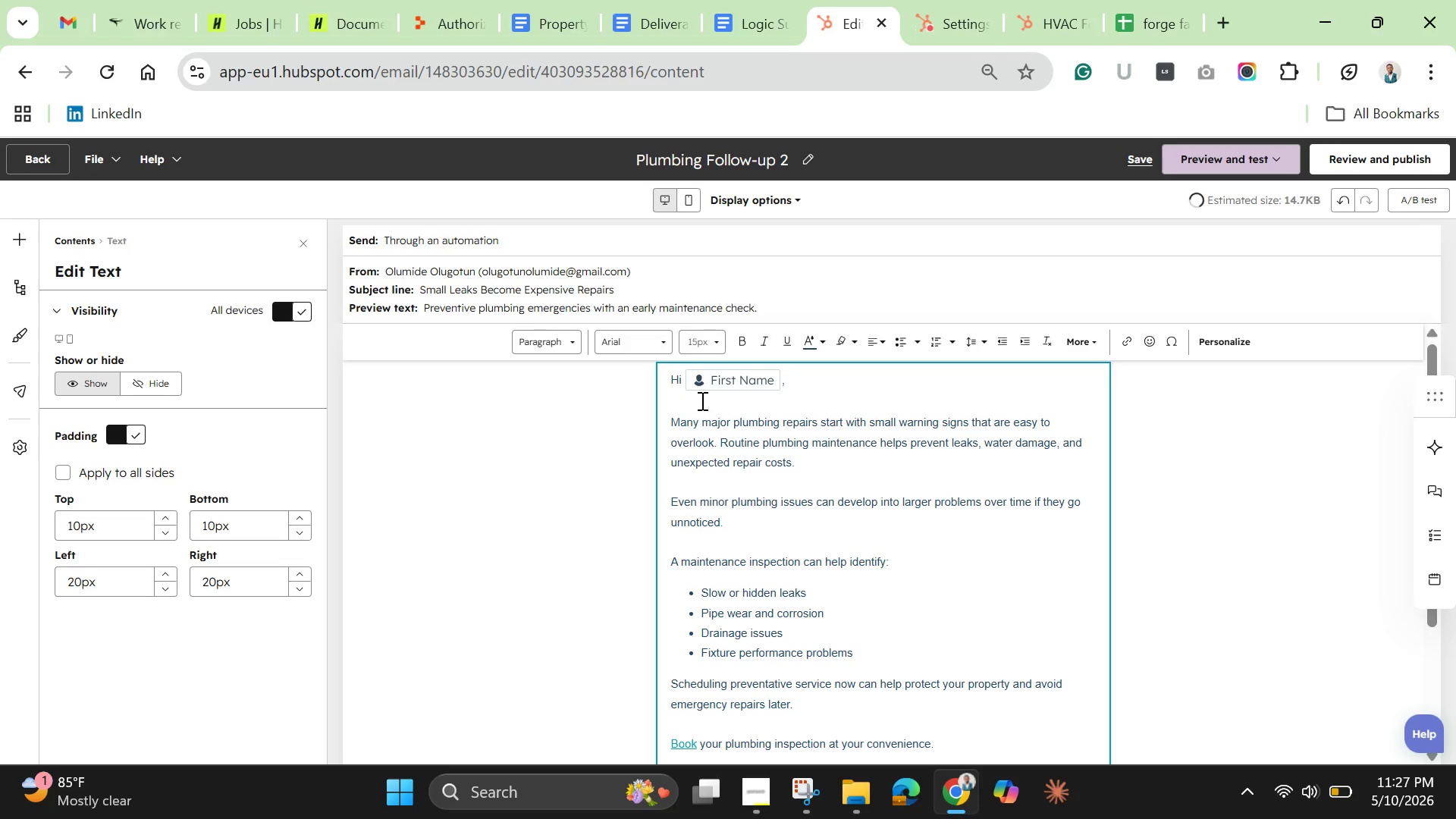 
key(Enter)
 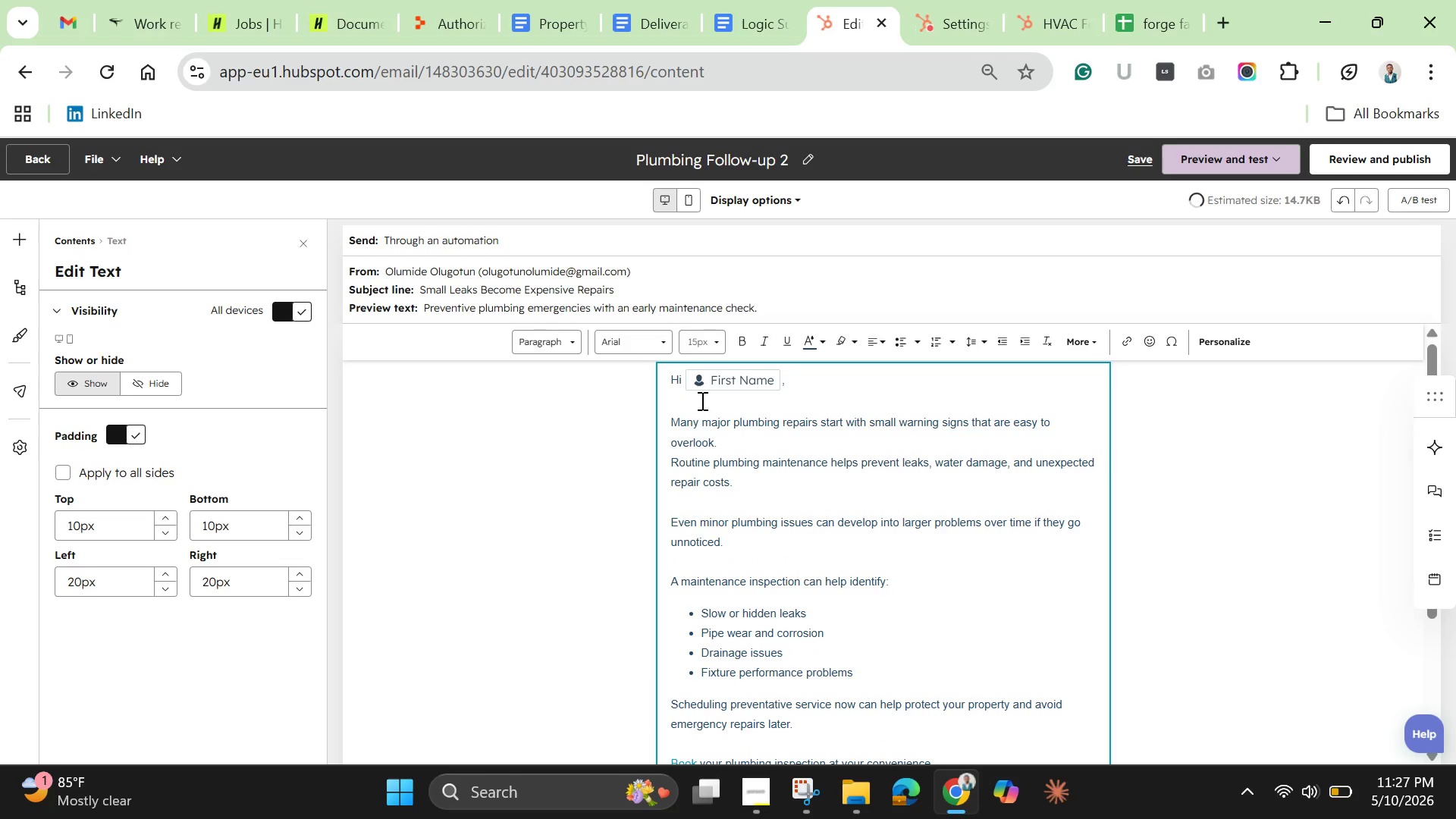 
key(Enter)
 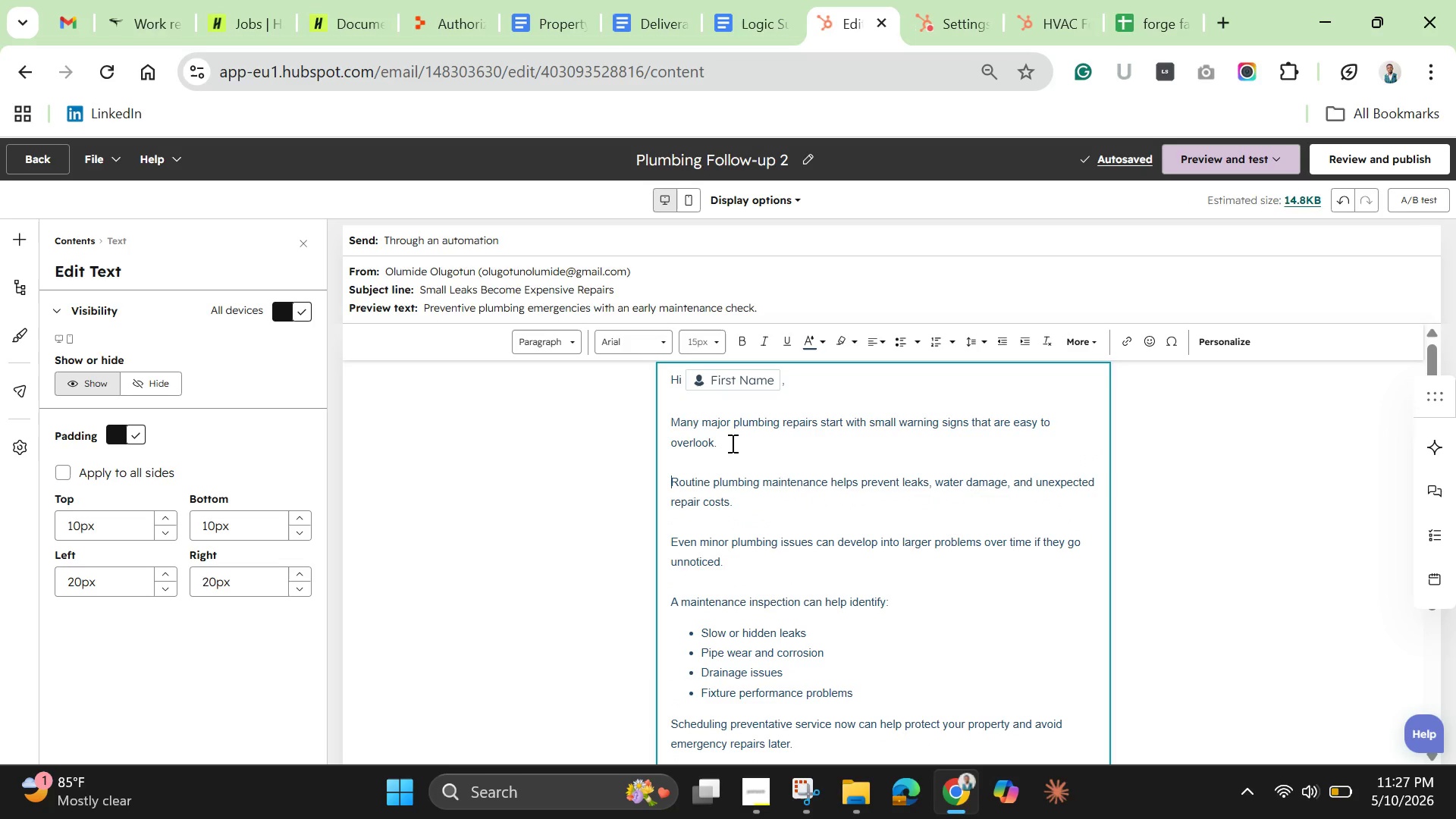 
wait(5.97)
 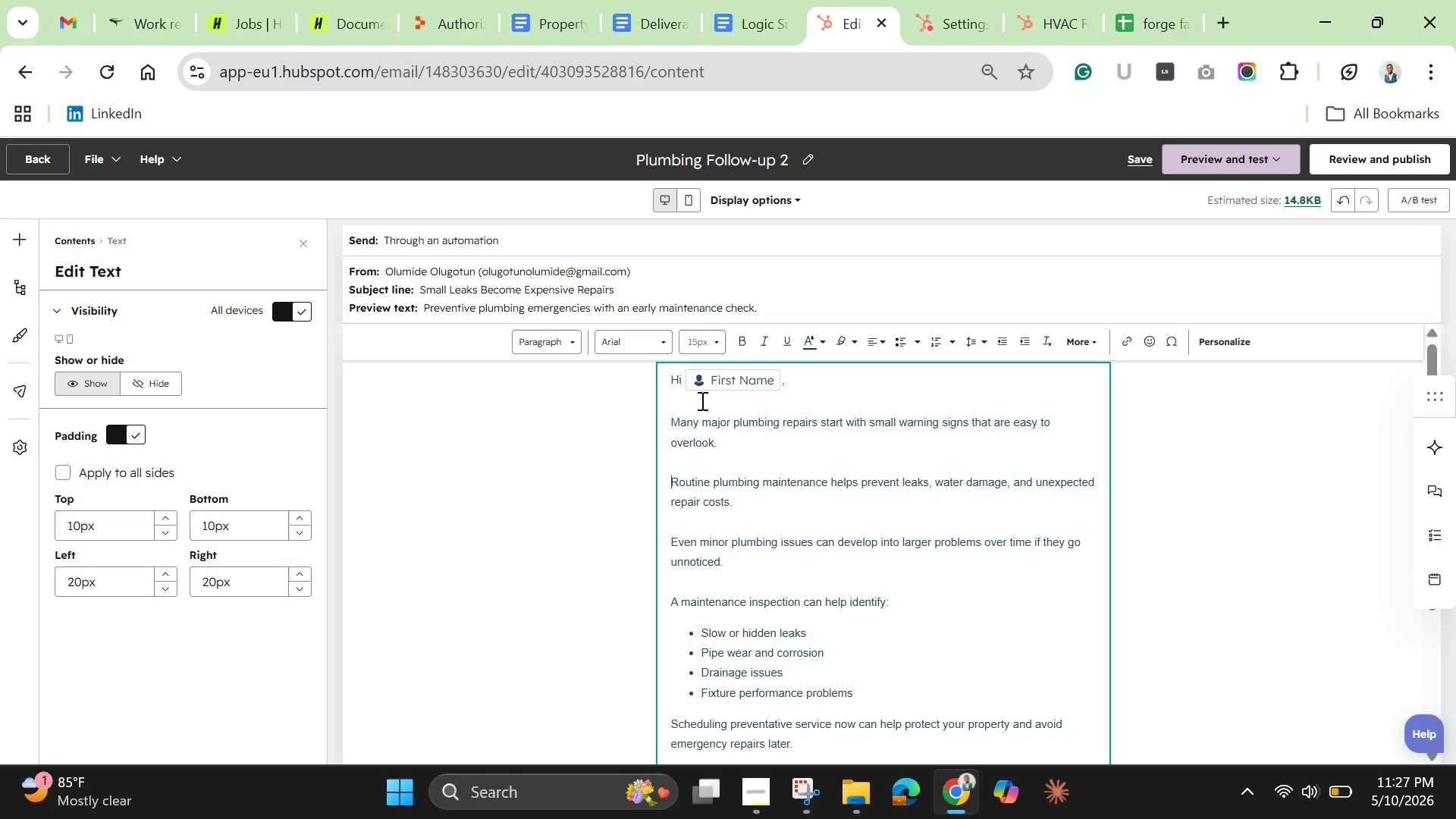 
left_click_drag(start_coordinate=[712, 484], to_coordinate=[752, 504])
 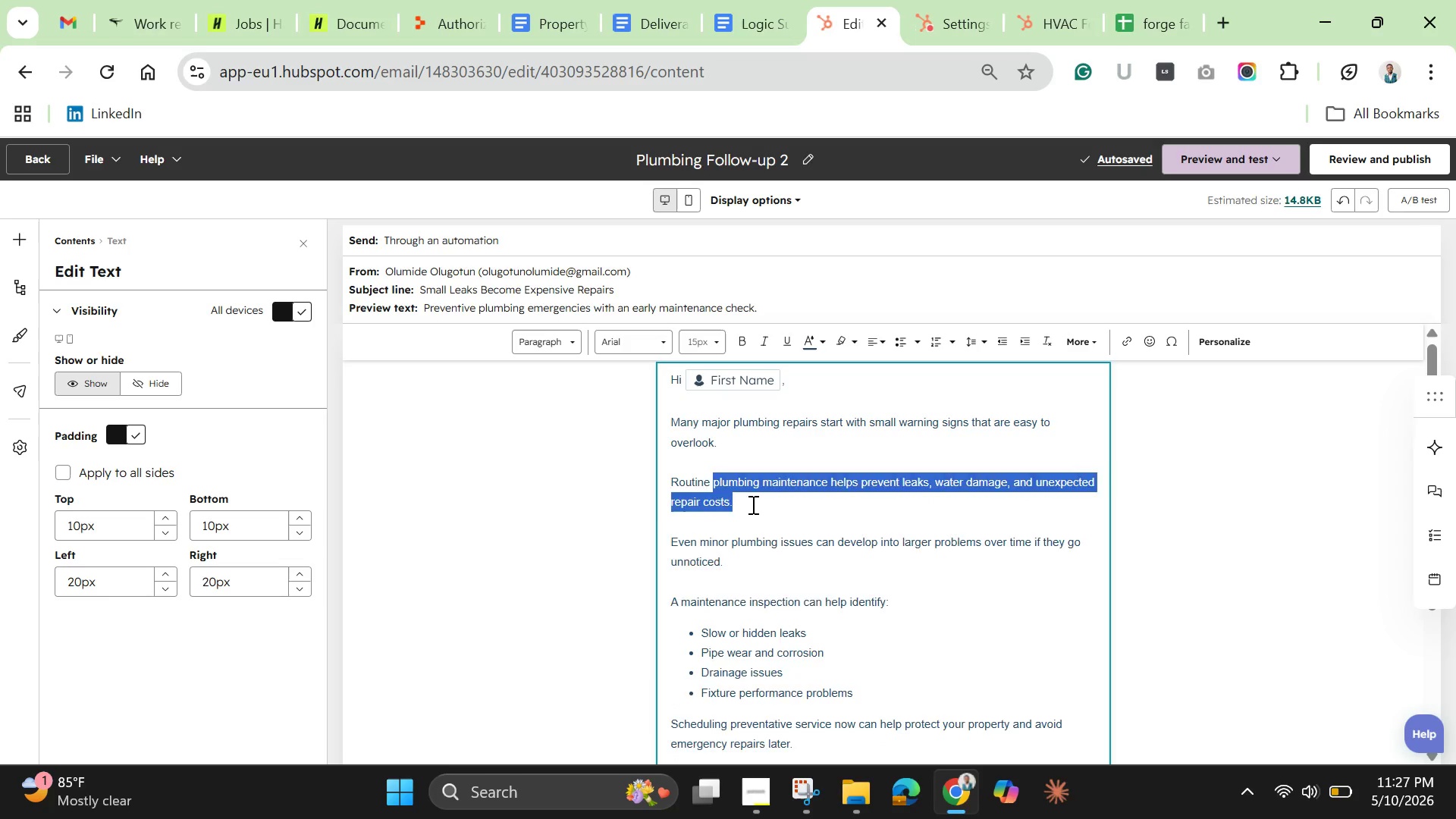 
key(Backspace)
type(inspection can help detect issues earlier)
key(Backspace)
key(Backspace)
key(Backspace)
type(y before they lead to water damage )
key(Backspace)
type(, higher )
 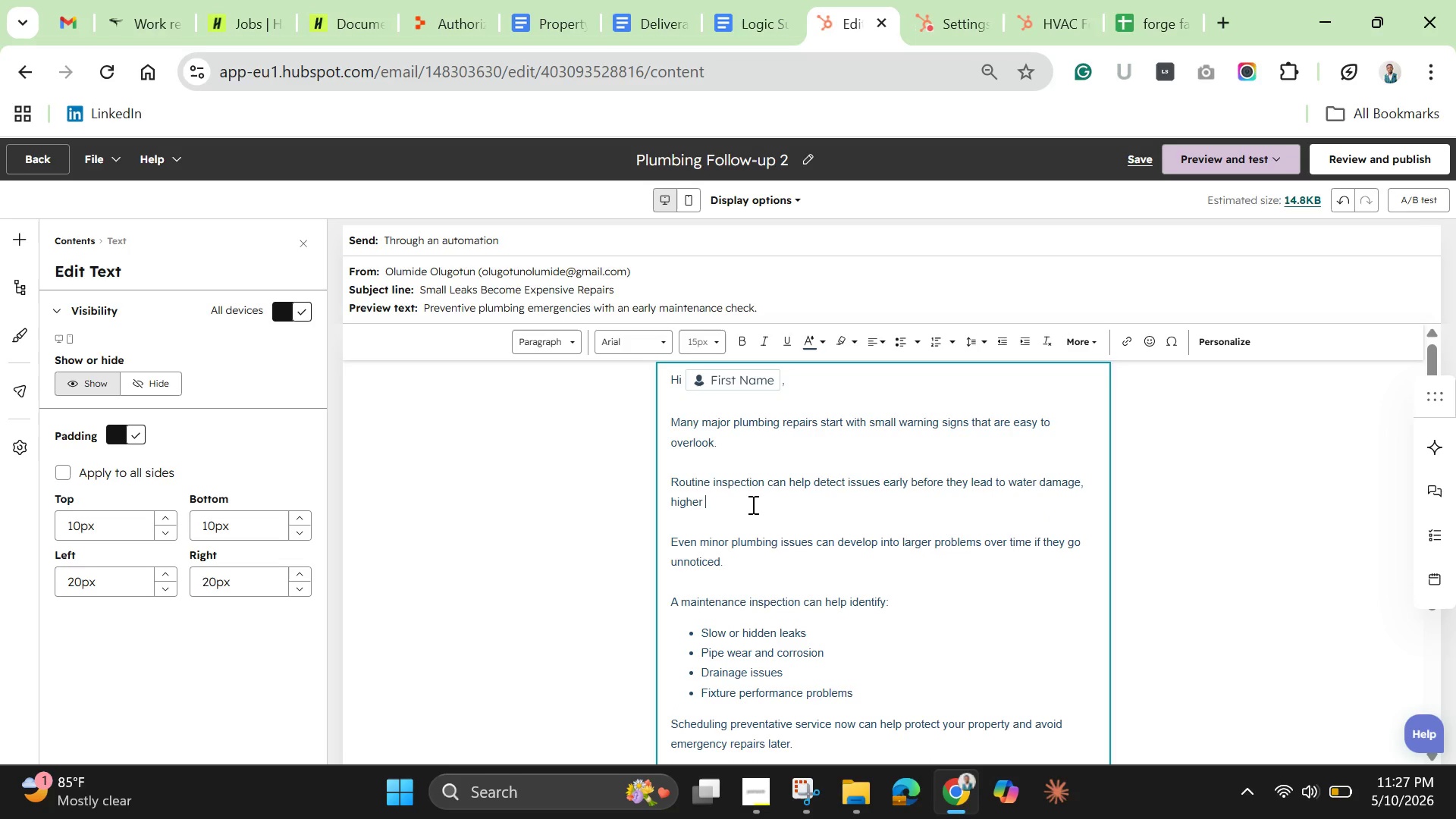 
type(untility costs, or emergency services call.)
 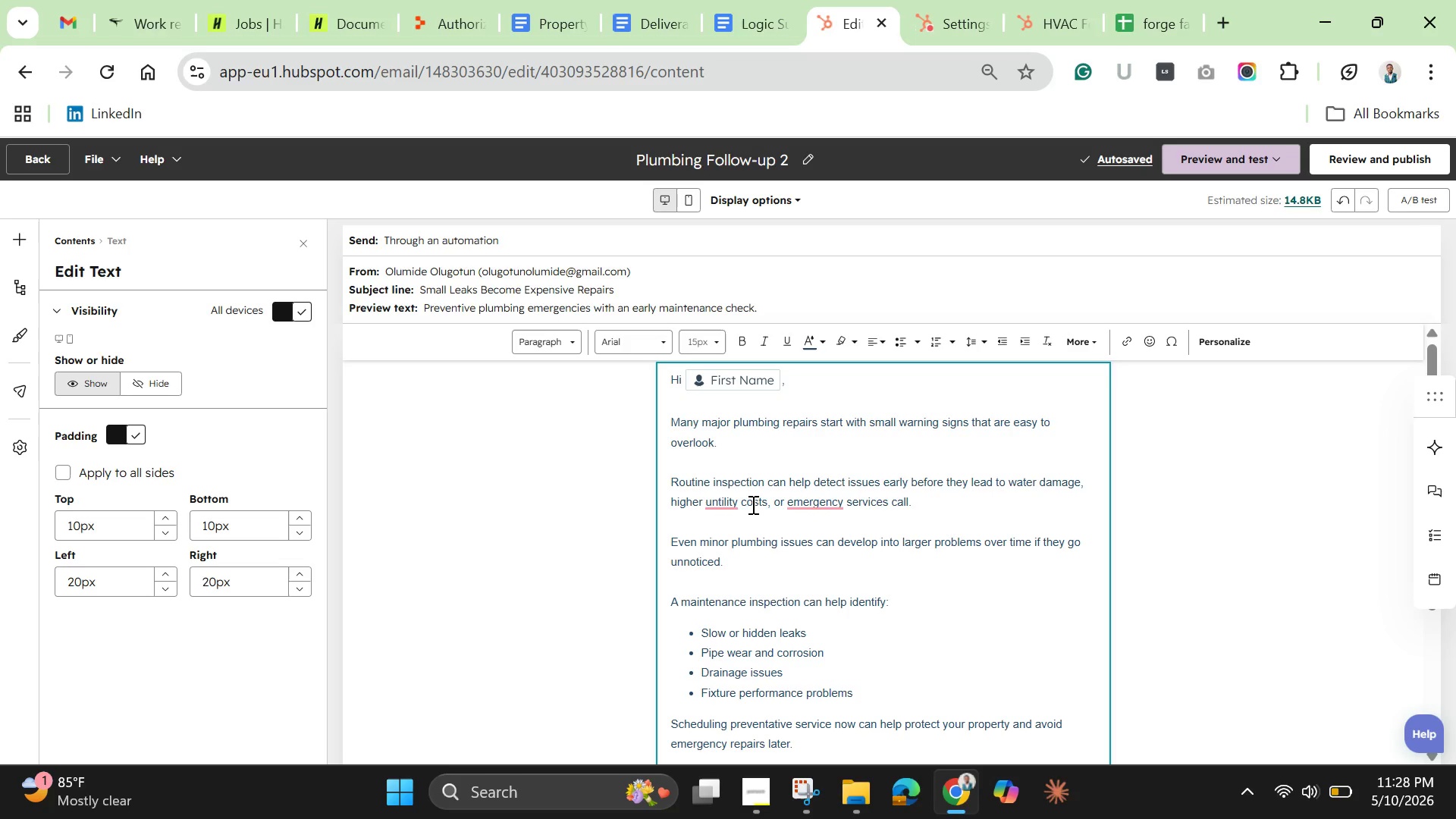 
wait(7.67)
 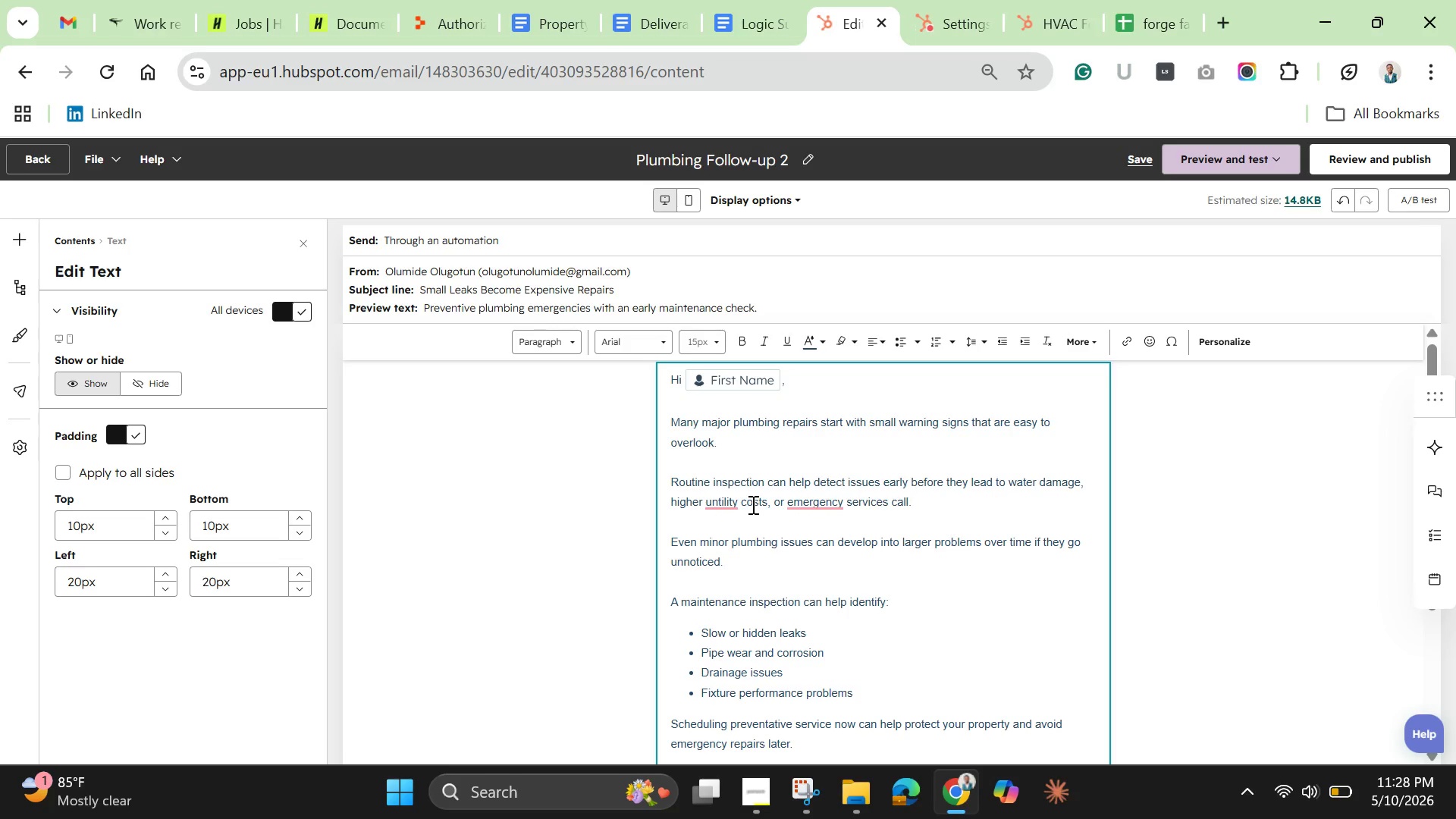 
left_click([723, 504])
 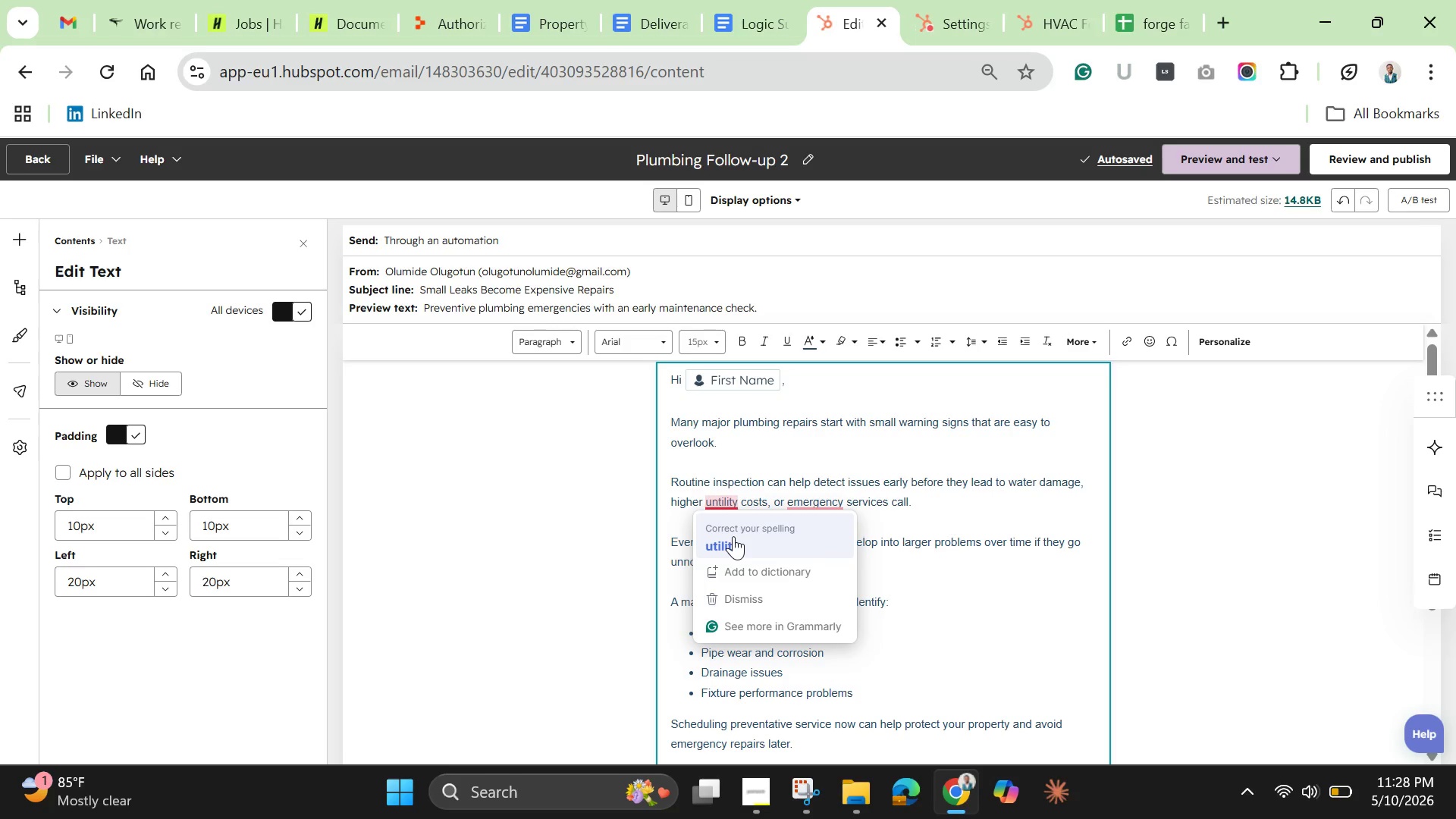 
left_click([733, 536])
 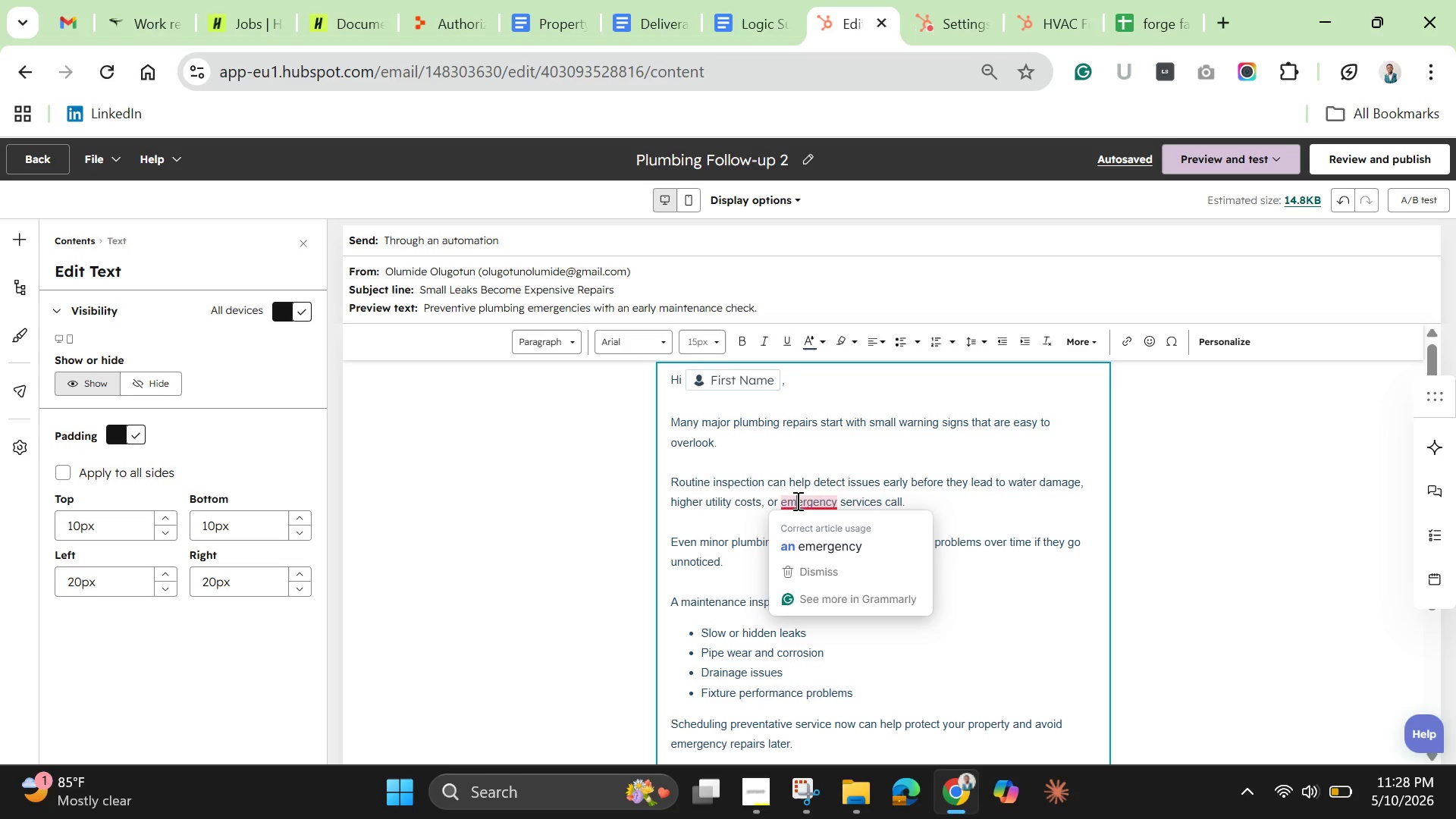 
left_click([850, 541])
 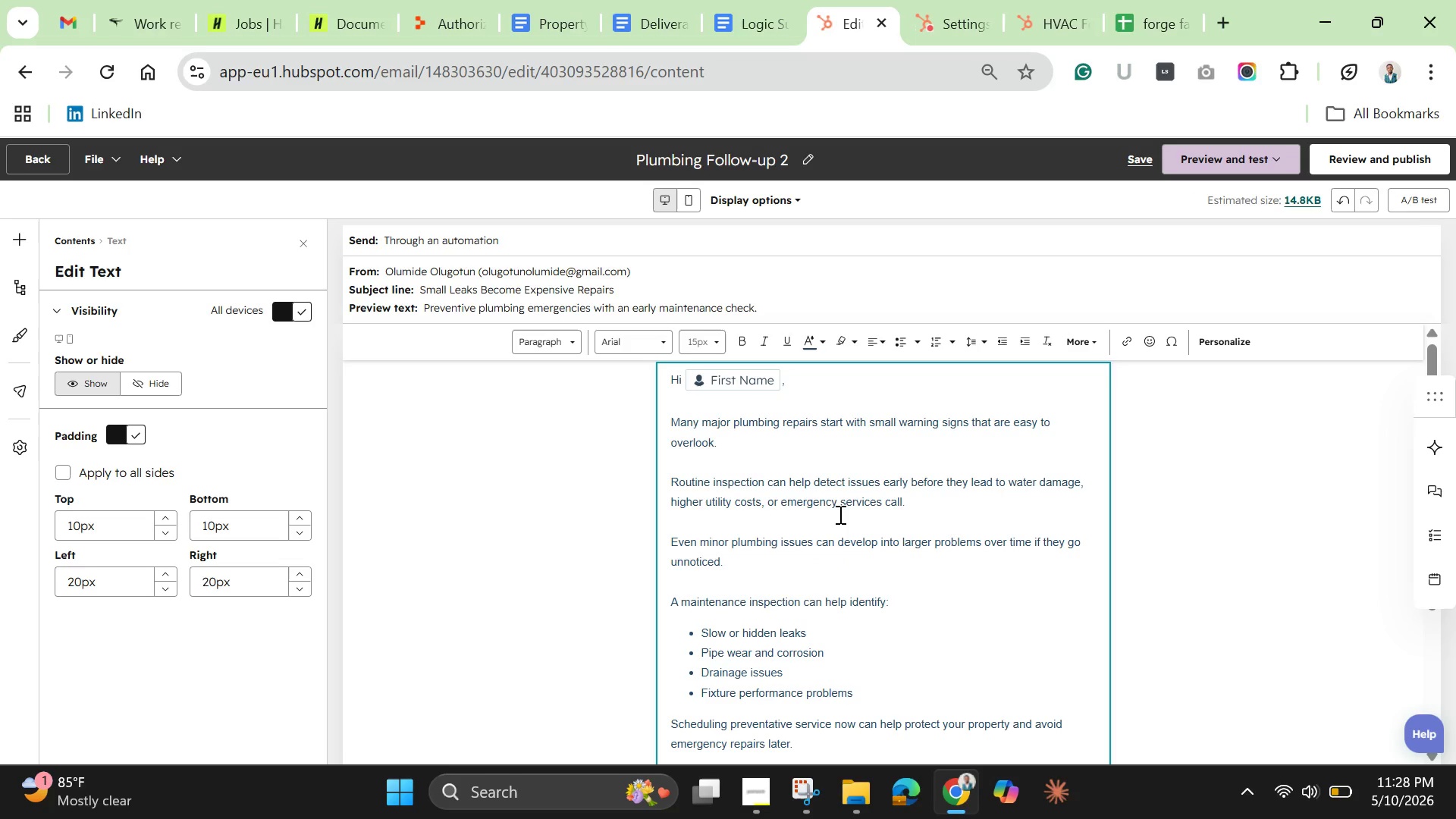 
left_click([812, 501])
 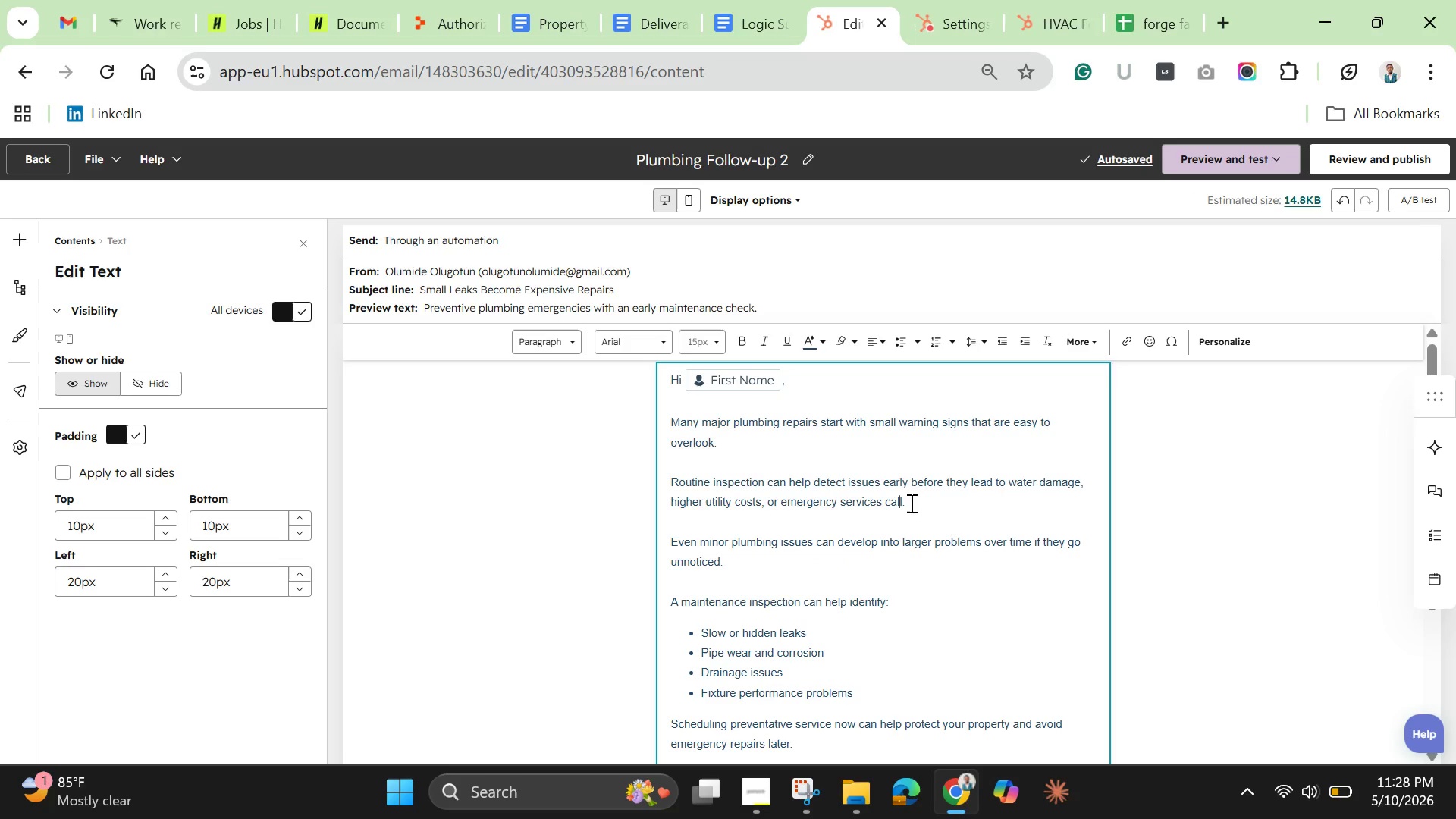 
left_click([924, 504])
 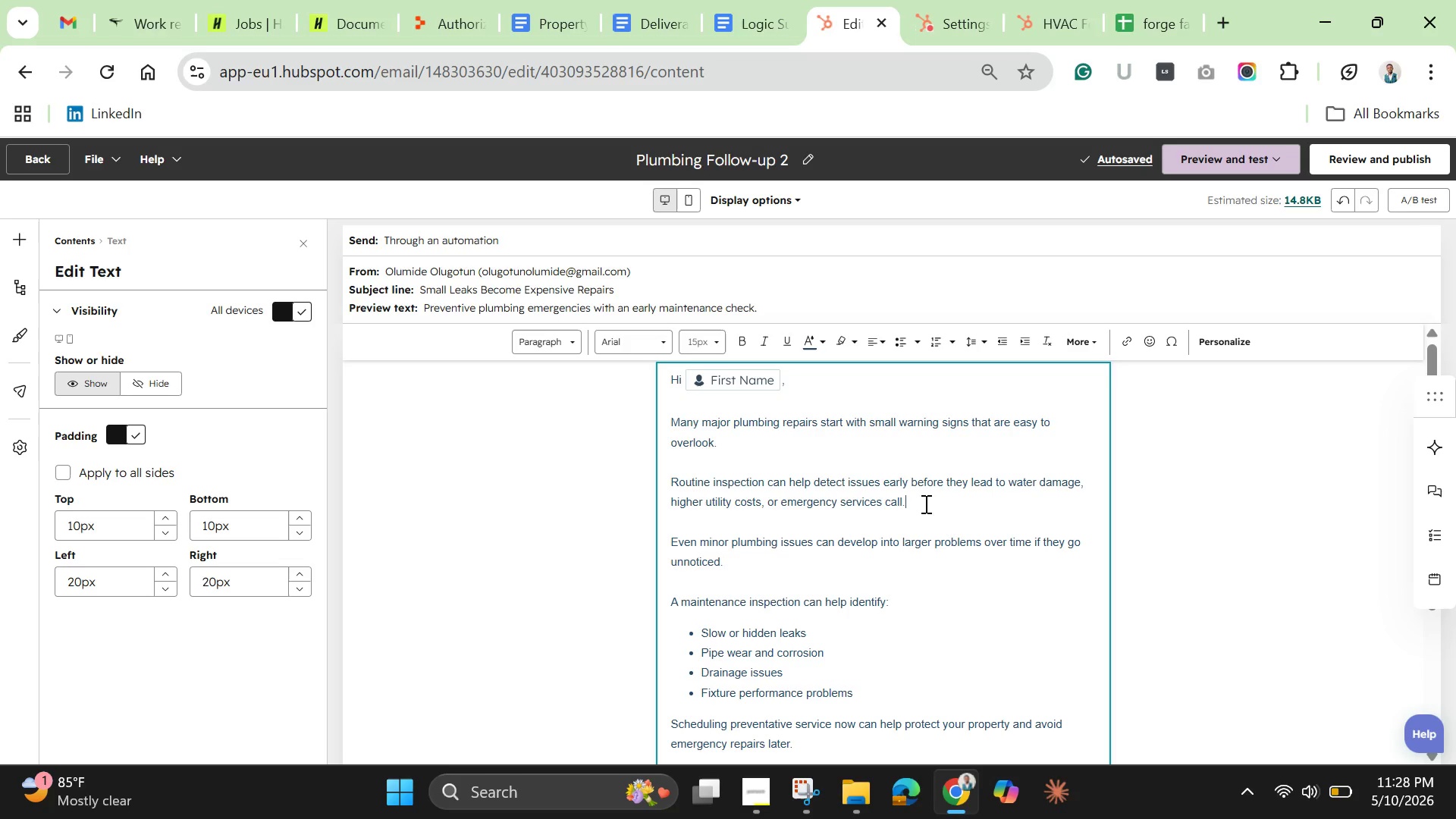 
left_click_drag(start_coordinate=[760, 557], to_coordinate=[664, 541])
 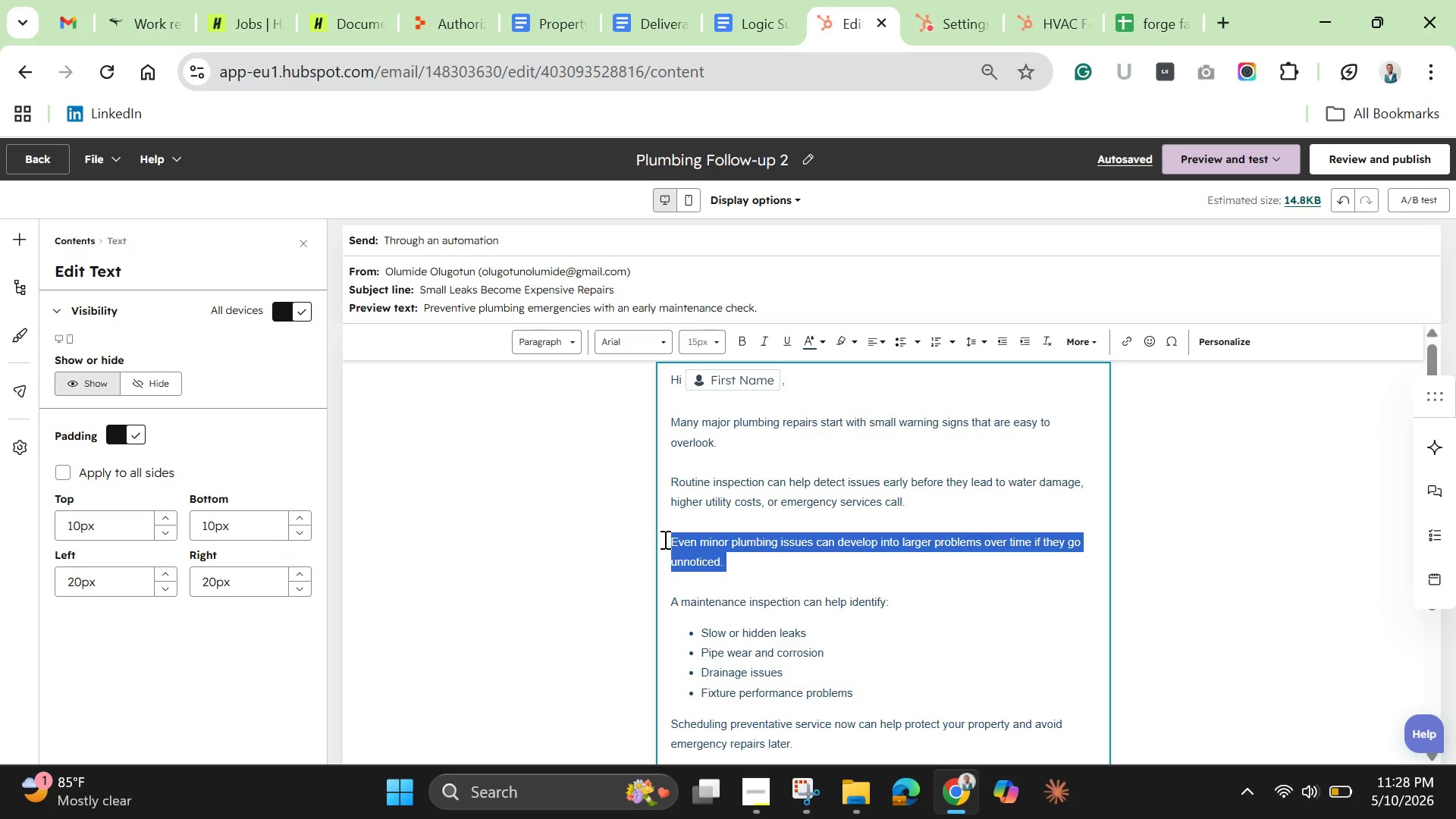 
key(Backspace)
 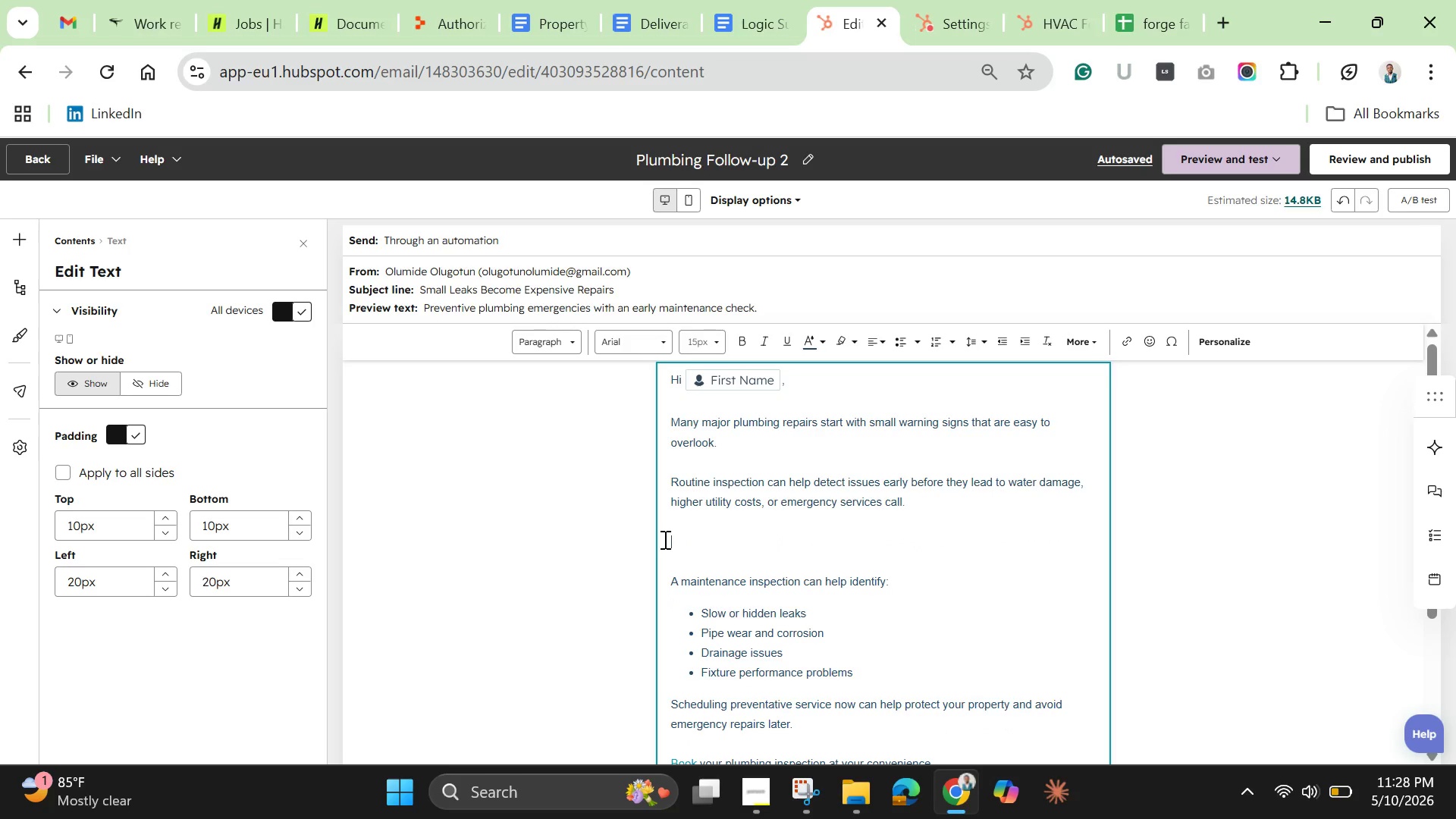 
key(Backspace)
 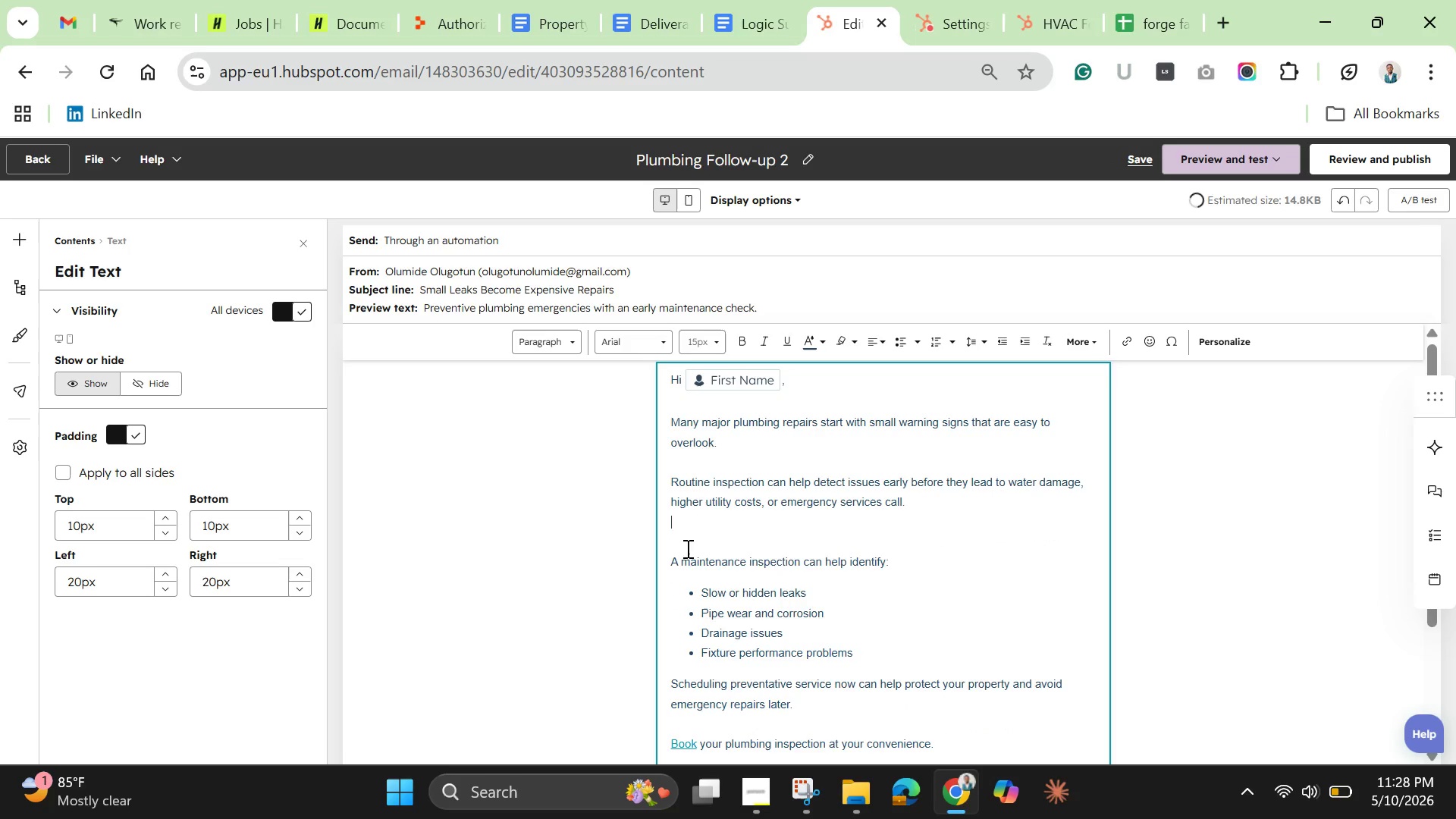 
key(Backspace)
 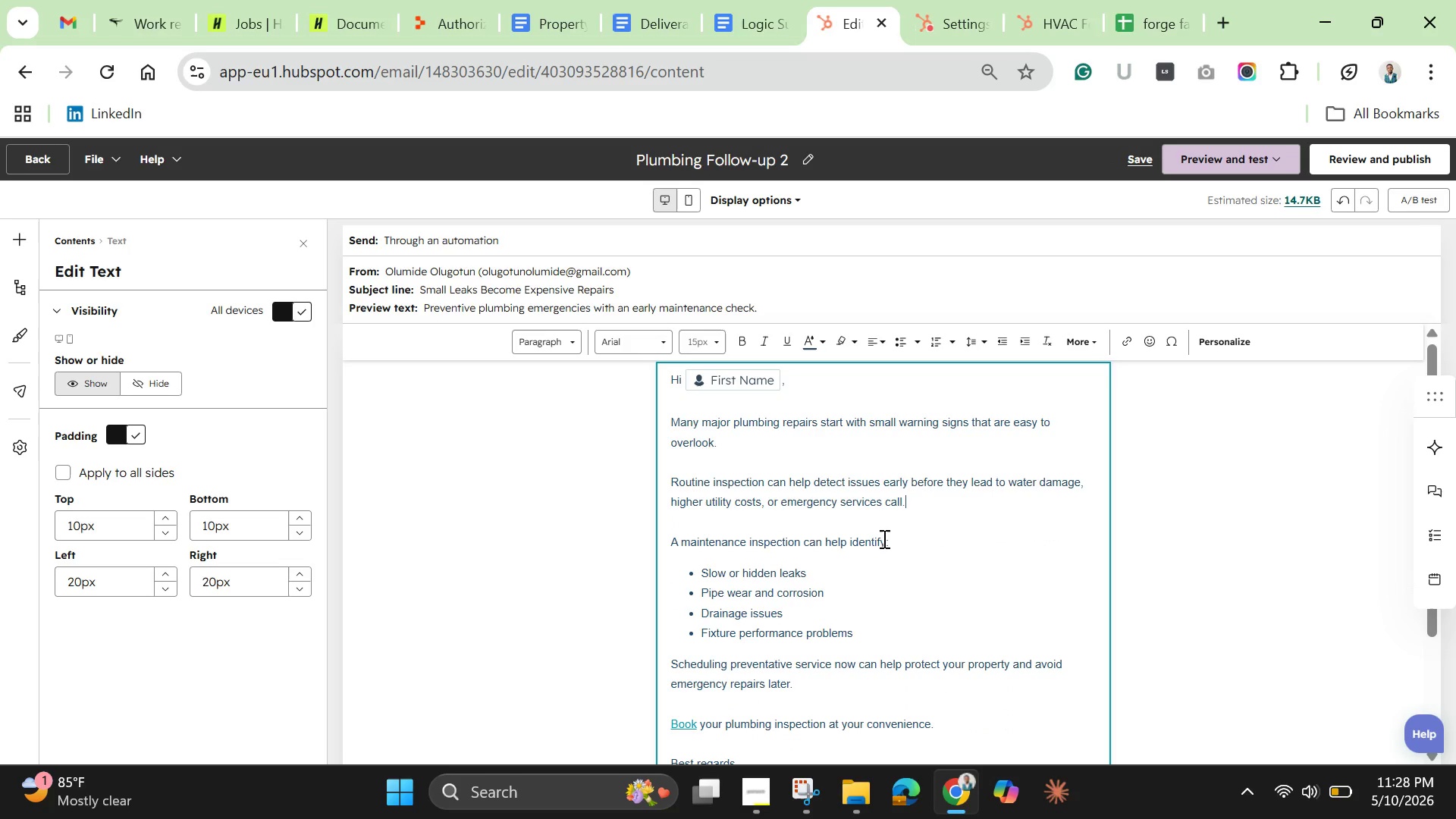 
left_click_drag(start_coordinate=[883, 538], to_coordinate=[682, 538])
 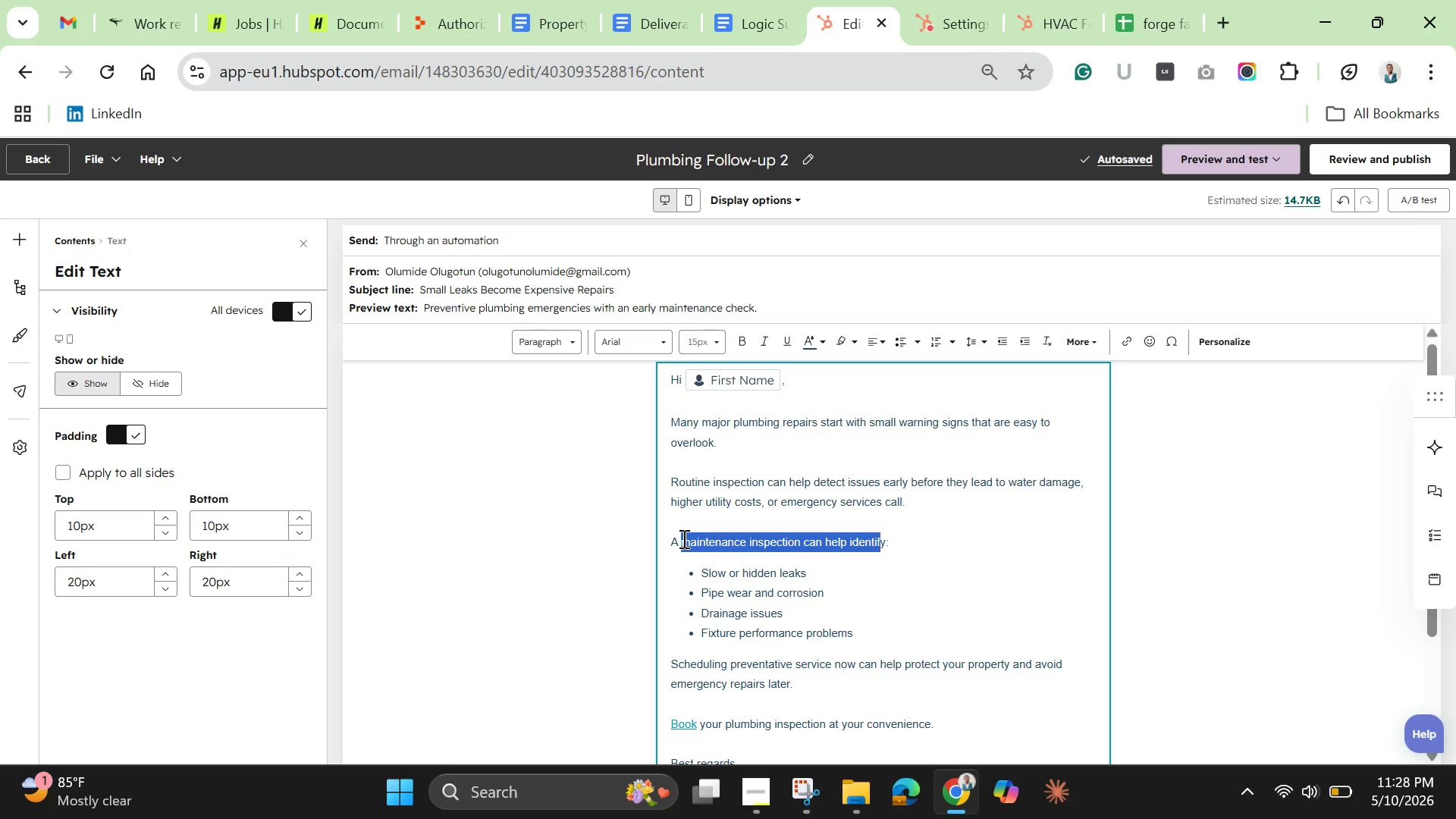 
key(Backspace)
 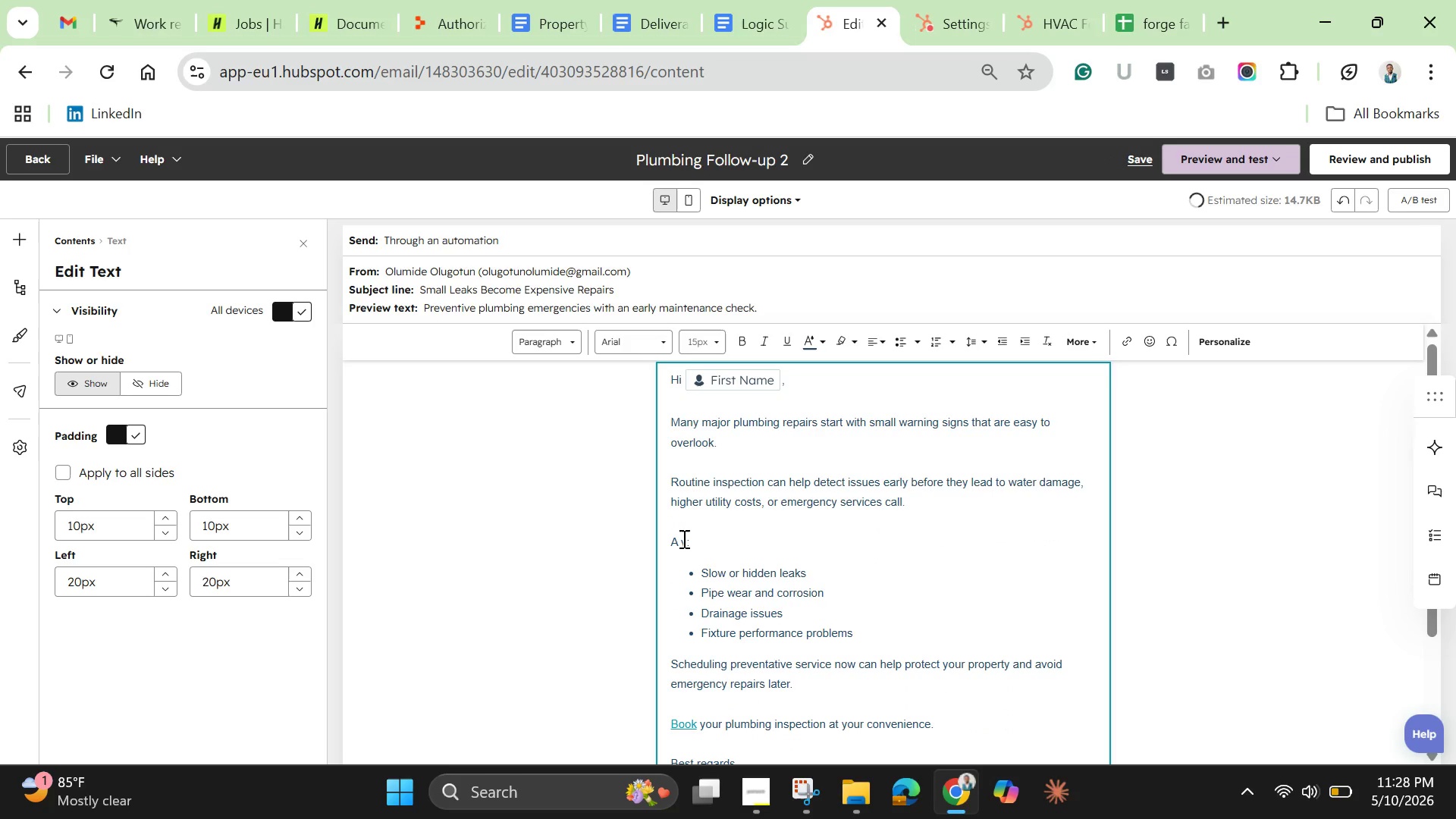 
key(ArrowRight)
 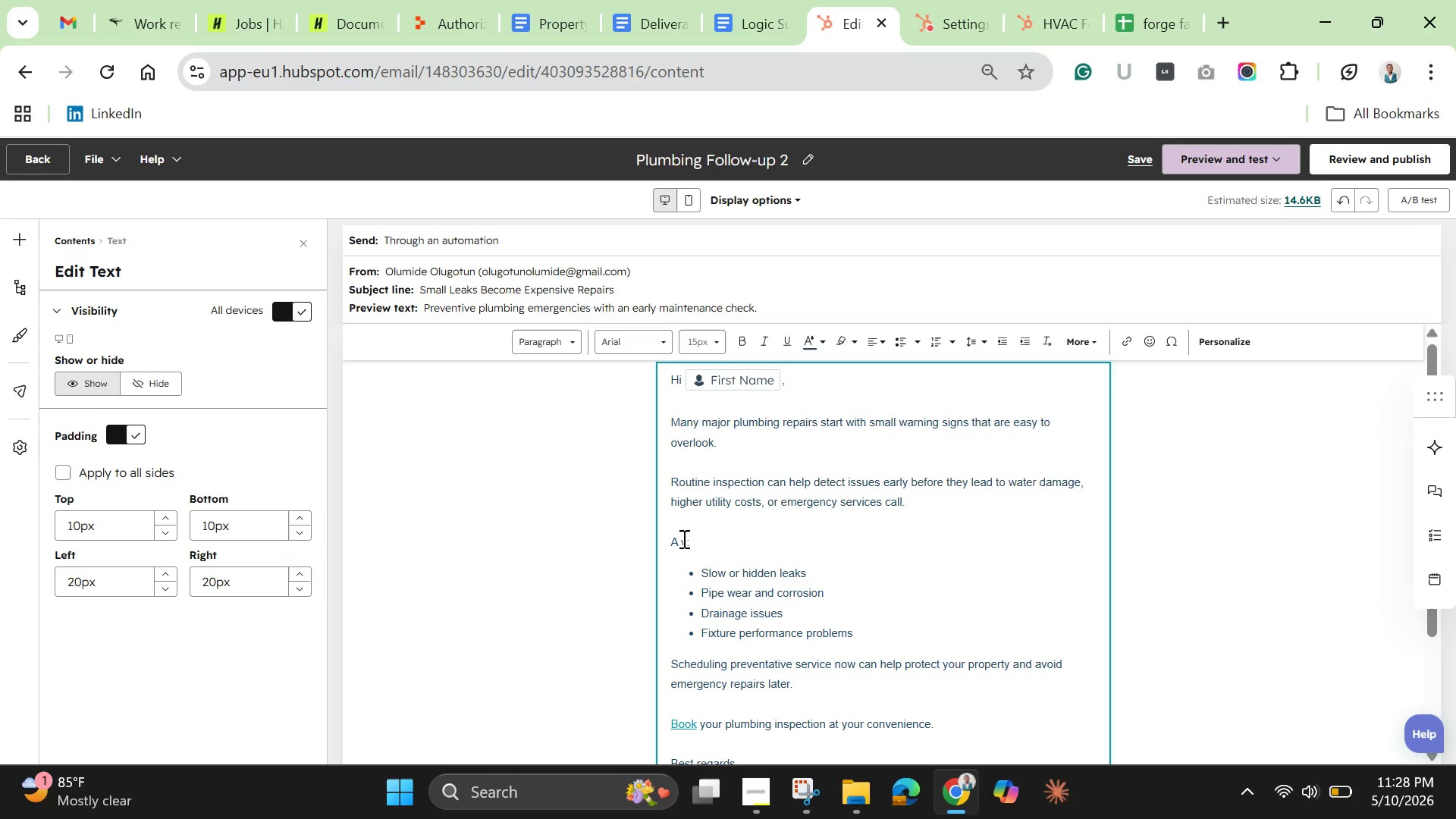 
key(Backspace)
 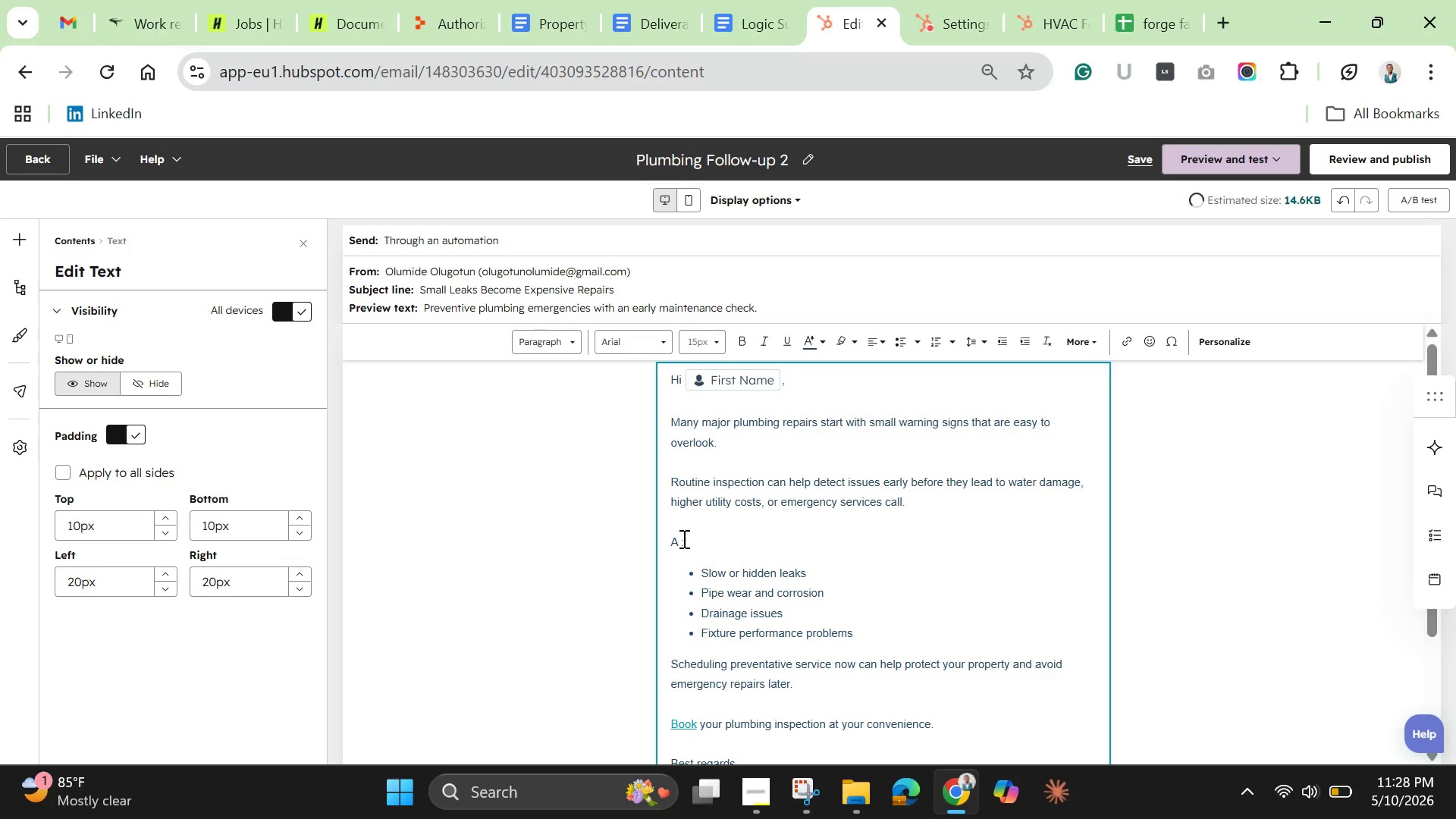 
key(Backspace)
 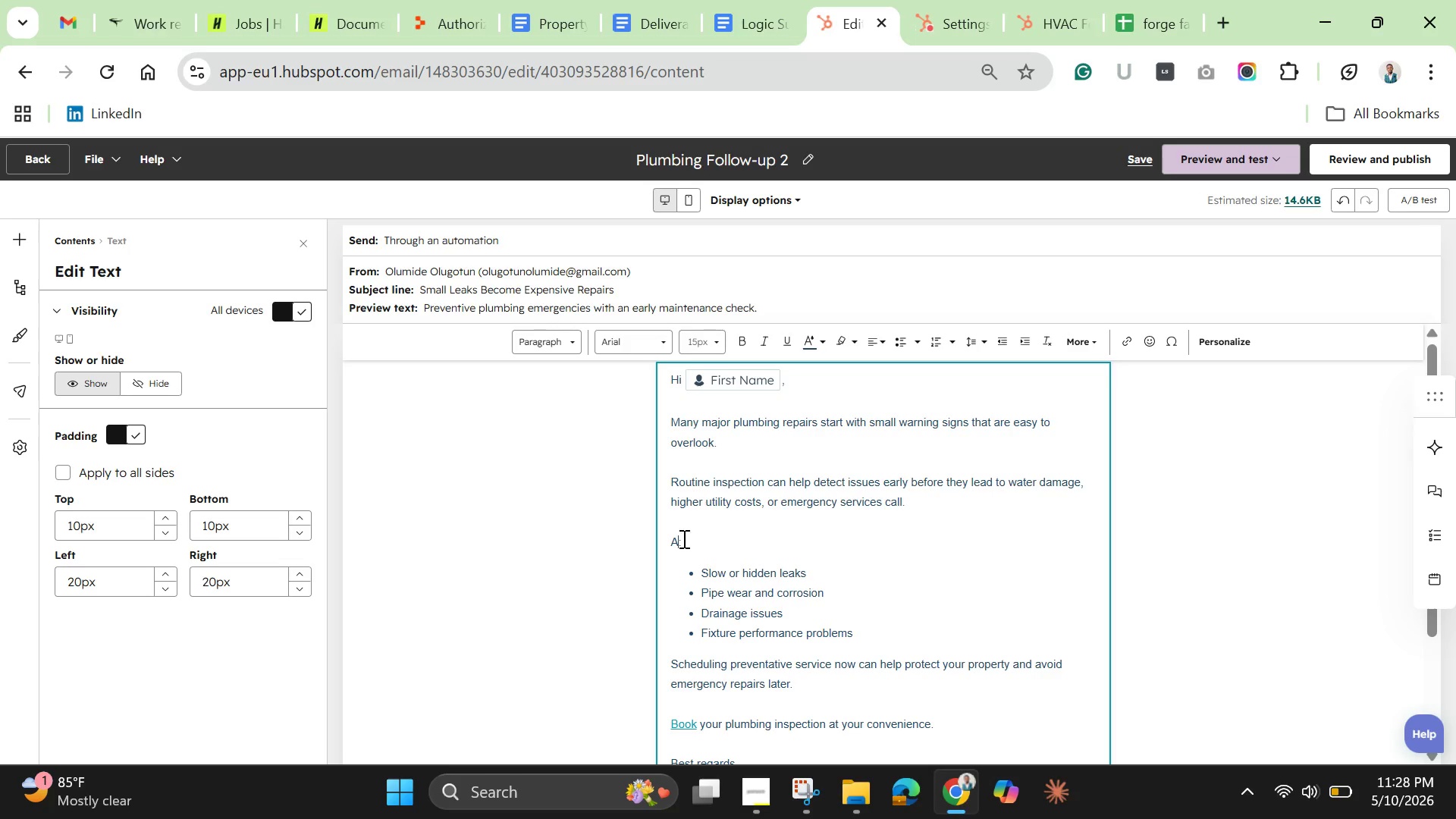 
key(Shift+O)
 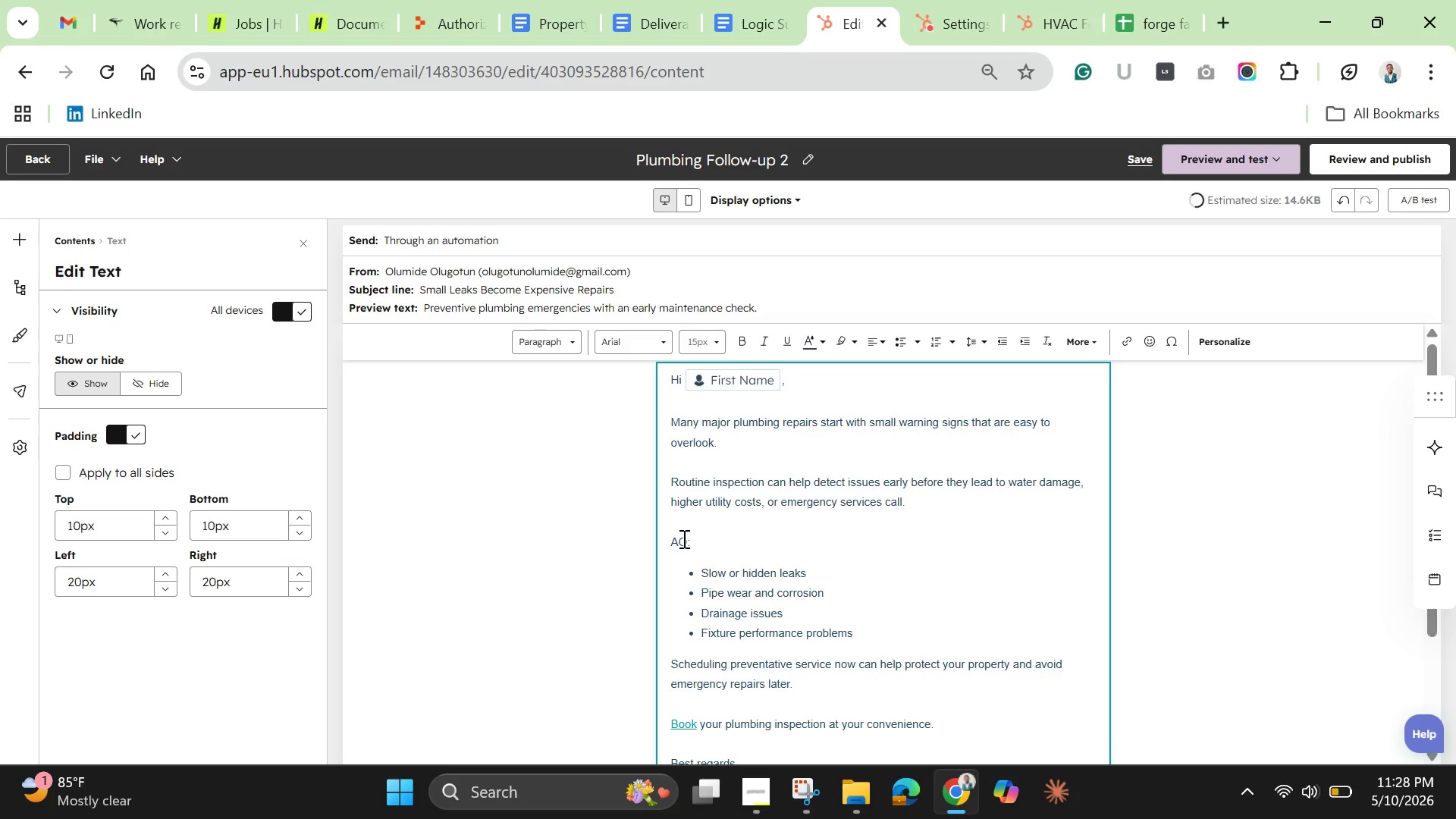 
key(ArrowLeft)
 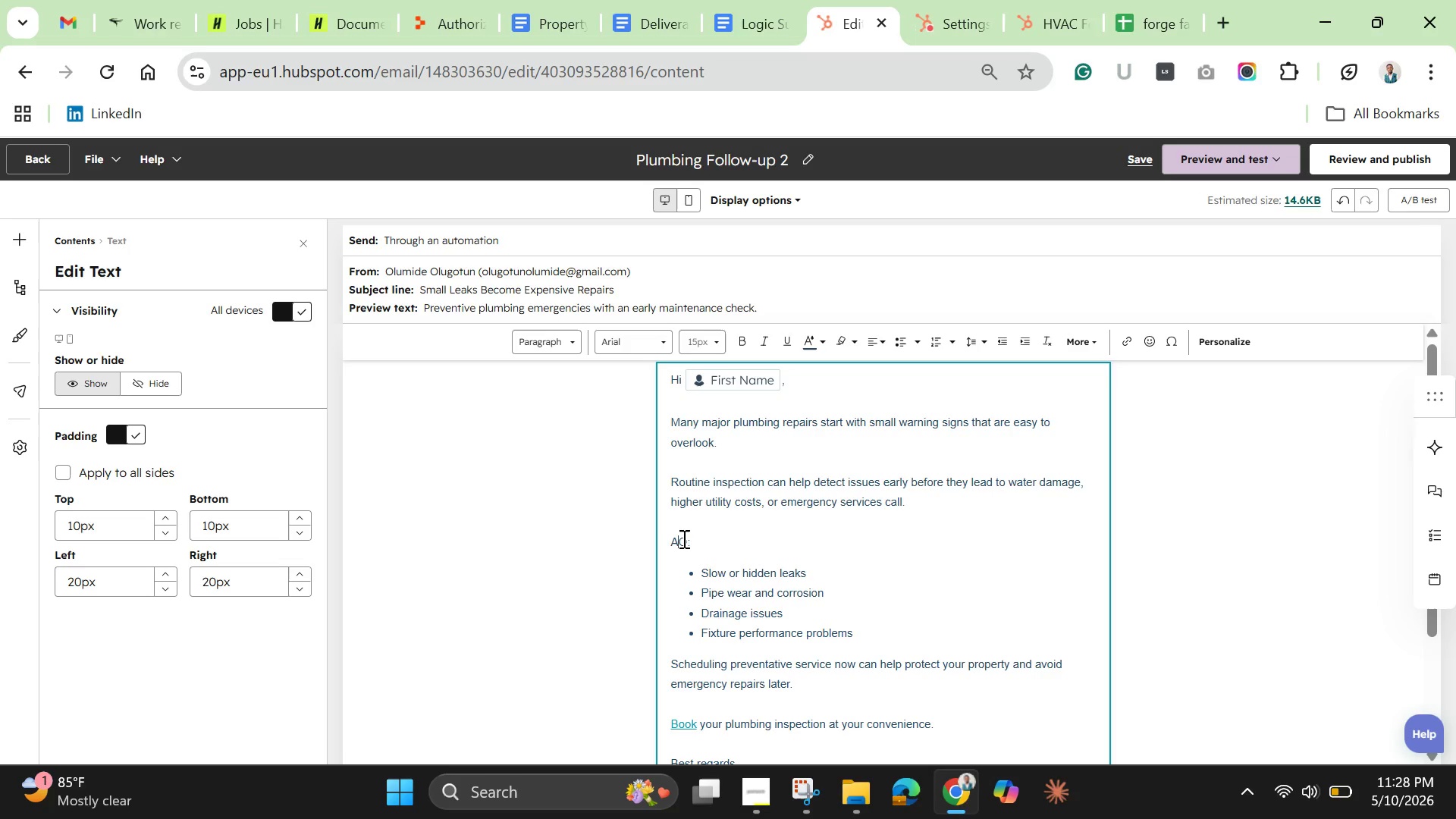 
key(Backspace)
 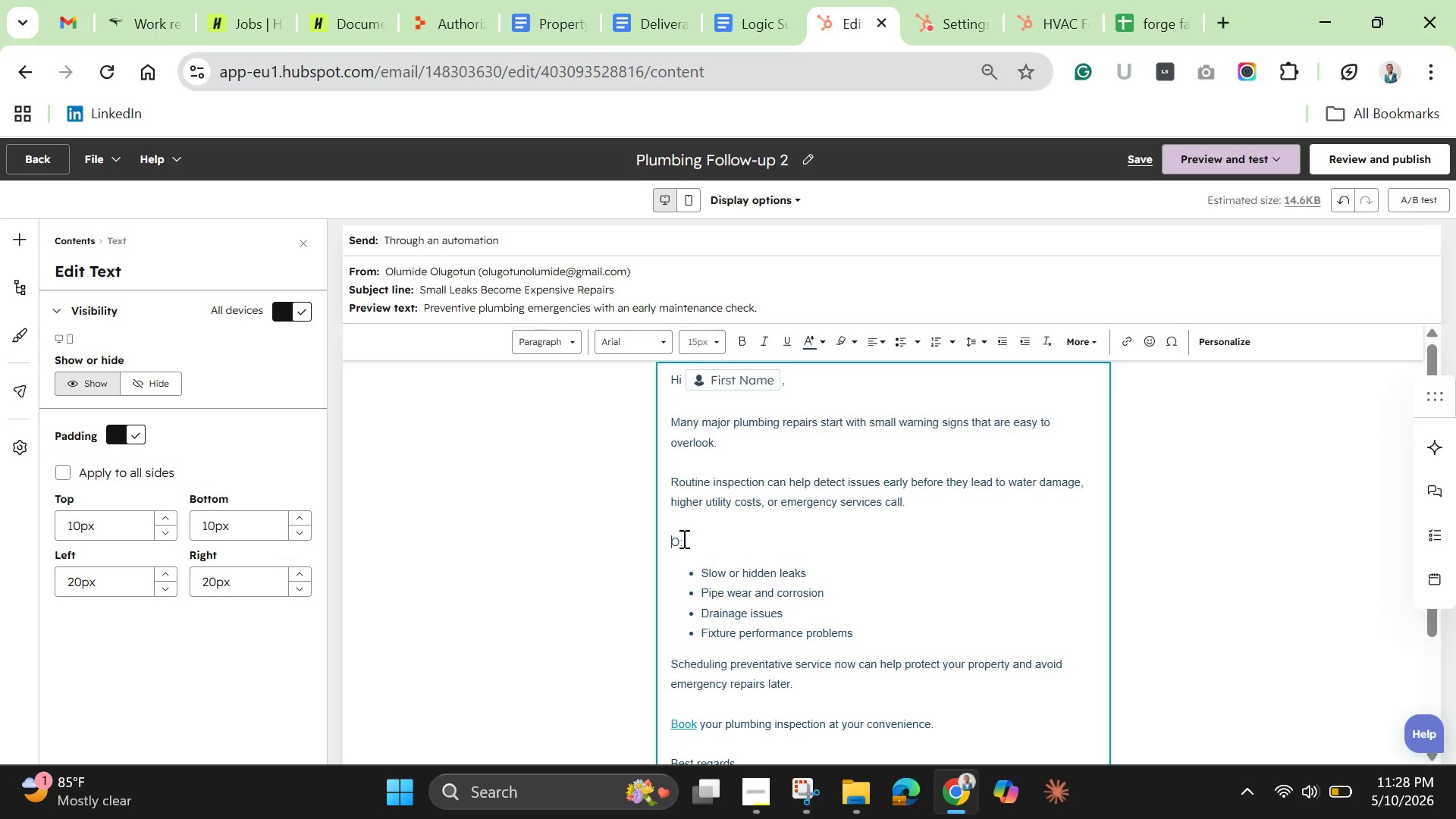 
key(ArrowRight)
 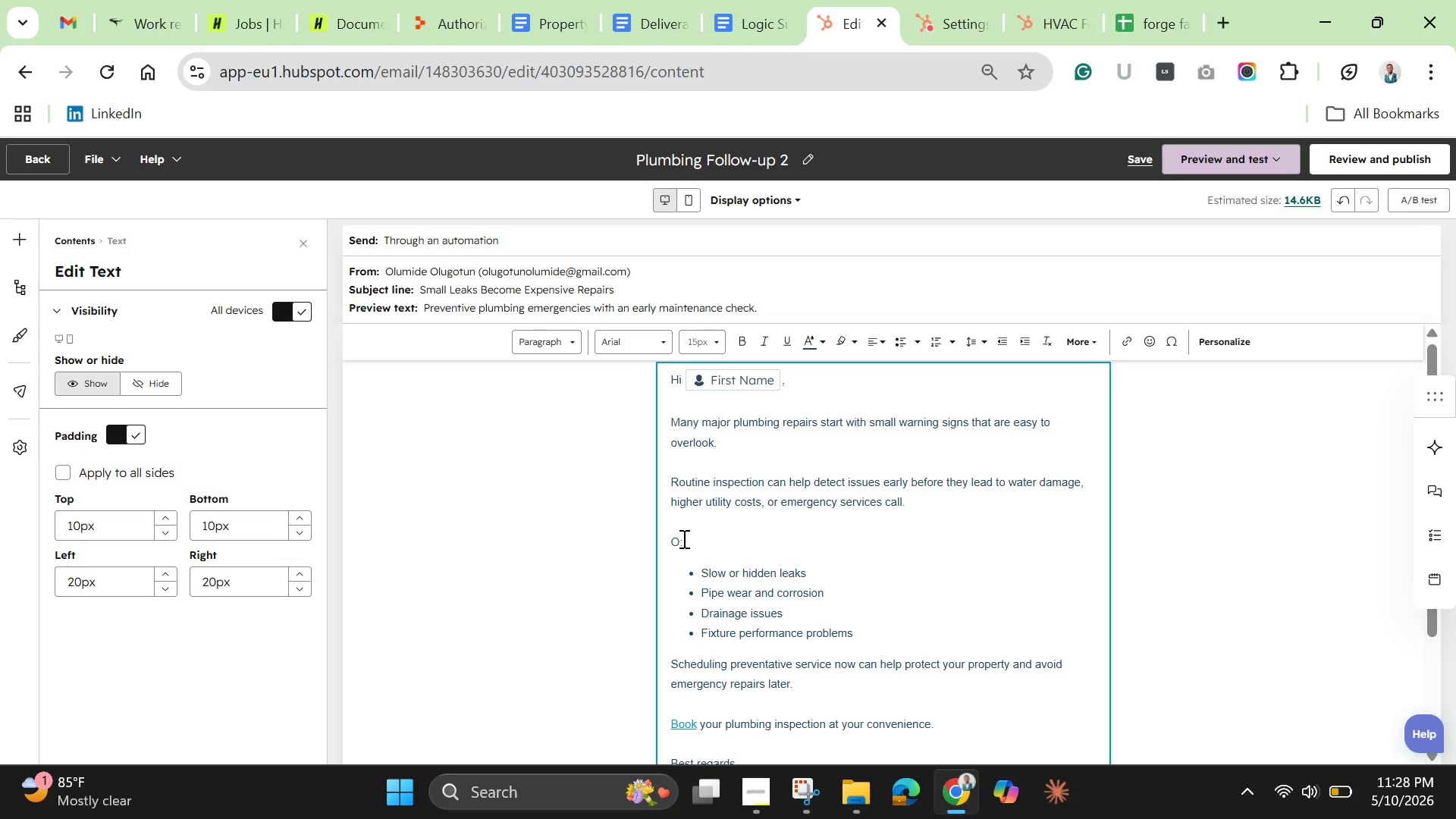 
type(ur team can hlep)
key(Backspace)
key(Backspace)
key(Backspace)
type(elp assess)
 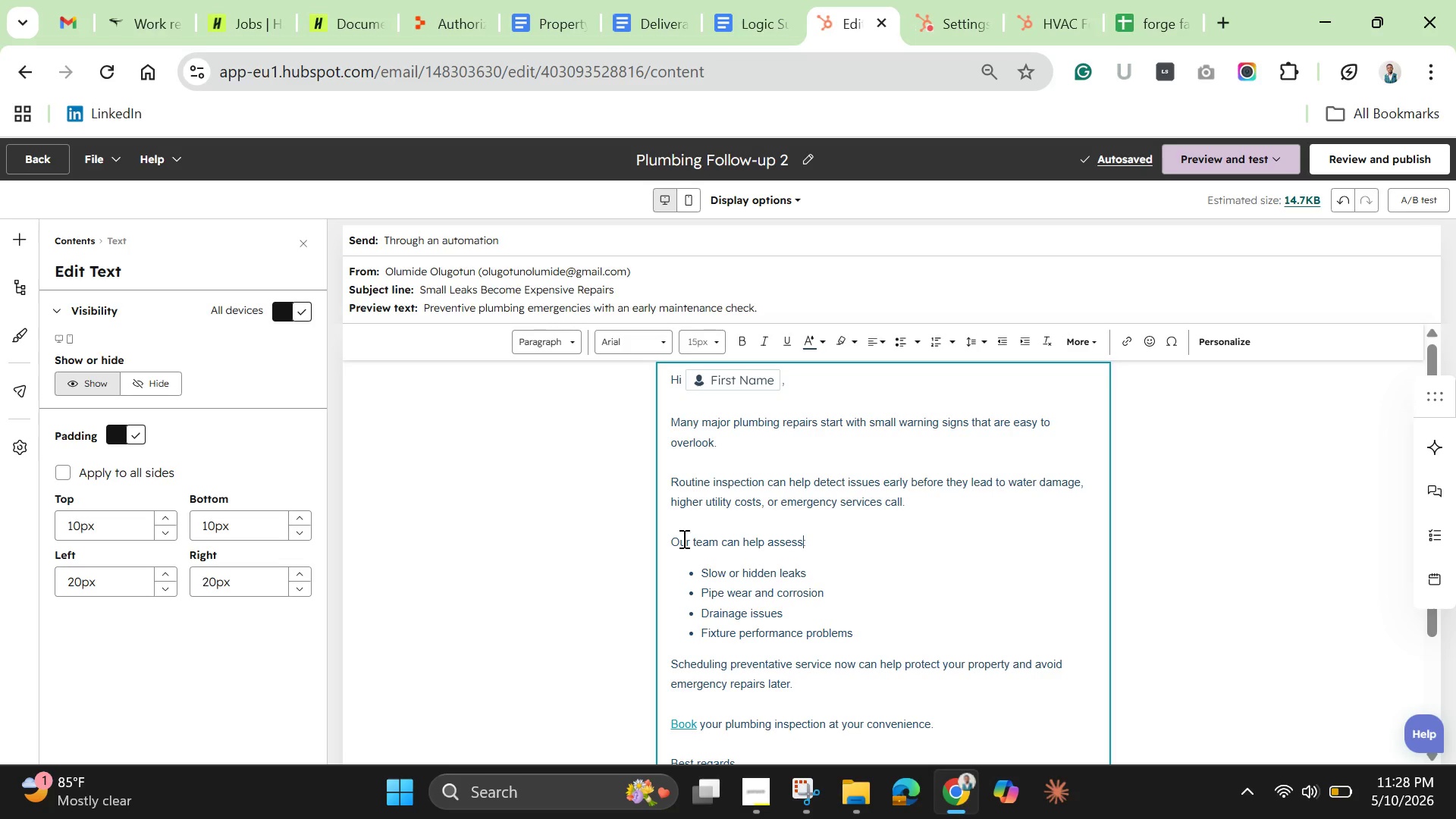 
wait(6.09)
 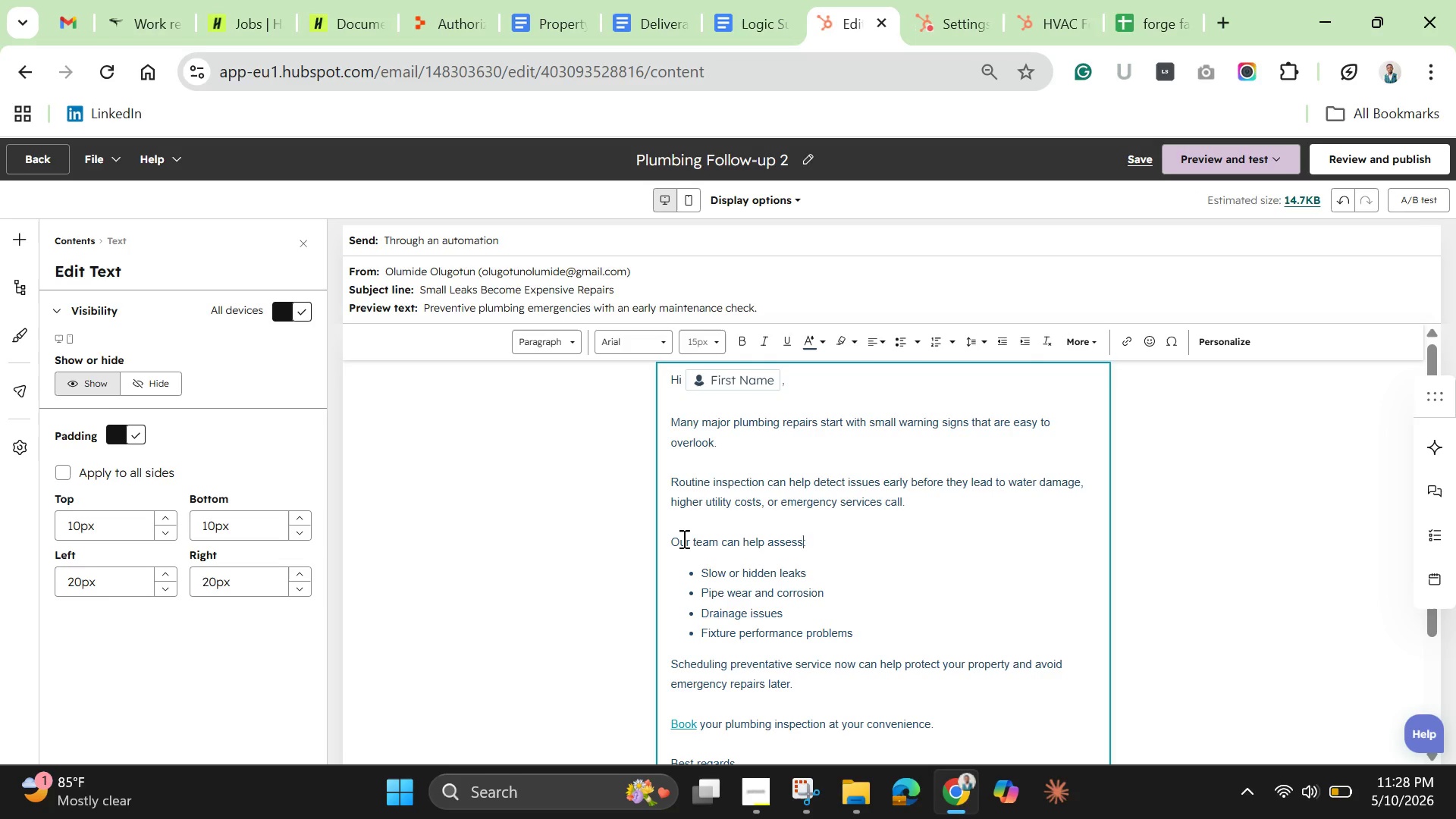 
left_click_drag(start_coordinate=[799, 568], to_coordinate=[803, 572])
 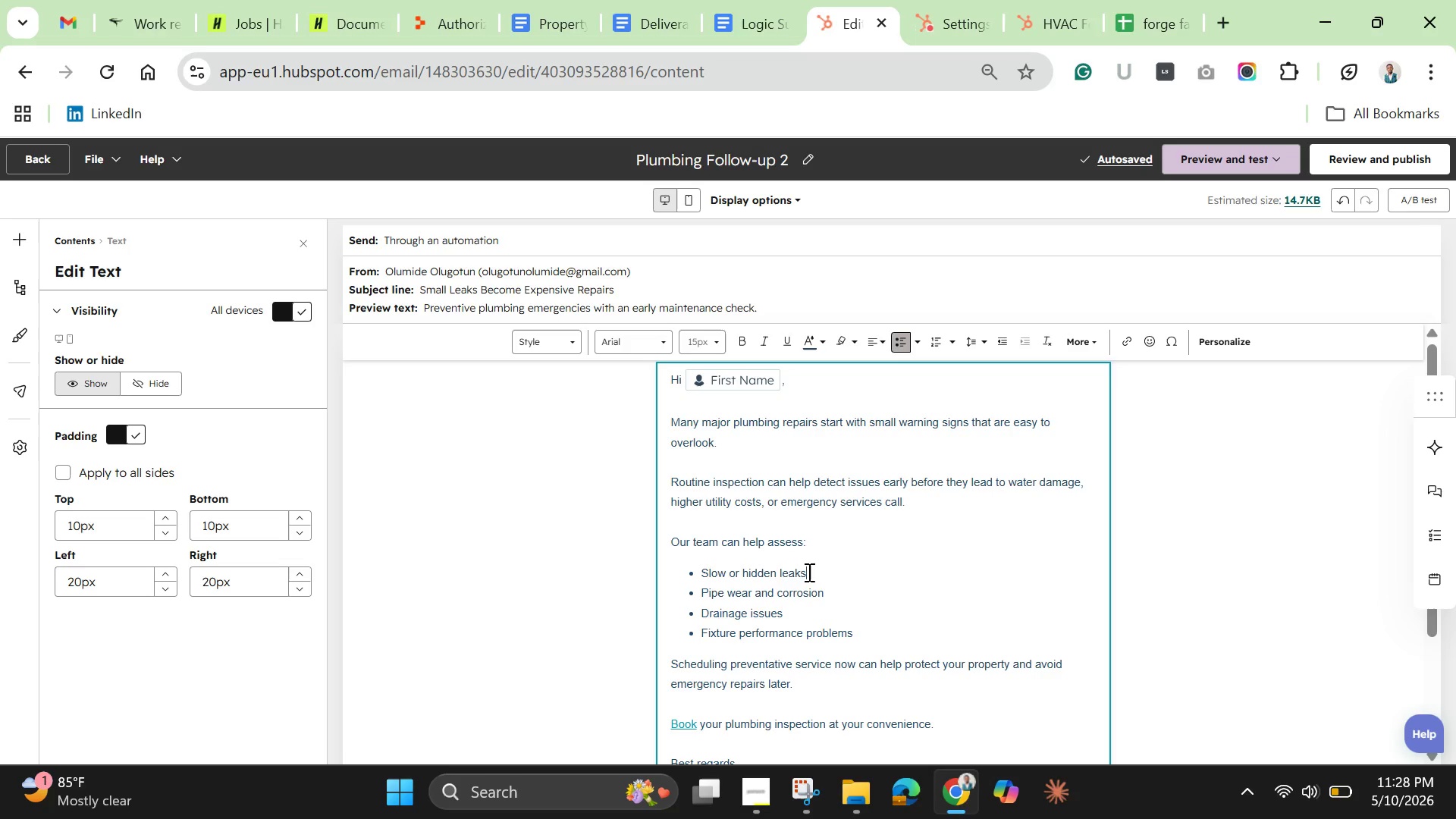 
left_click_drag(start_coordinate=[808, 572], to_coordinate=[703, 580])
 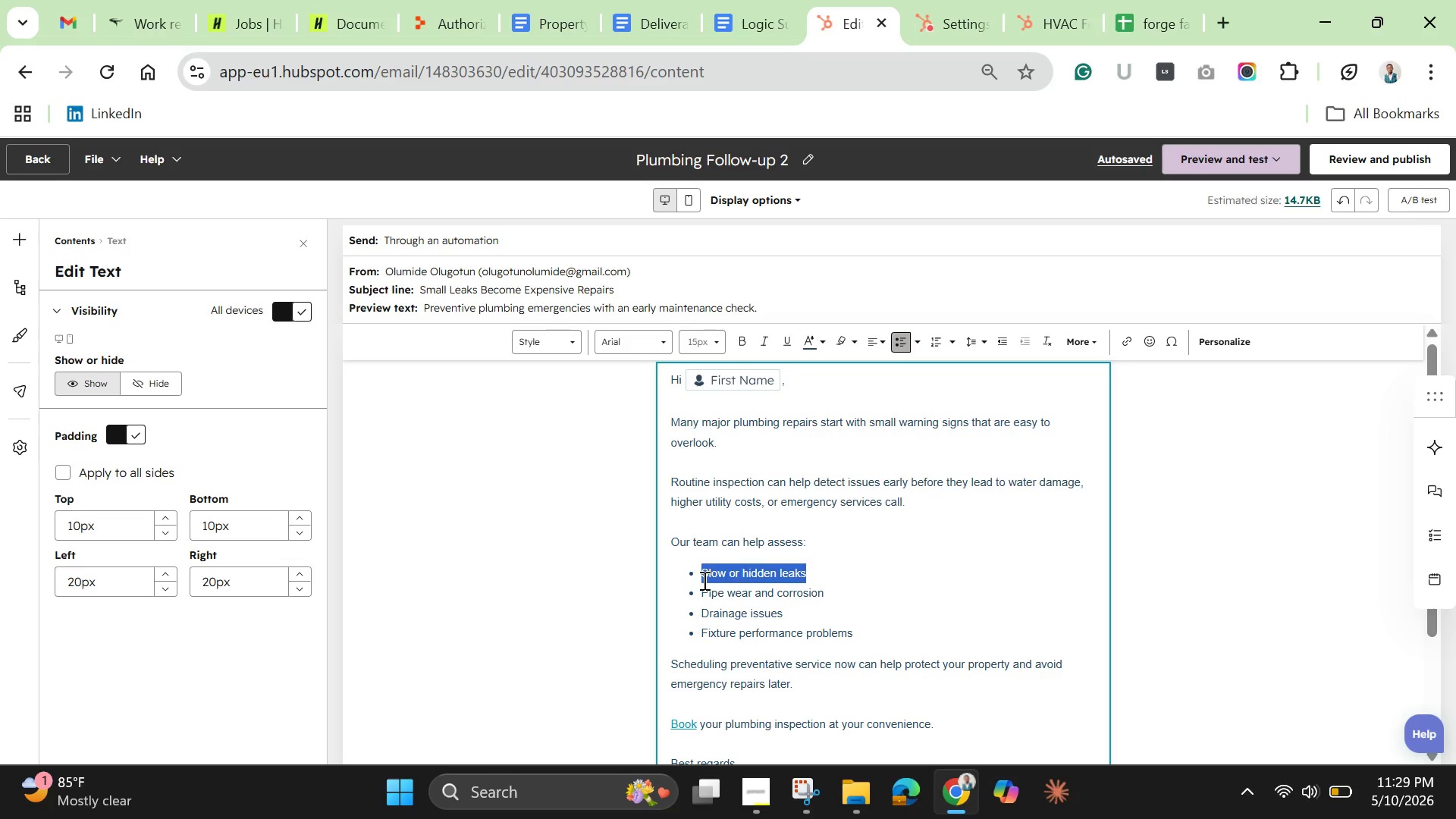 
key(Backspace)
type(Leak risks\)
key(Backspace)
 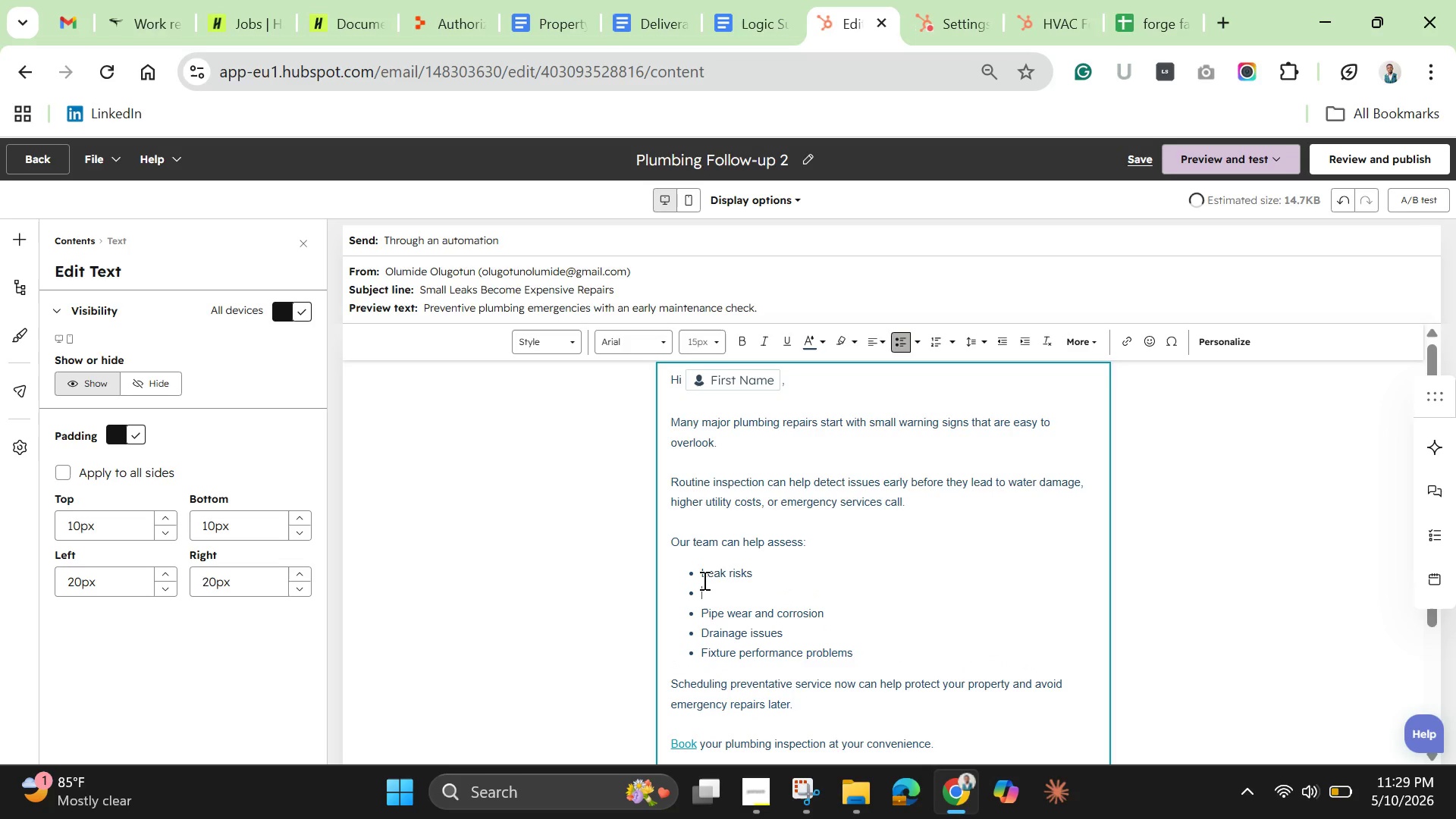 
 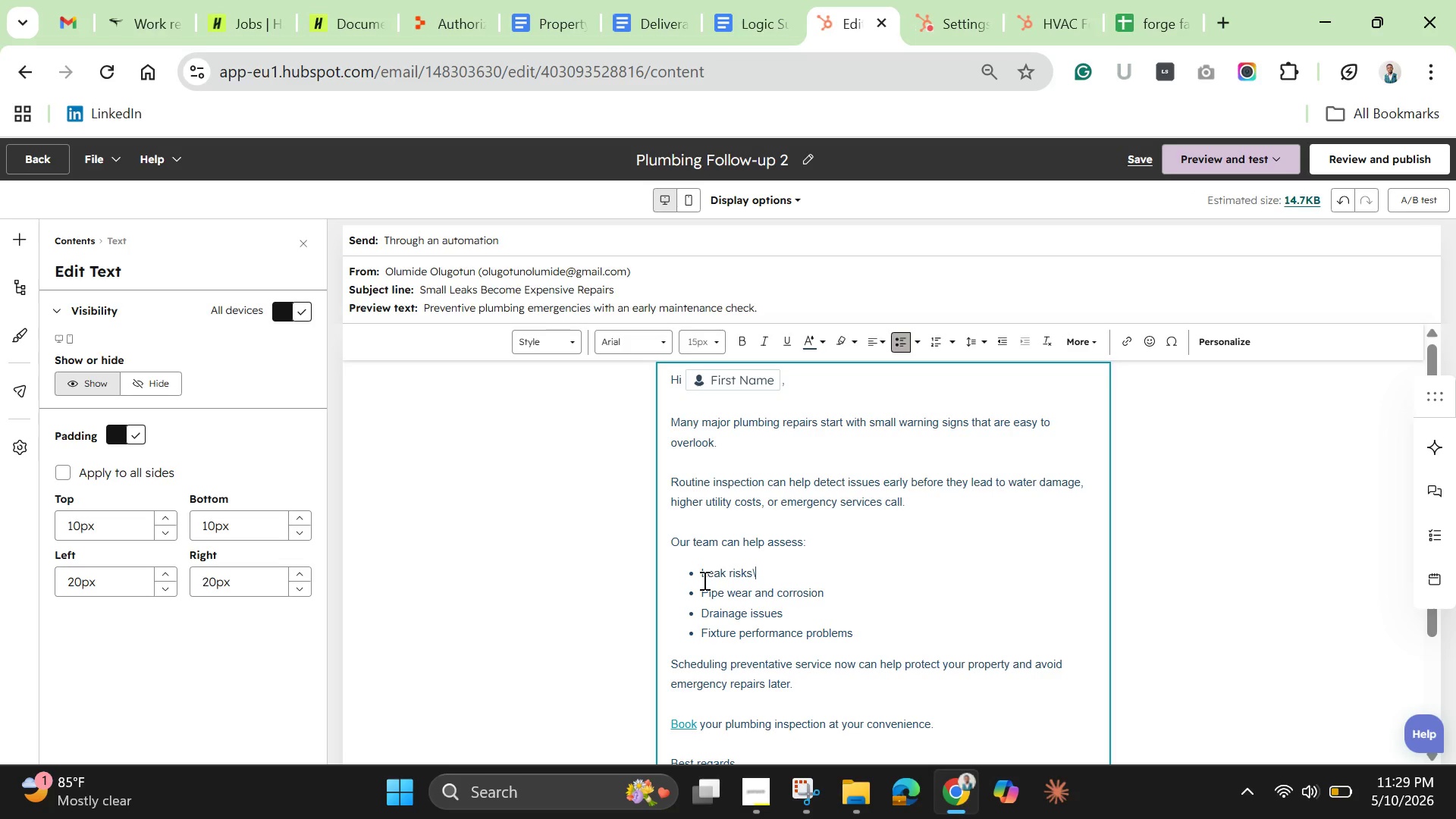 
key(Enter)
 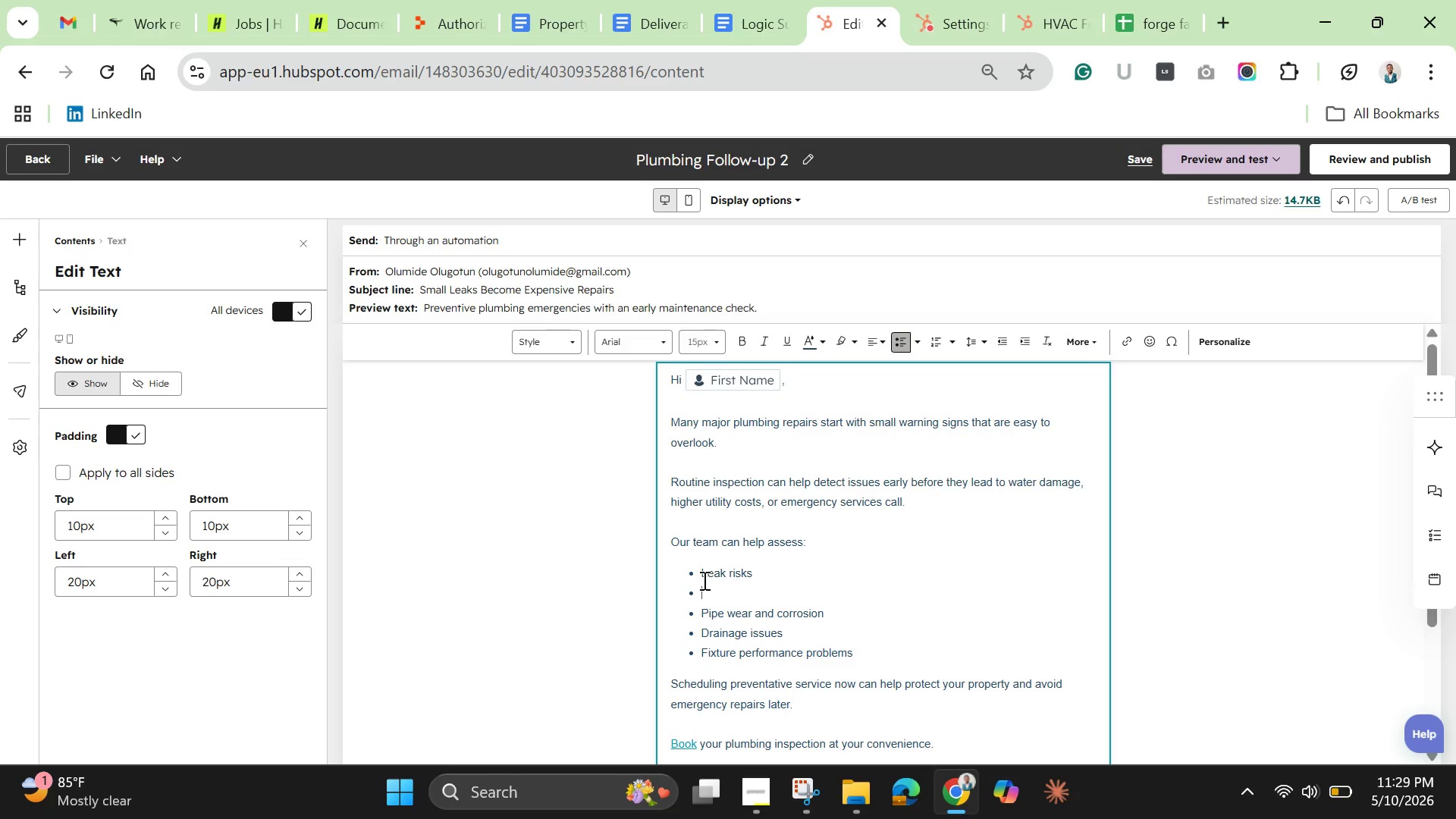 
type(Pipe condition])
key(Backspace)
 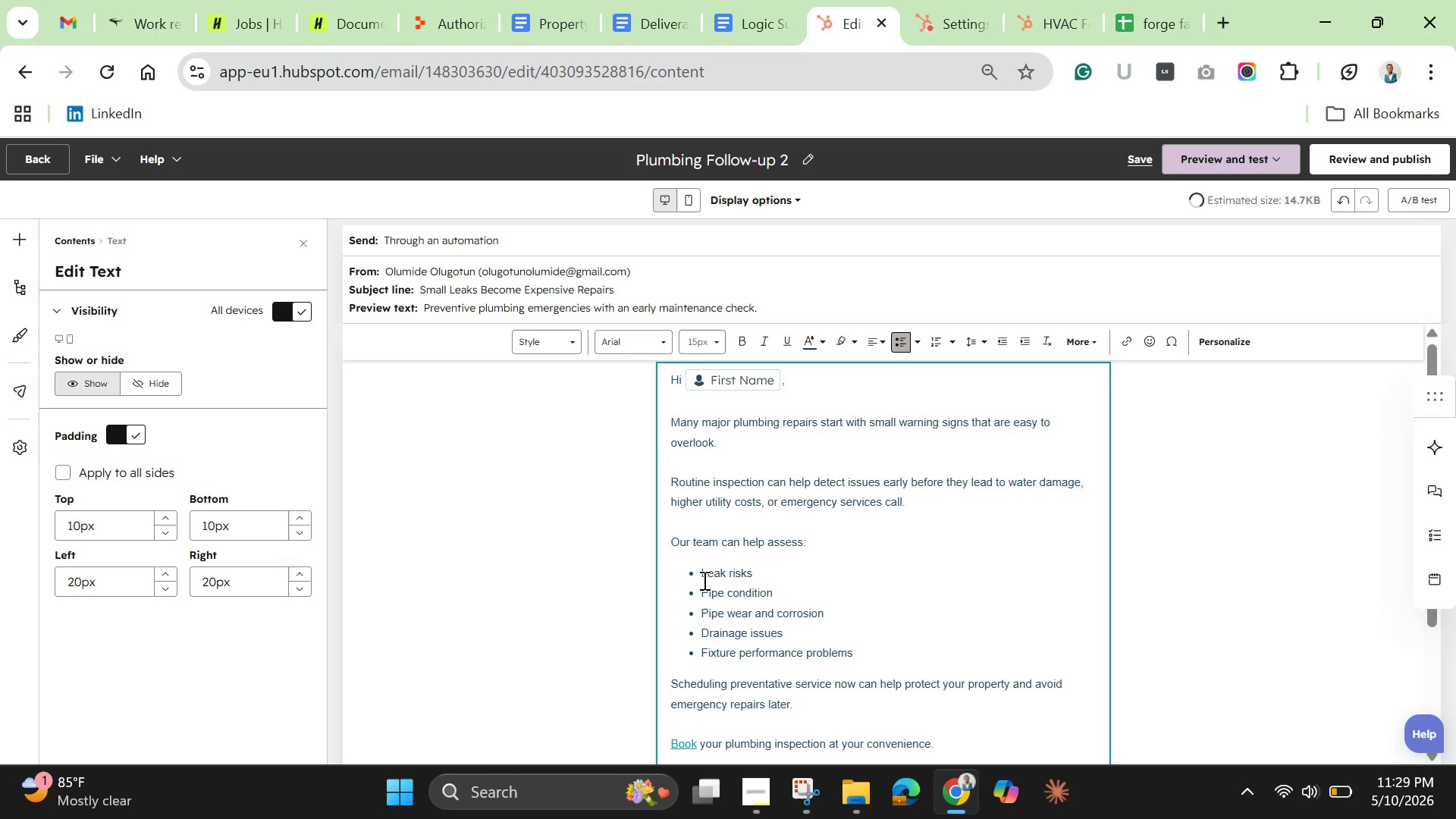 
key(Enter)
 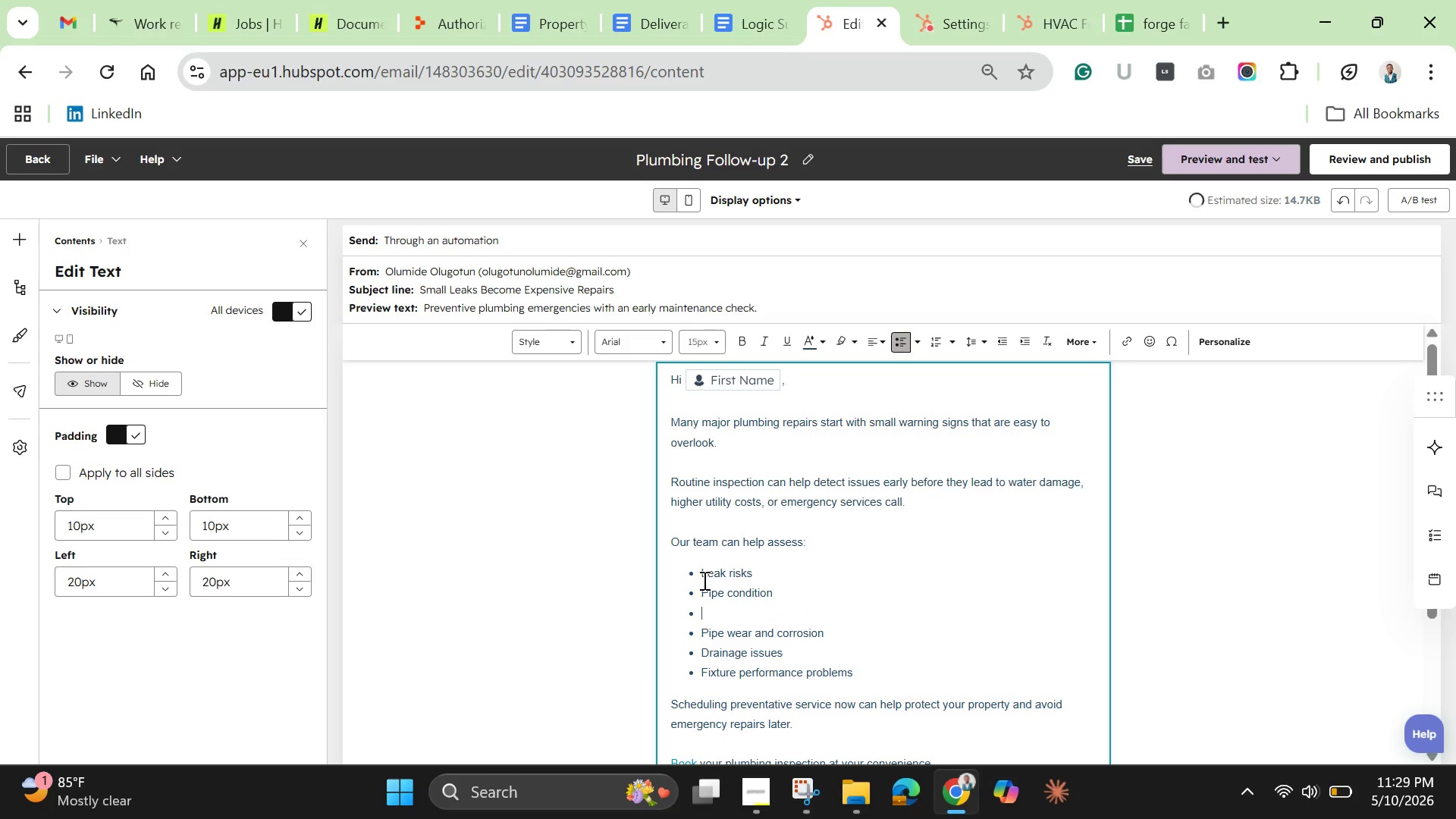 
type(Water pressure isse)
key(Backspace)
type(ues)
 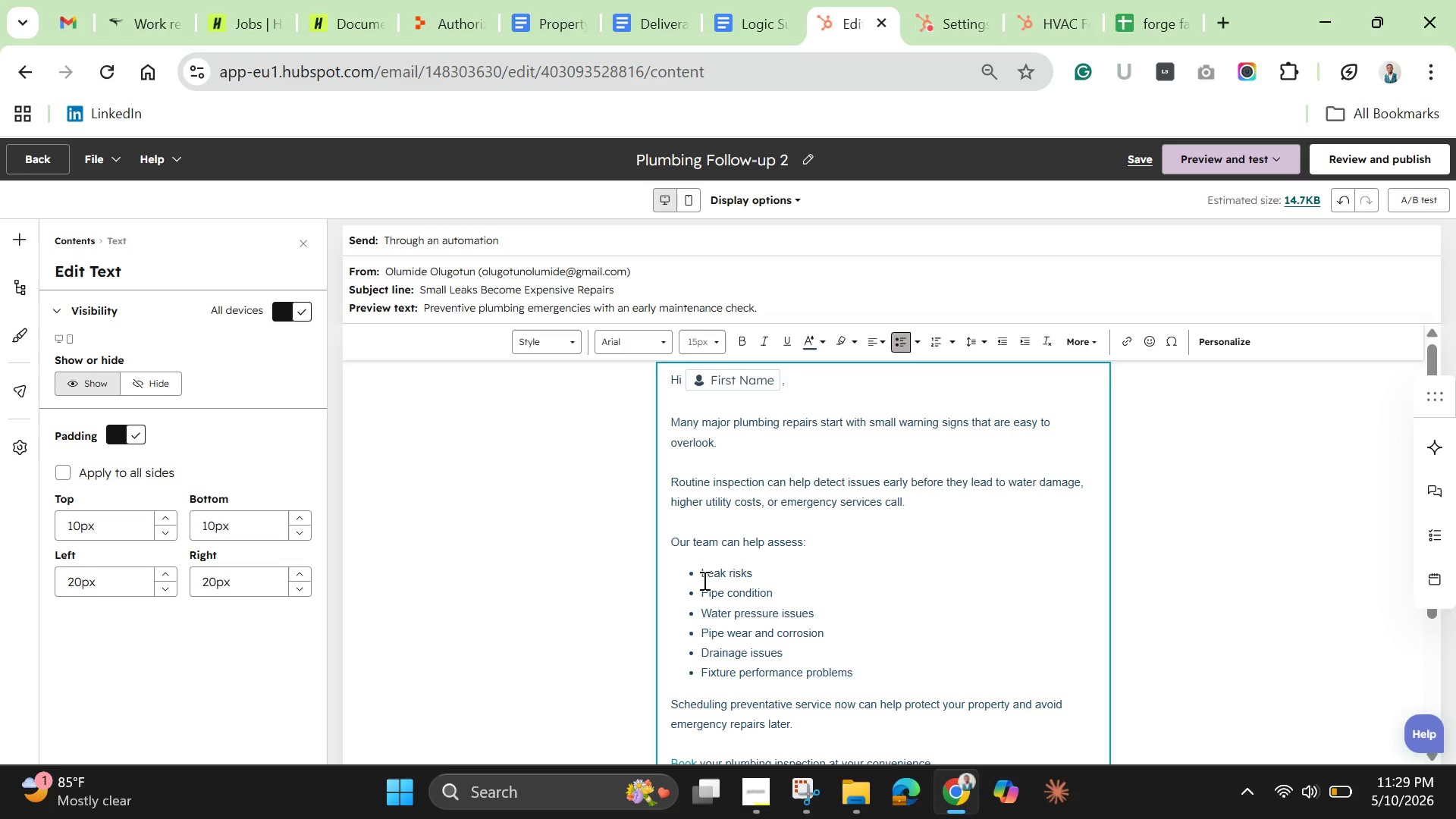 
key(Enter)
 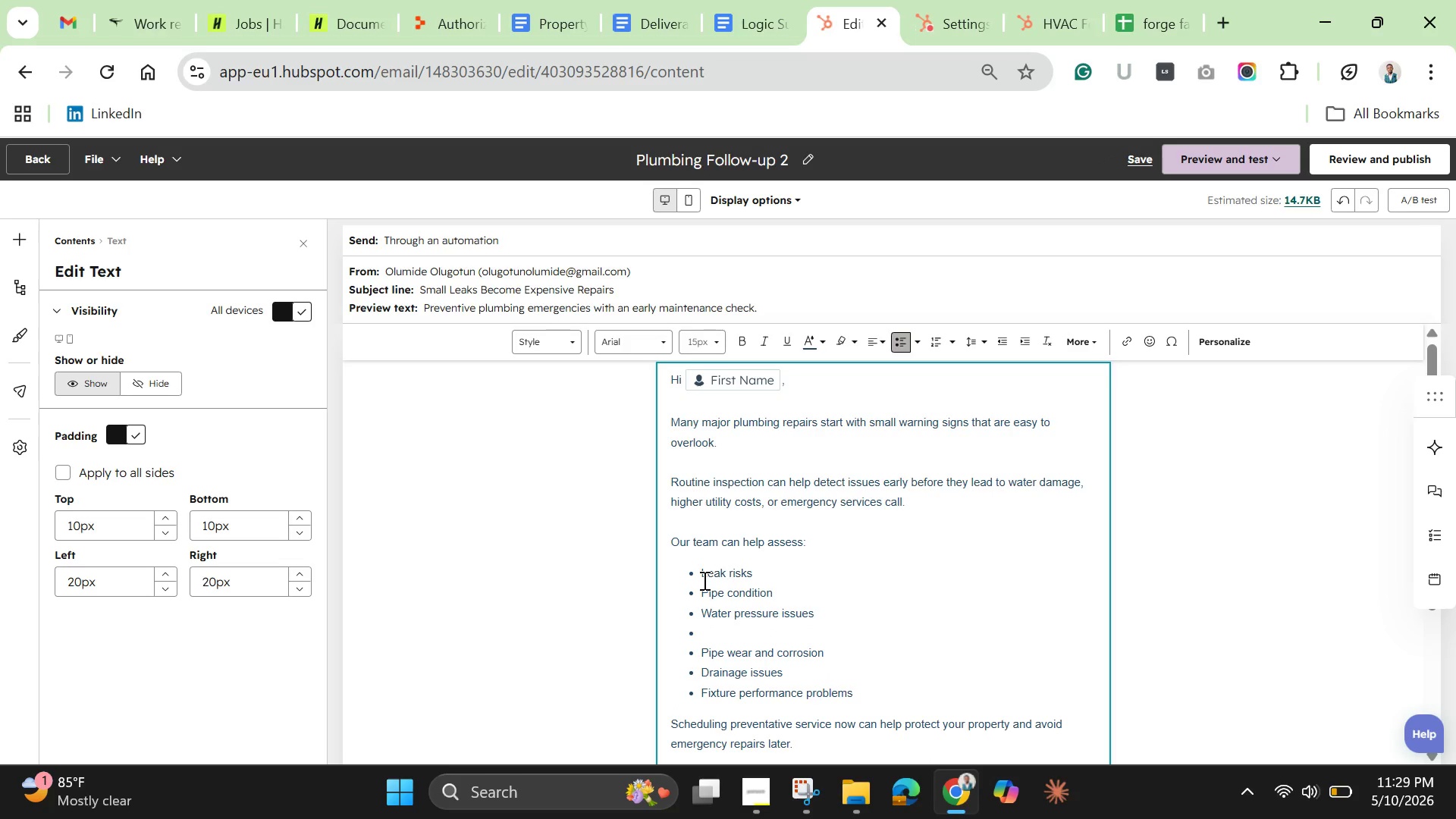 
type(Drain and fixture performance)
 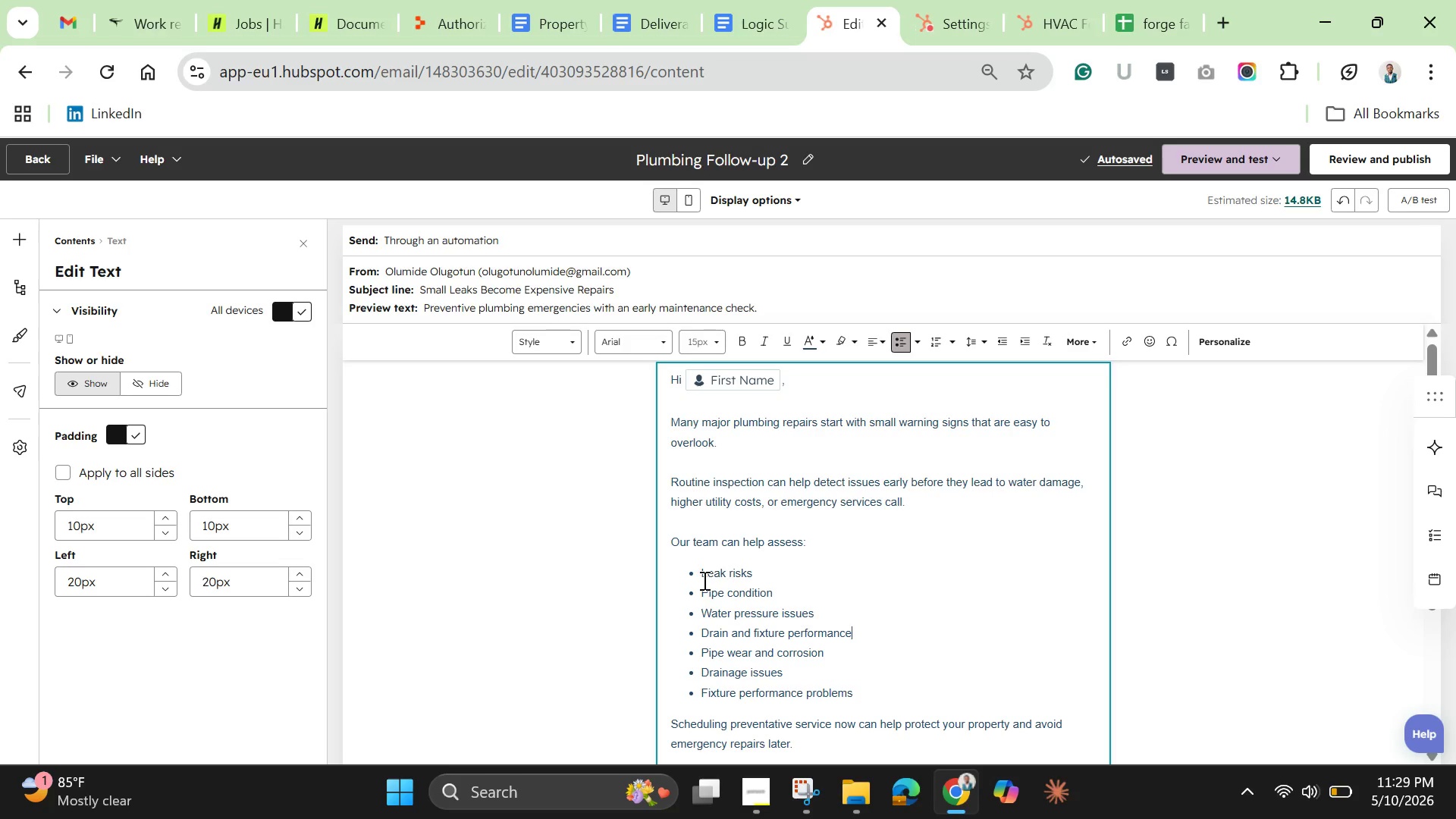 
wait(5.72)
 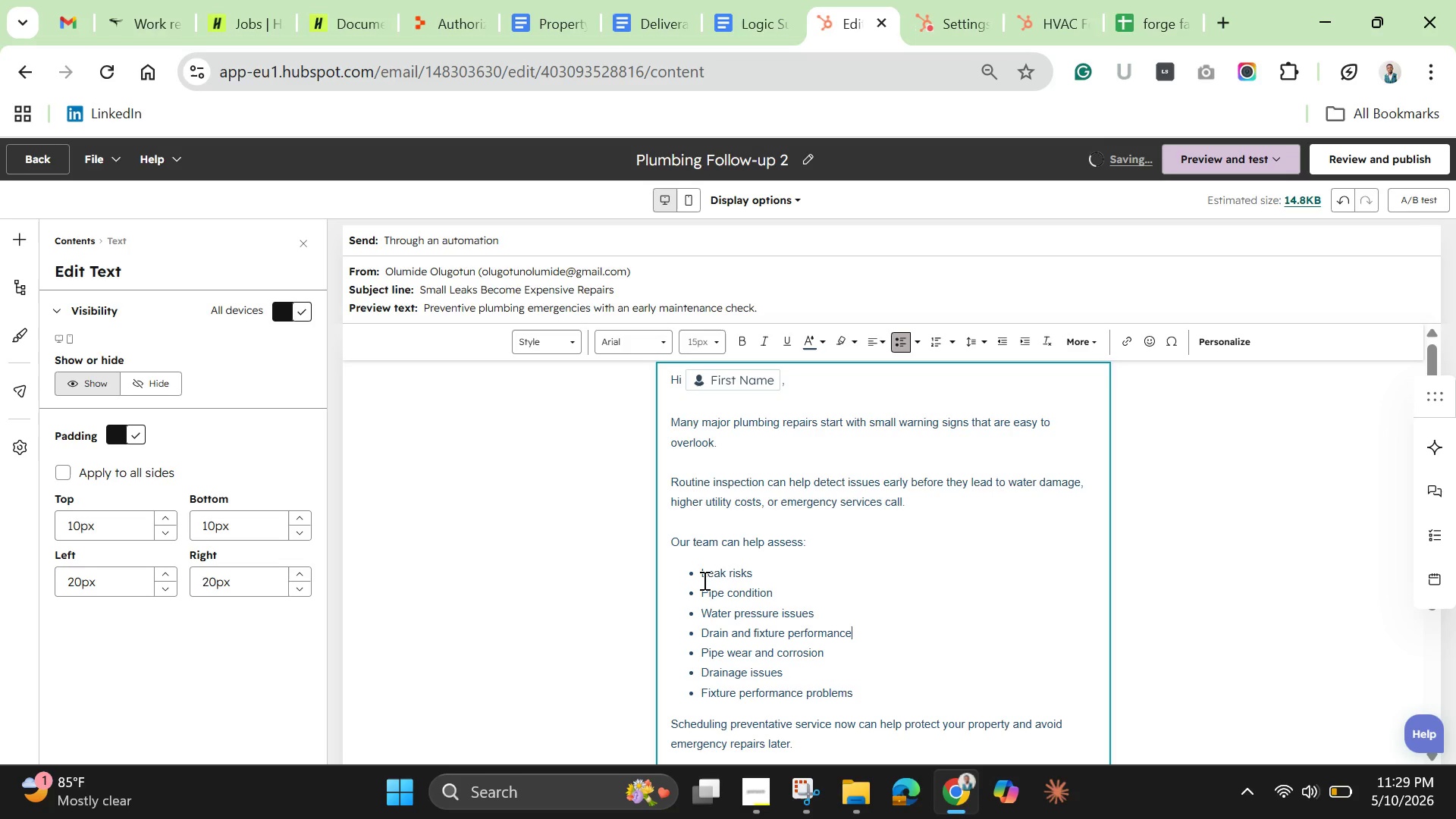 
left_click_drag(start_coordinate=[867, 689], to_coordinate=[651, 651])
 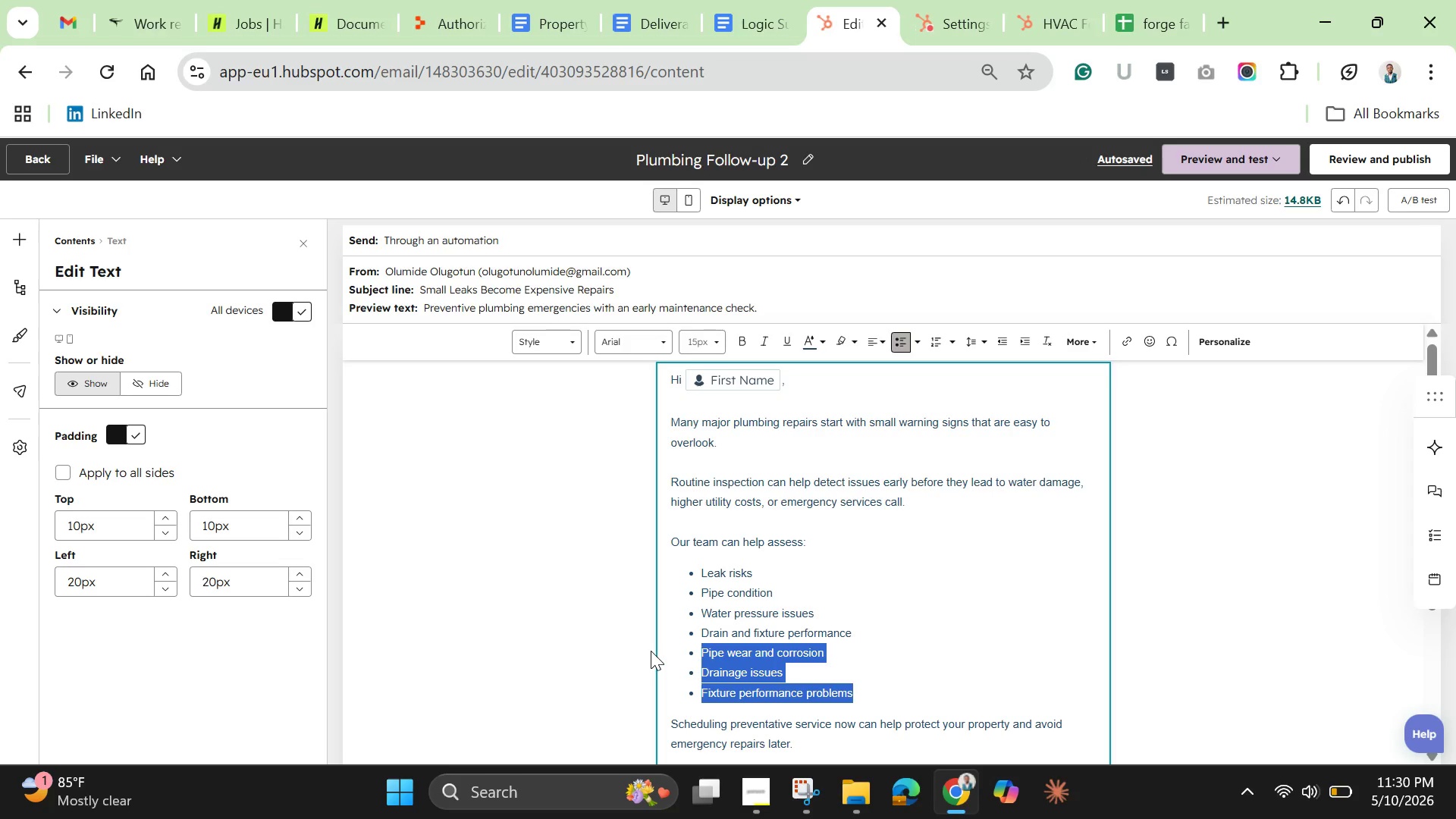 
key(Backspace)
 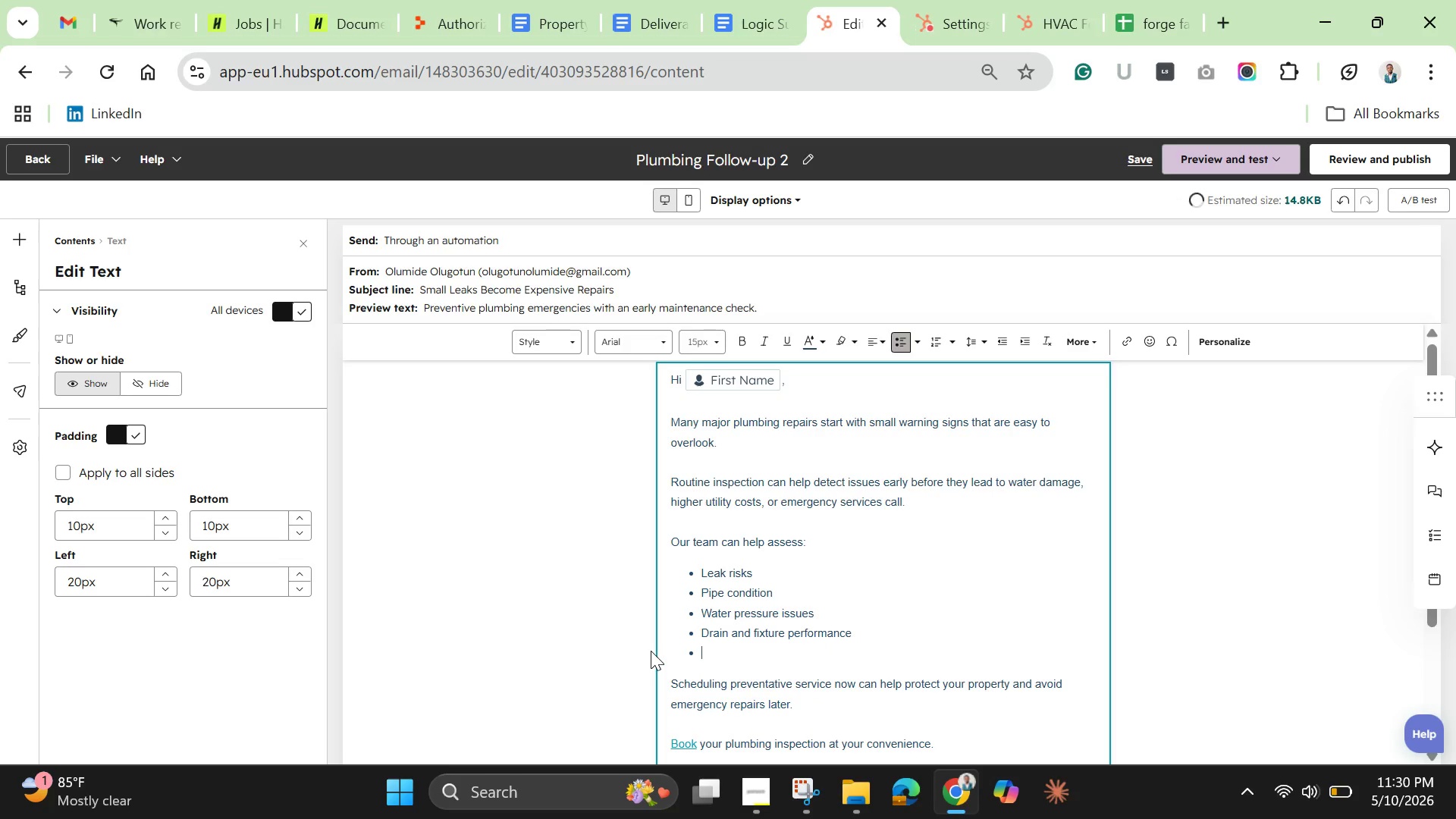 
key(Backspace)
 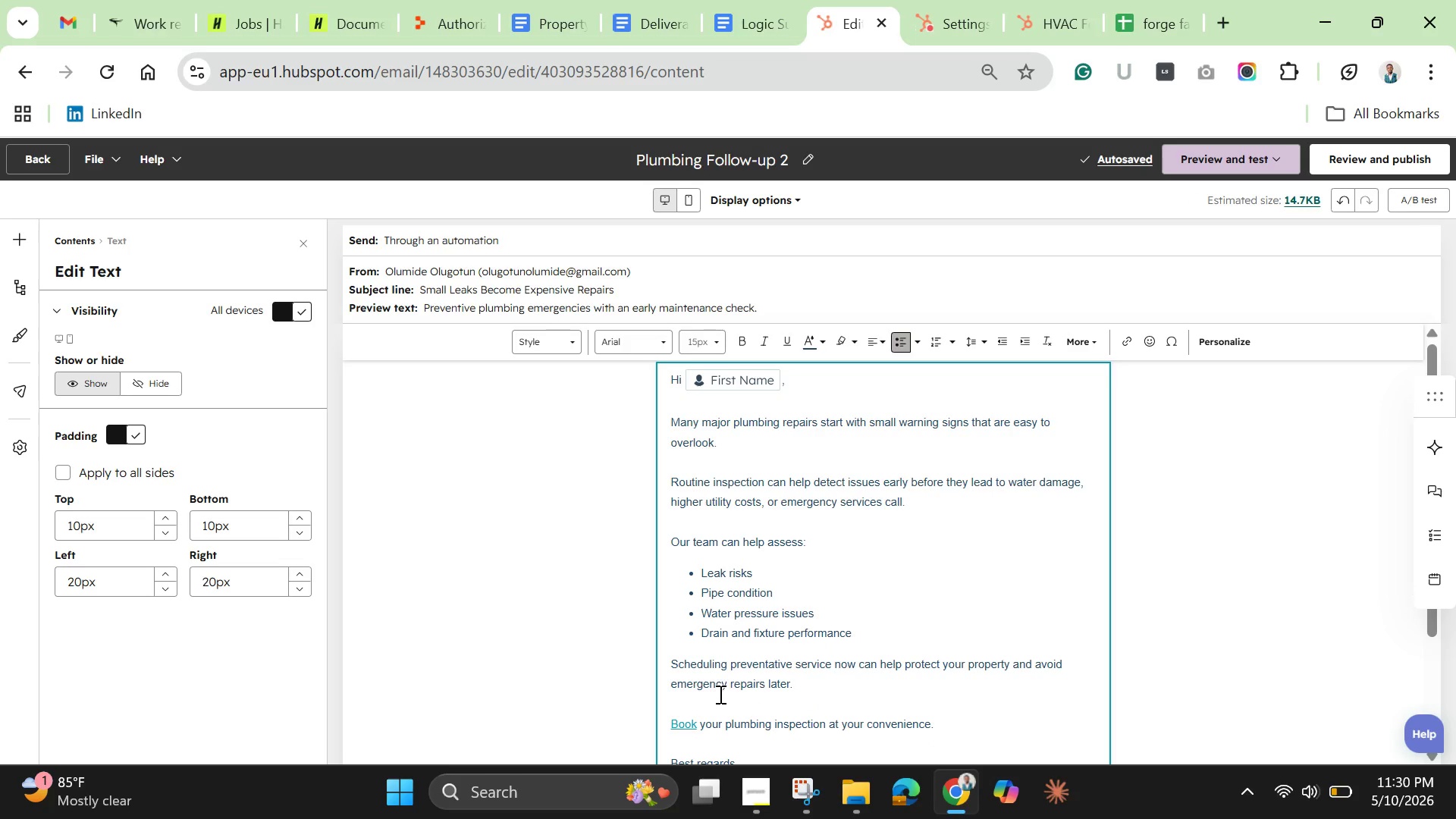 
wait(5.67)
 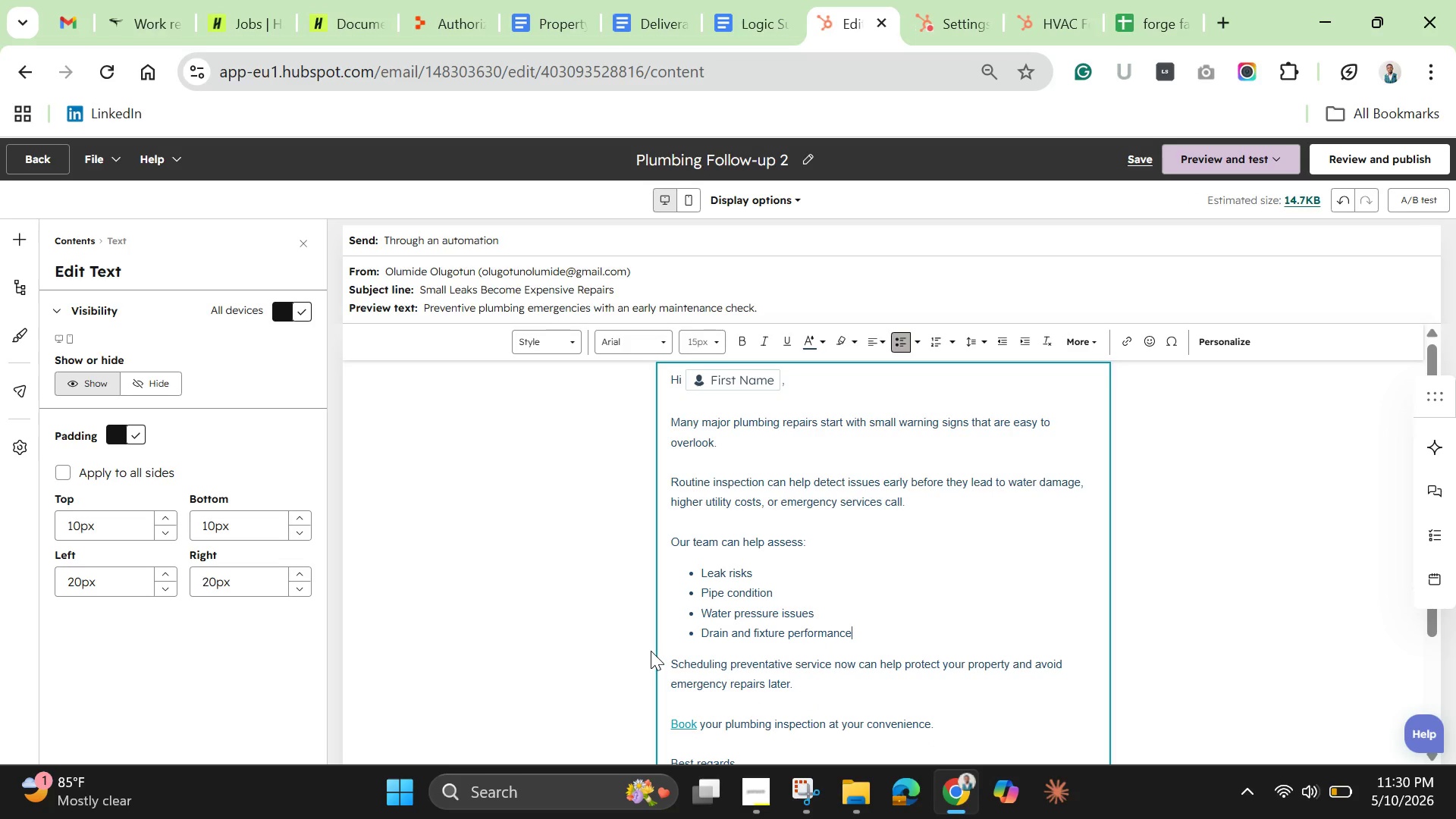 
left_click_drag(start_coordinate=[723, 670], to_coordinate=[677, 667])
 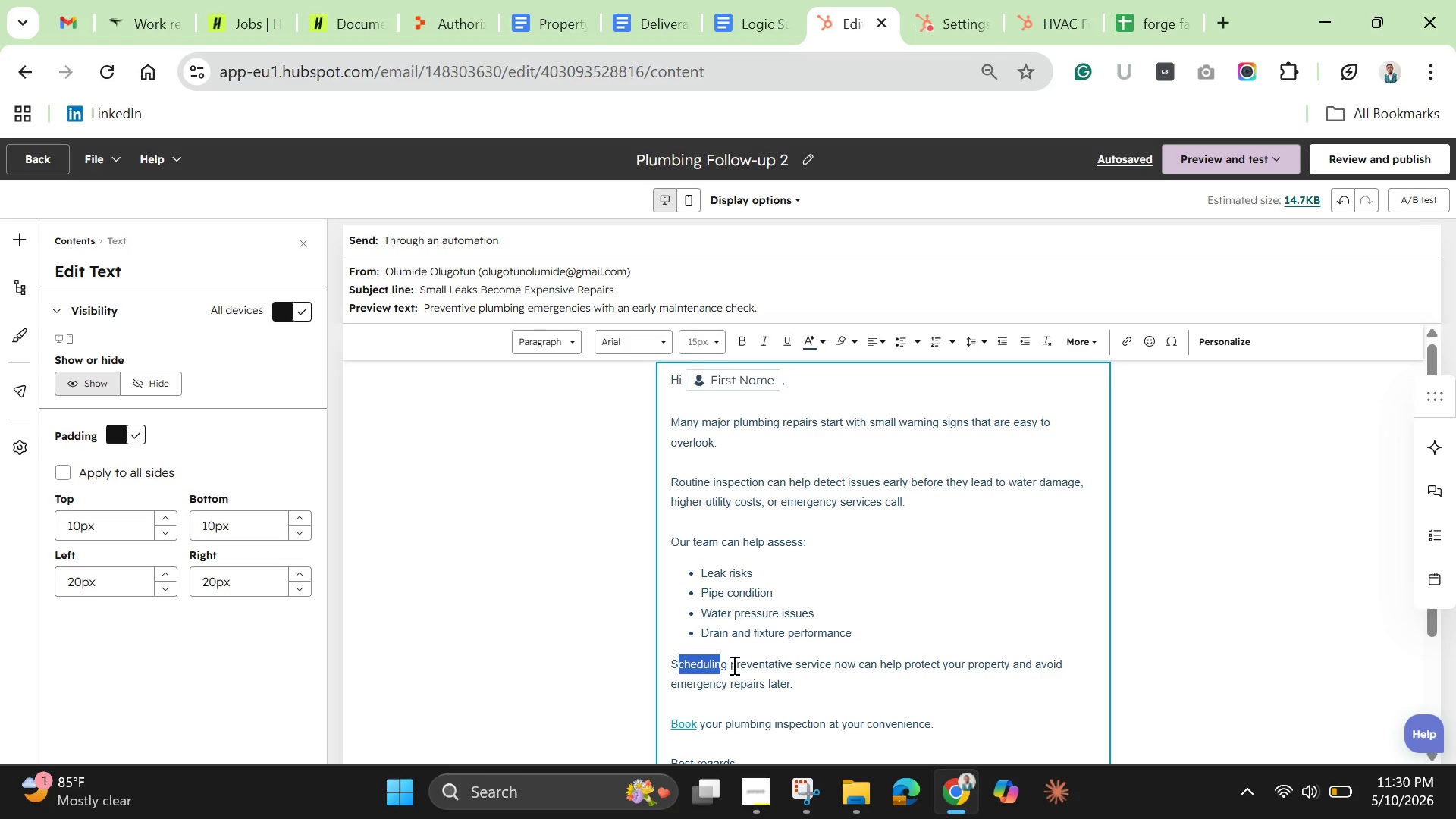 
wait(8.55)
 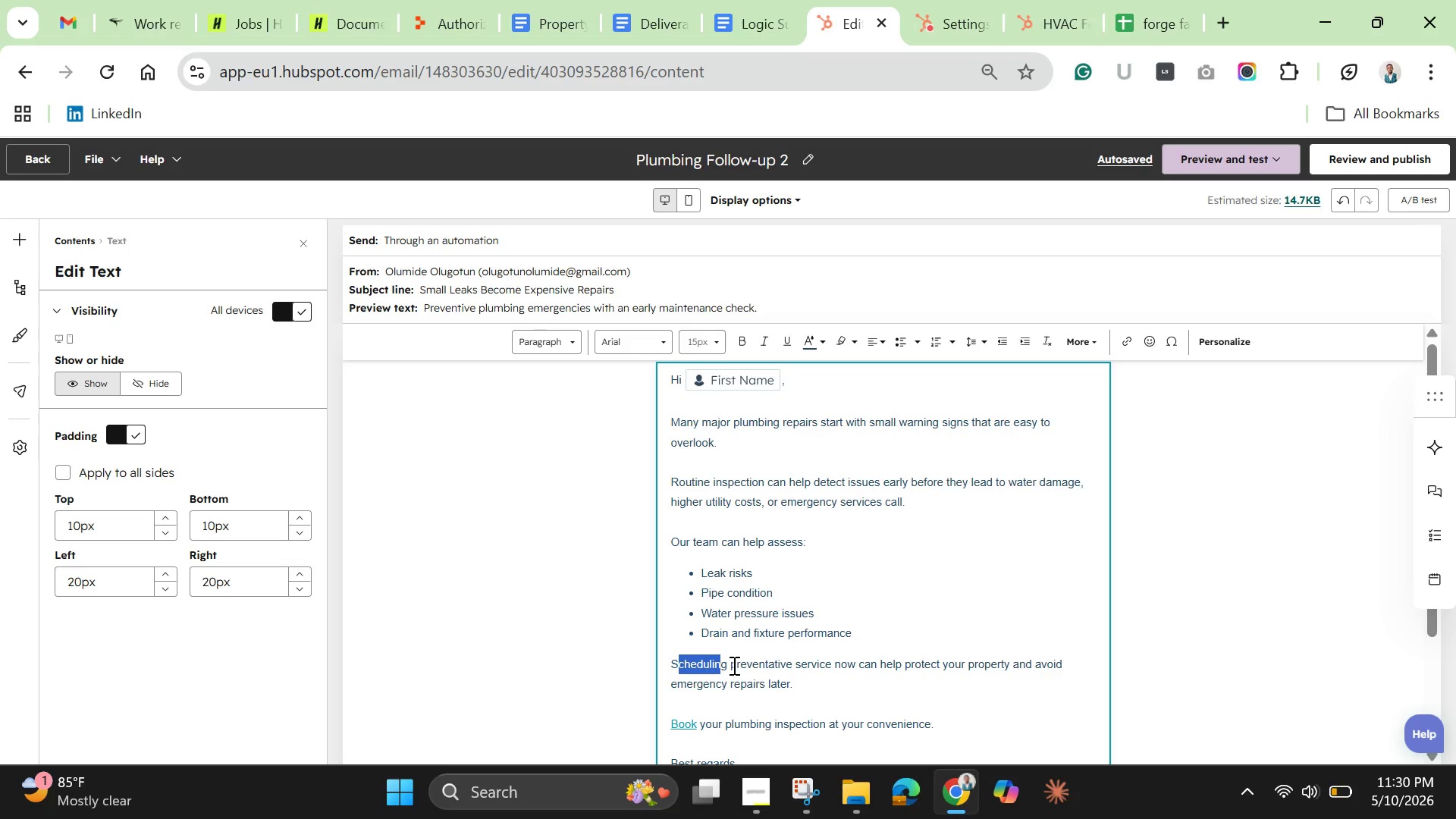 
left_click([726, 668])
 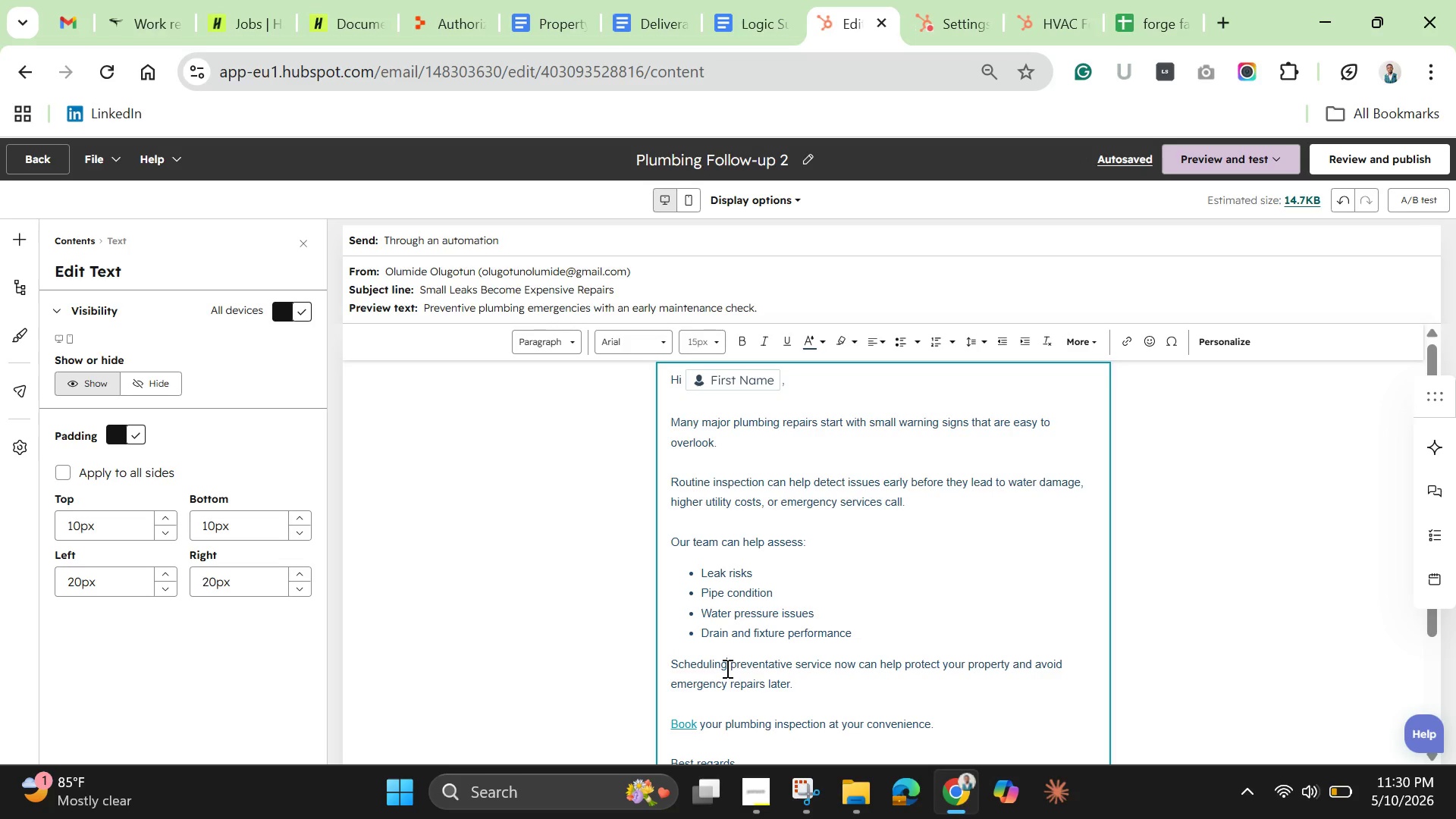 
left_click_drag(start_coordinate=[726, 668], to_coordinate=[682, 667])
 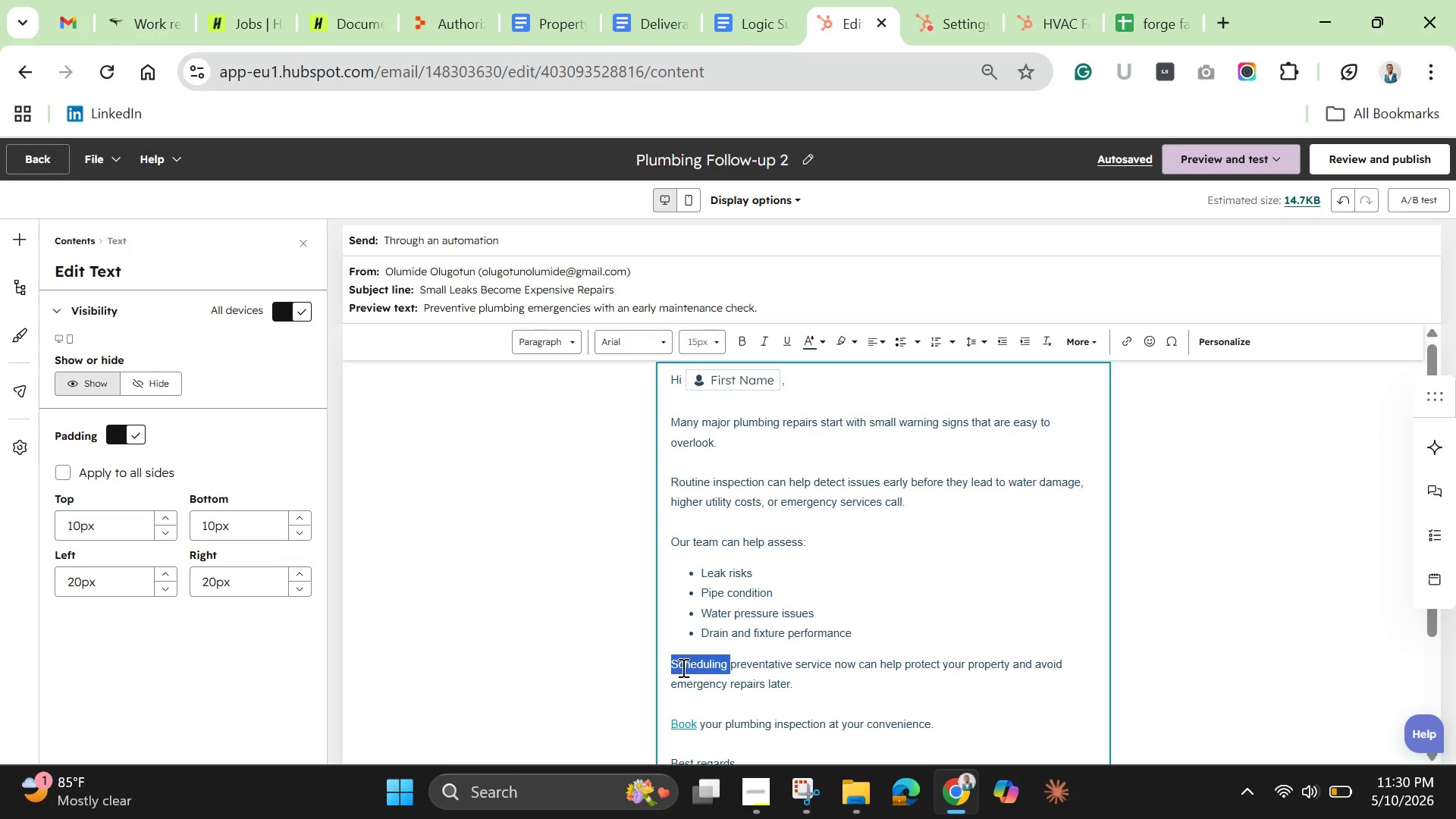 
right_click([682, 667])
 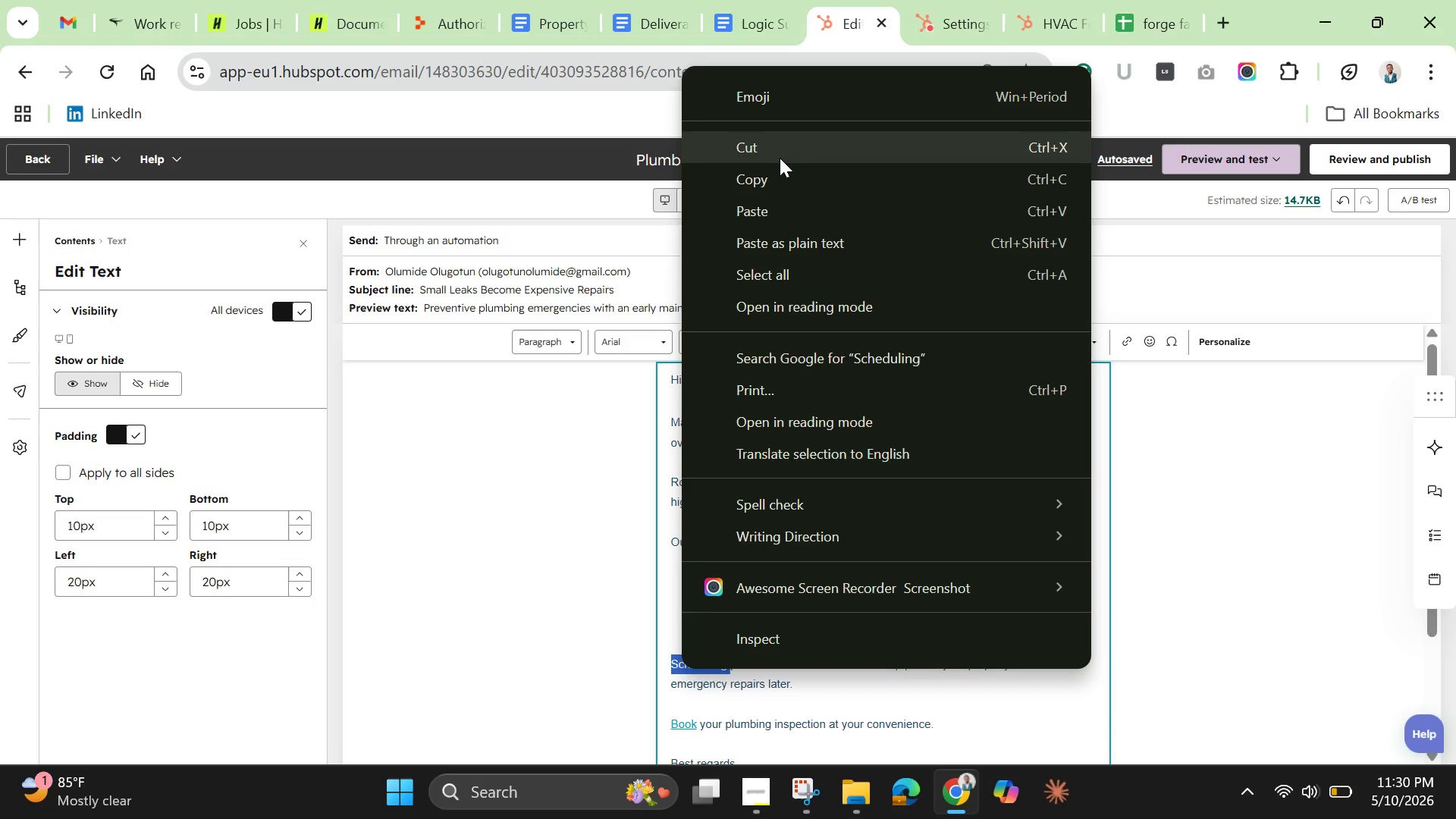 
left_click([780, 158])
 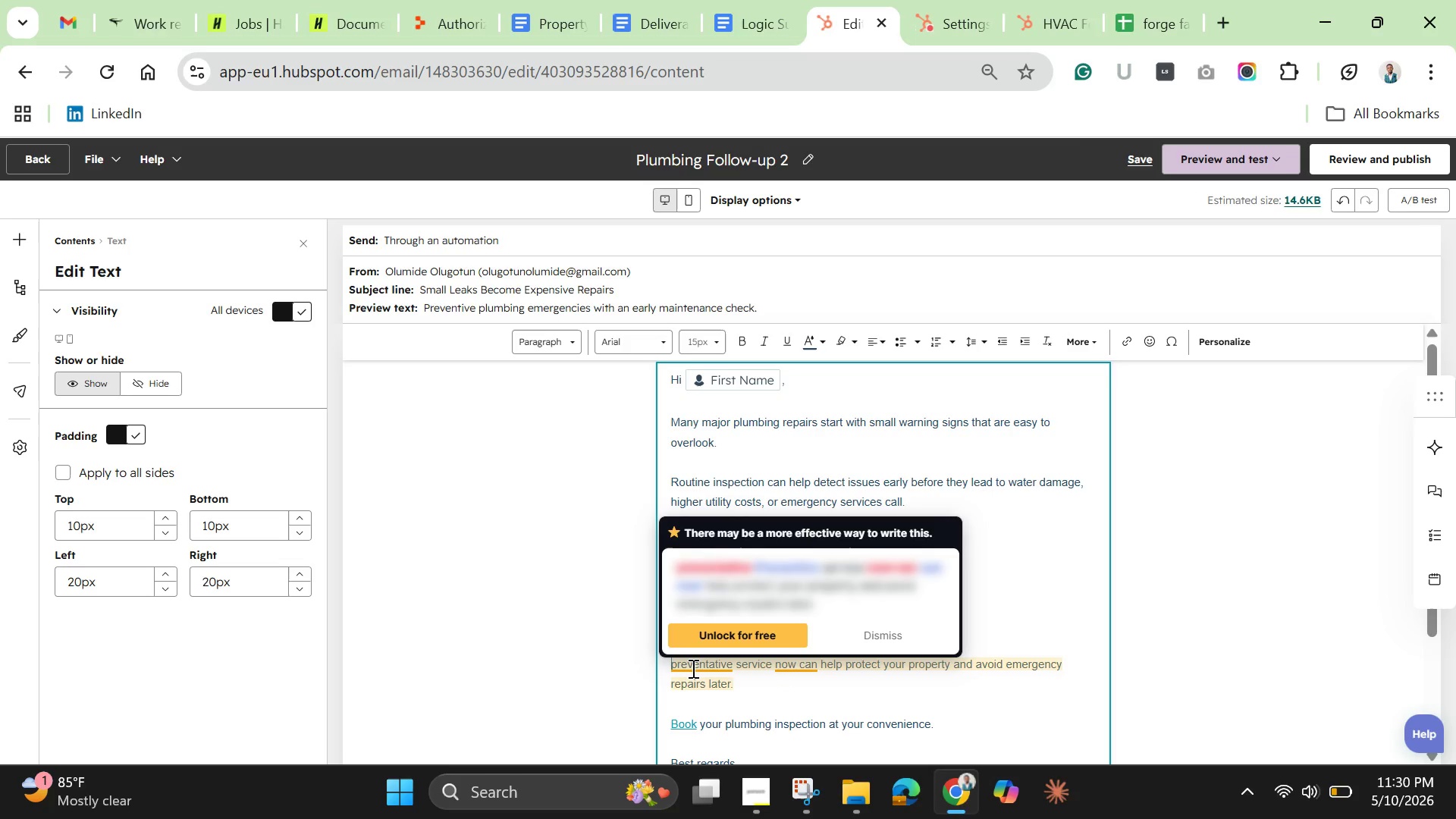 
left_click([697, 674])
 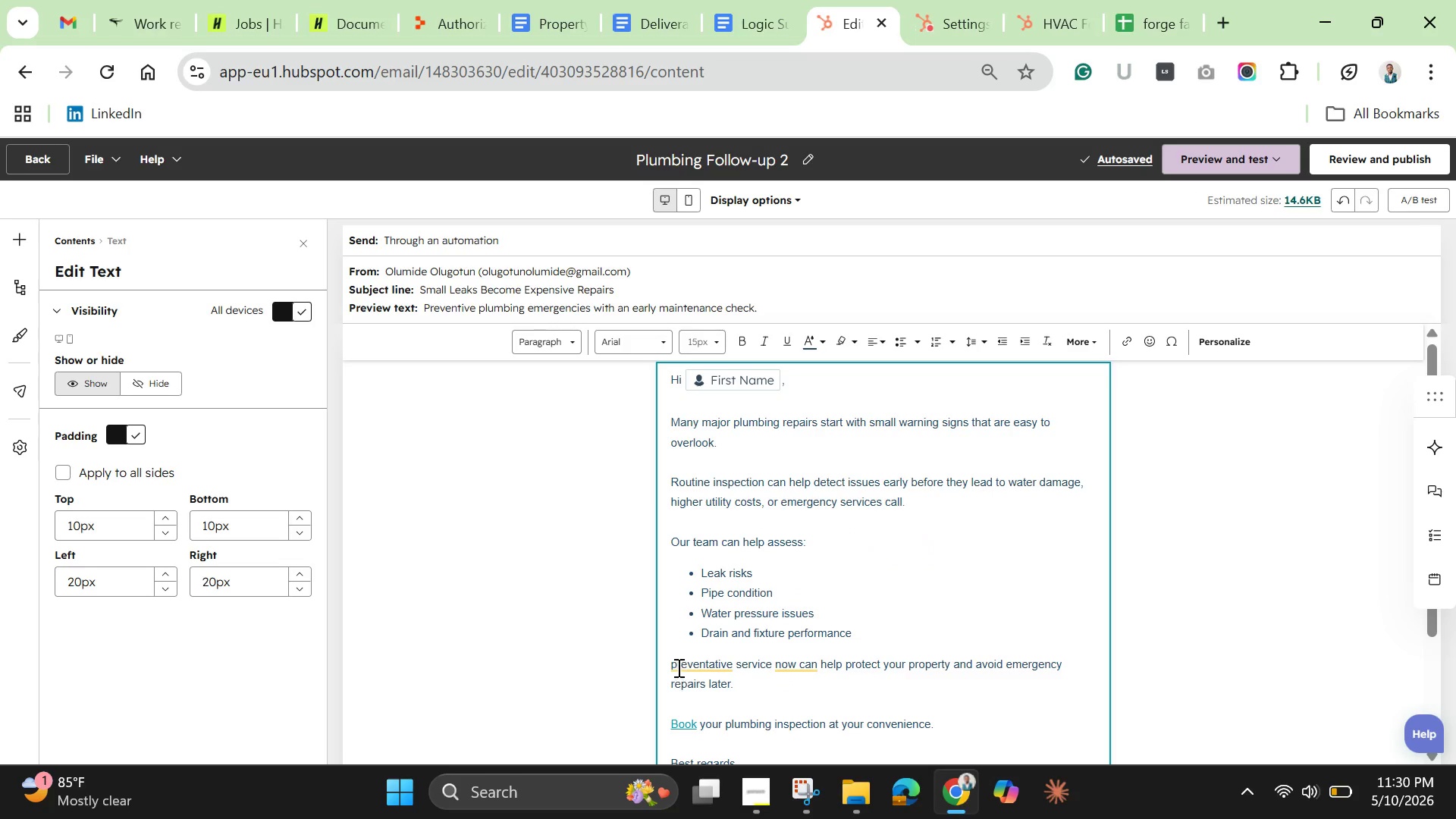 
left_click([677, 666])
 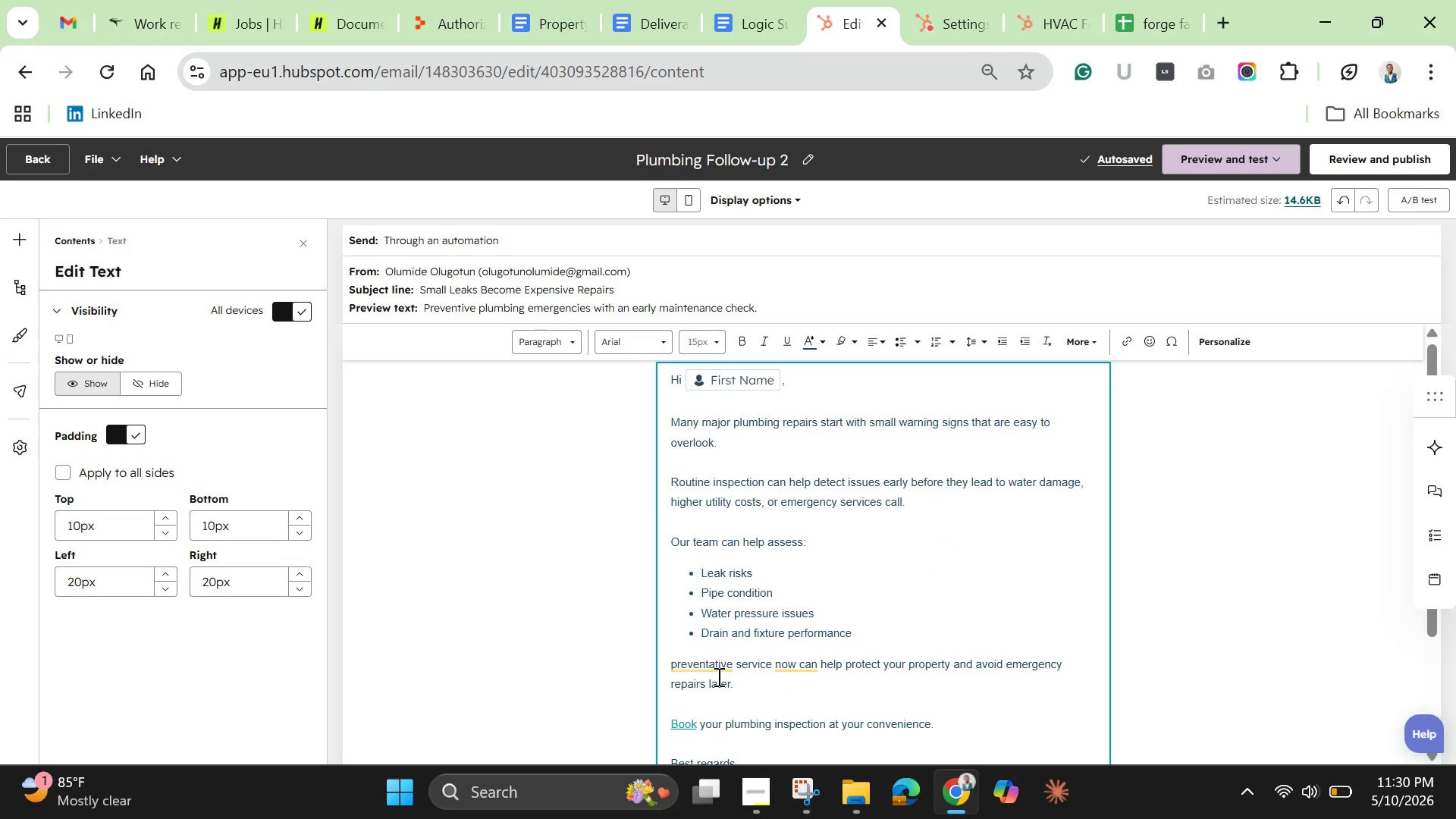 
key(Backspace)
 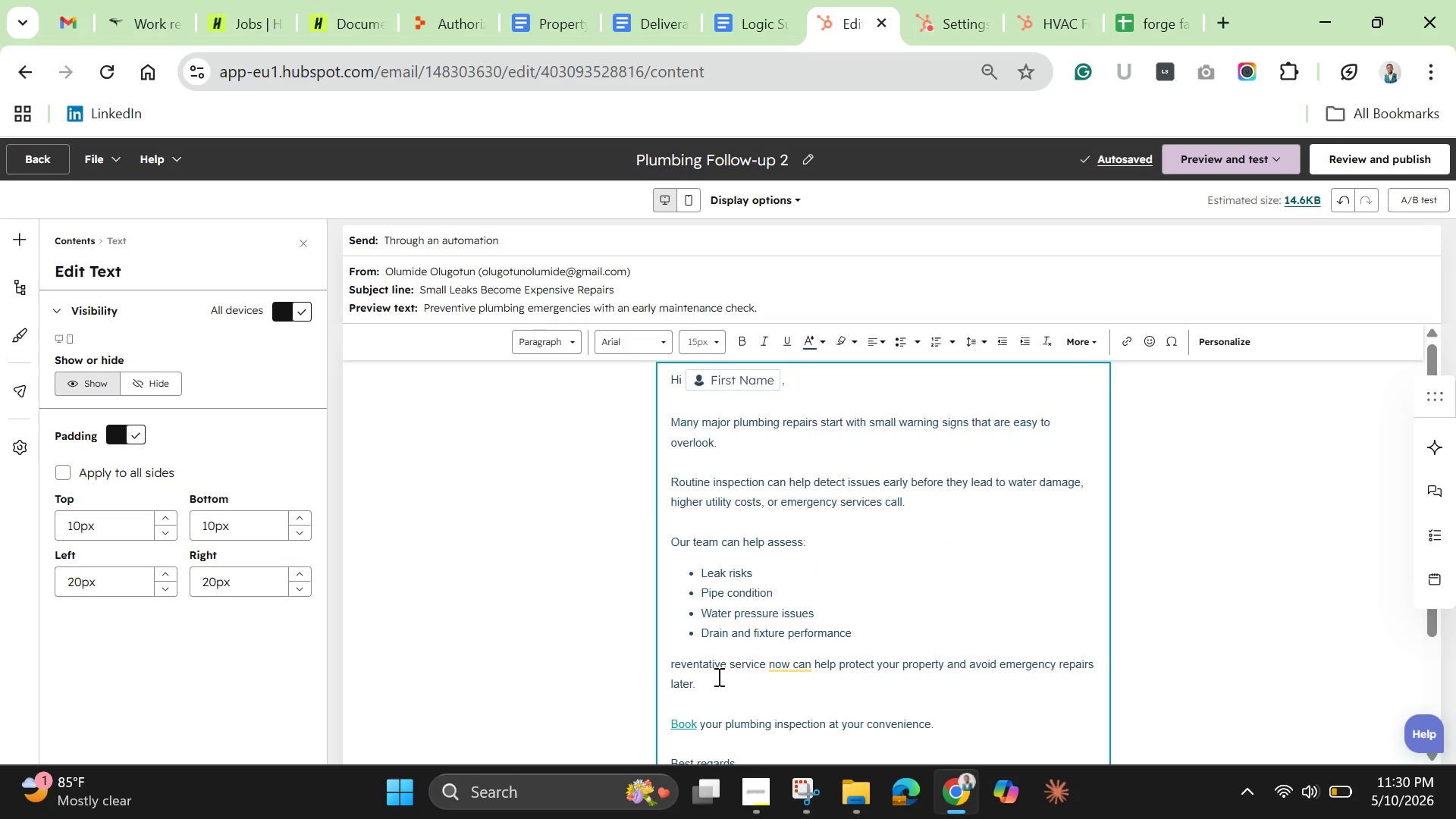 
key(Shift+P)
 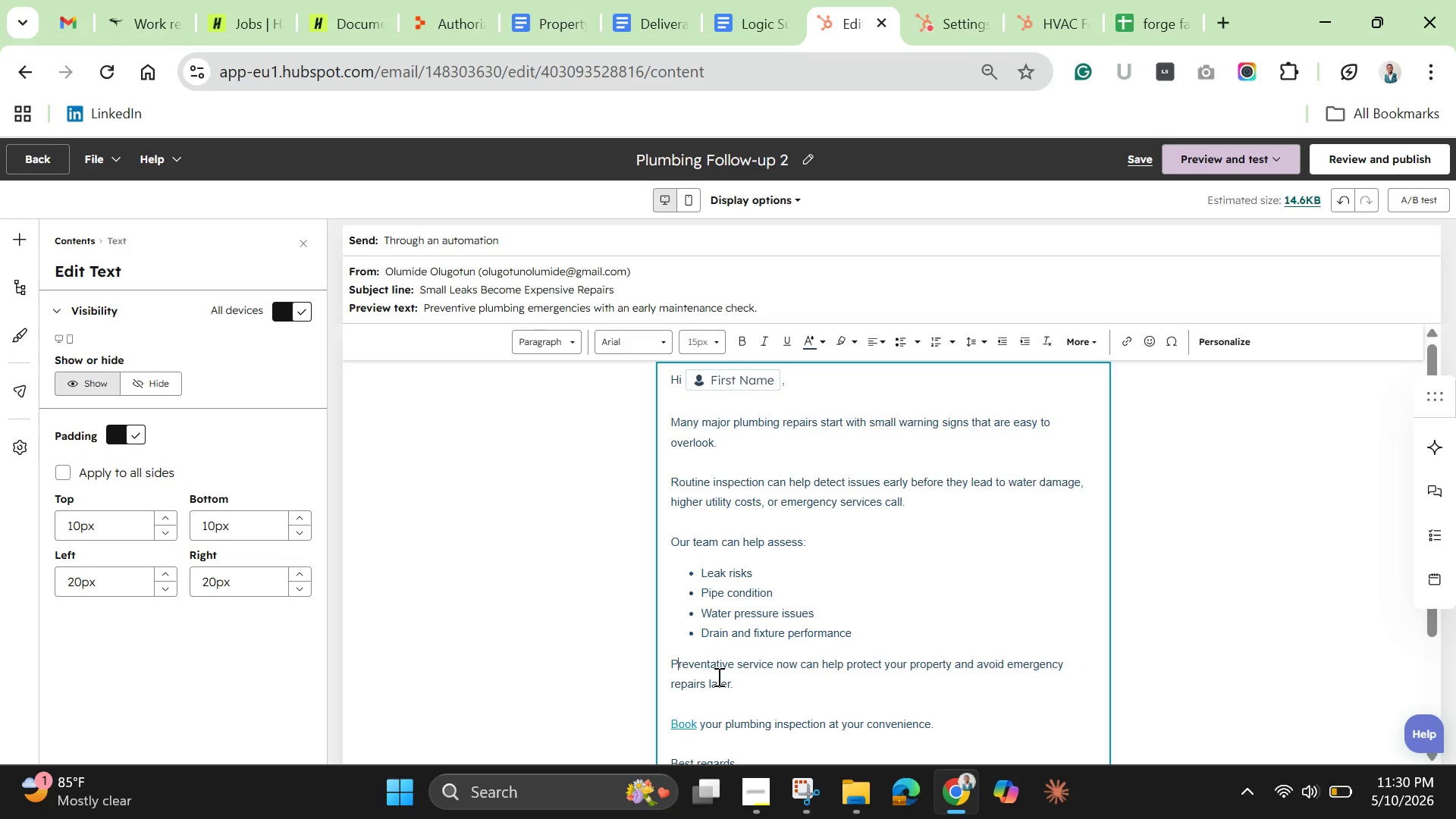 
key(ArrowRight)
 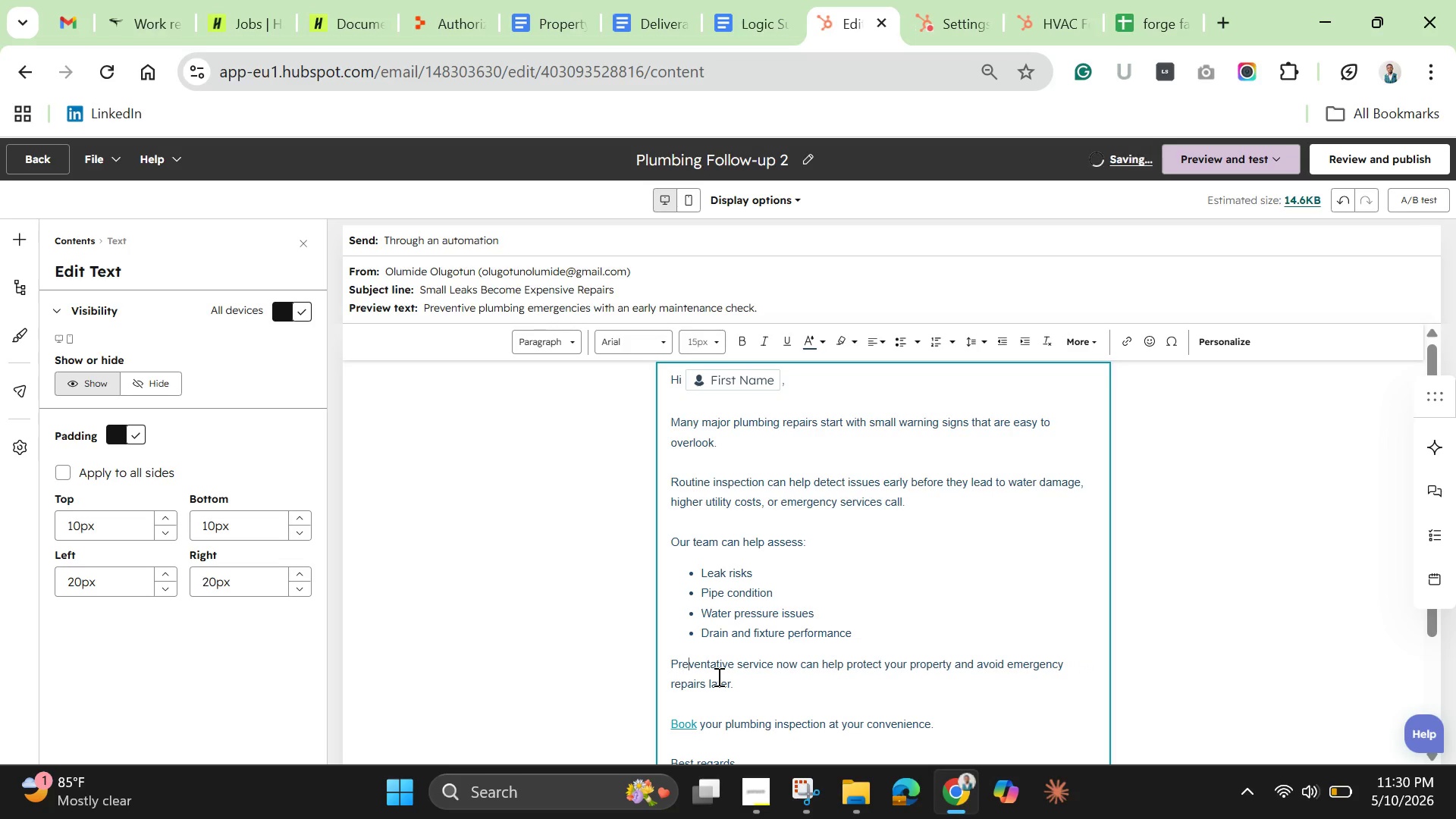 
key(ArrowRight)
 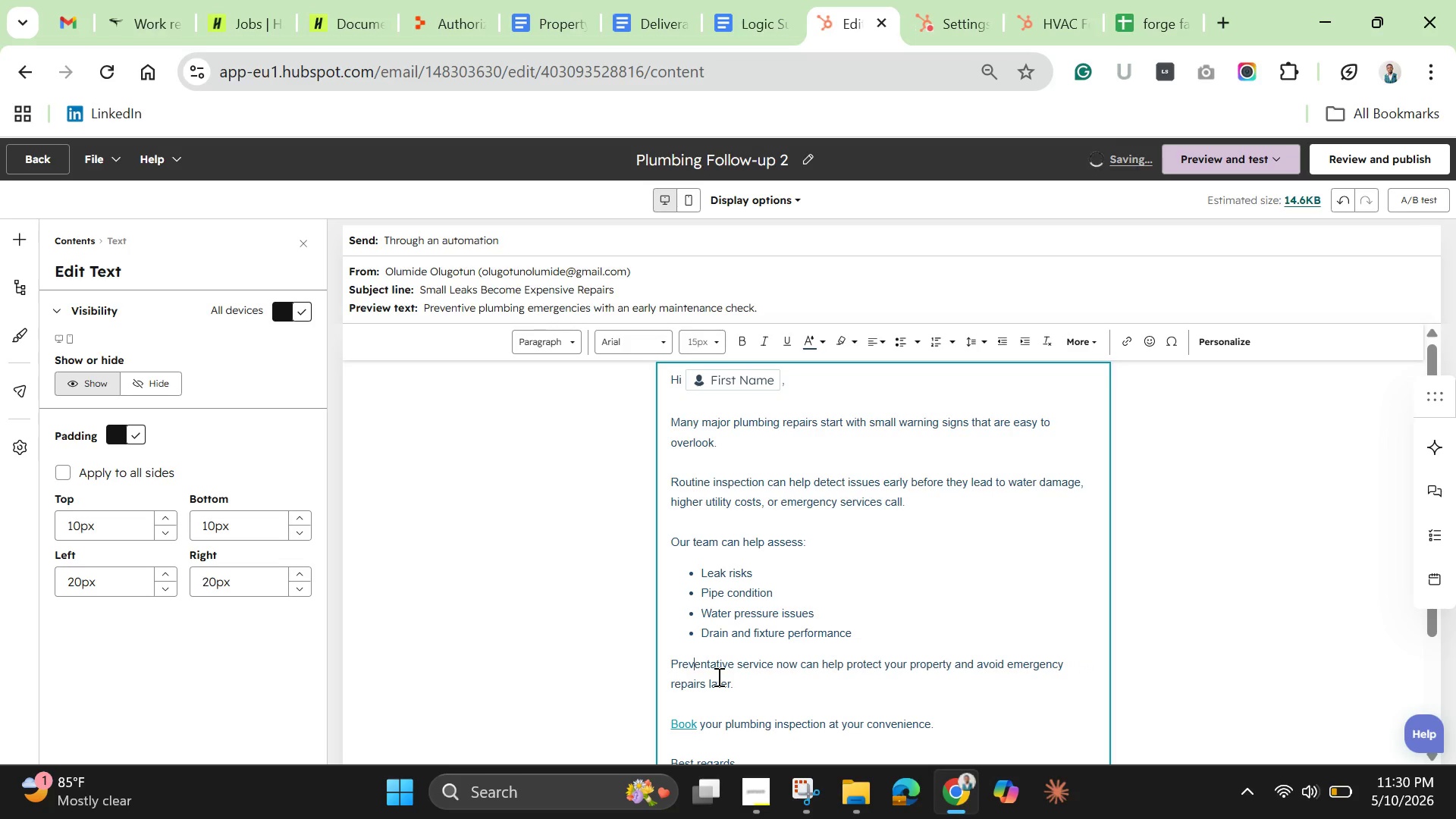 
key(ArrowRight)
 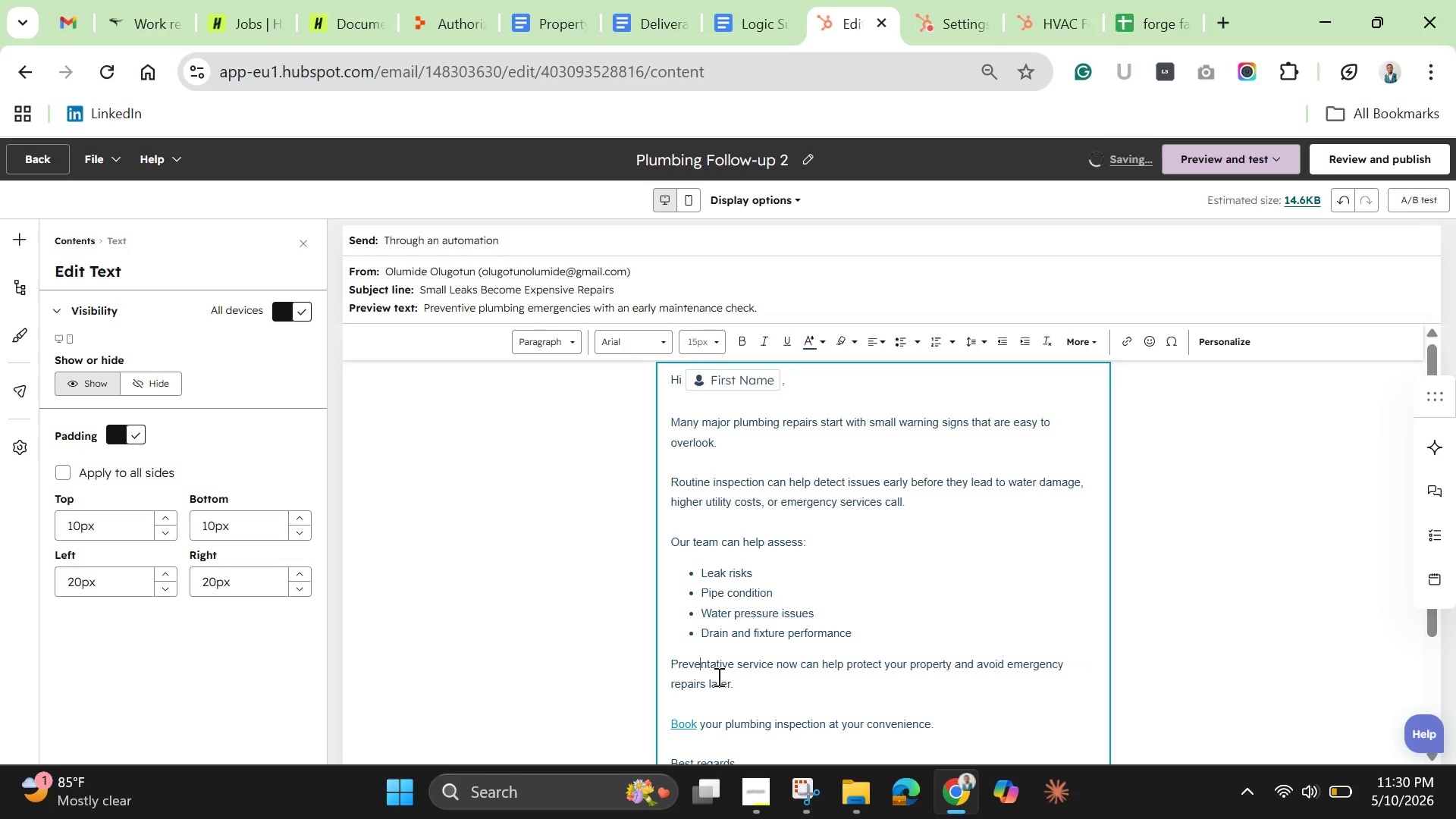 
key(ArrowRight)
 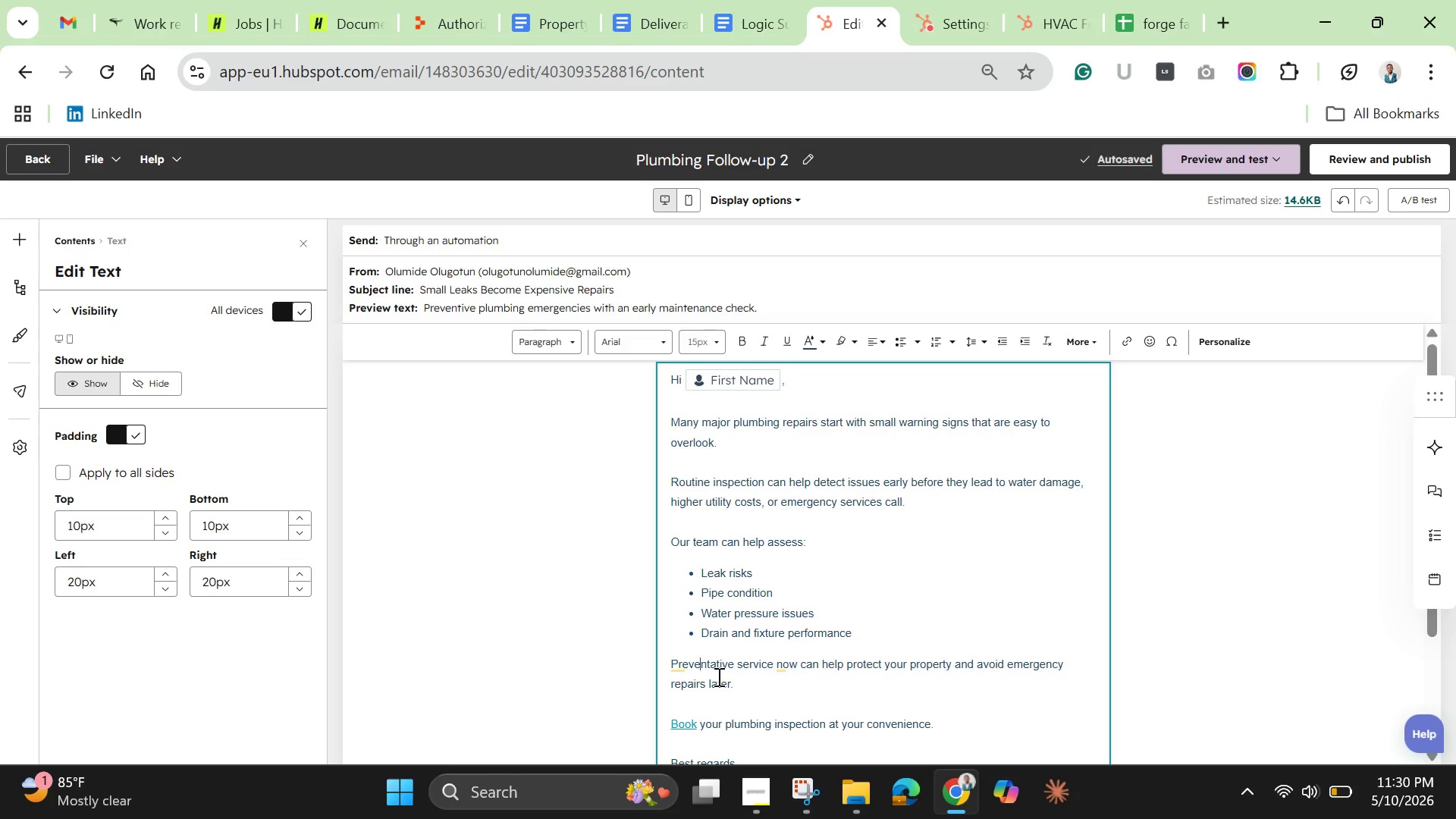 
key(ArrowRight)
 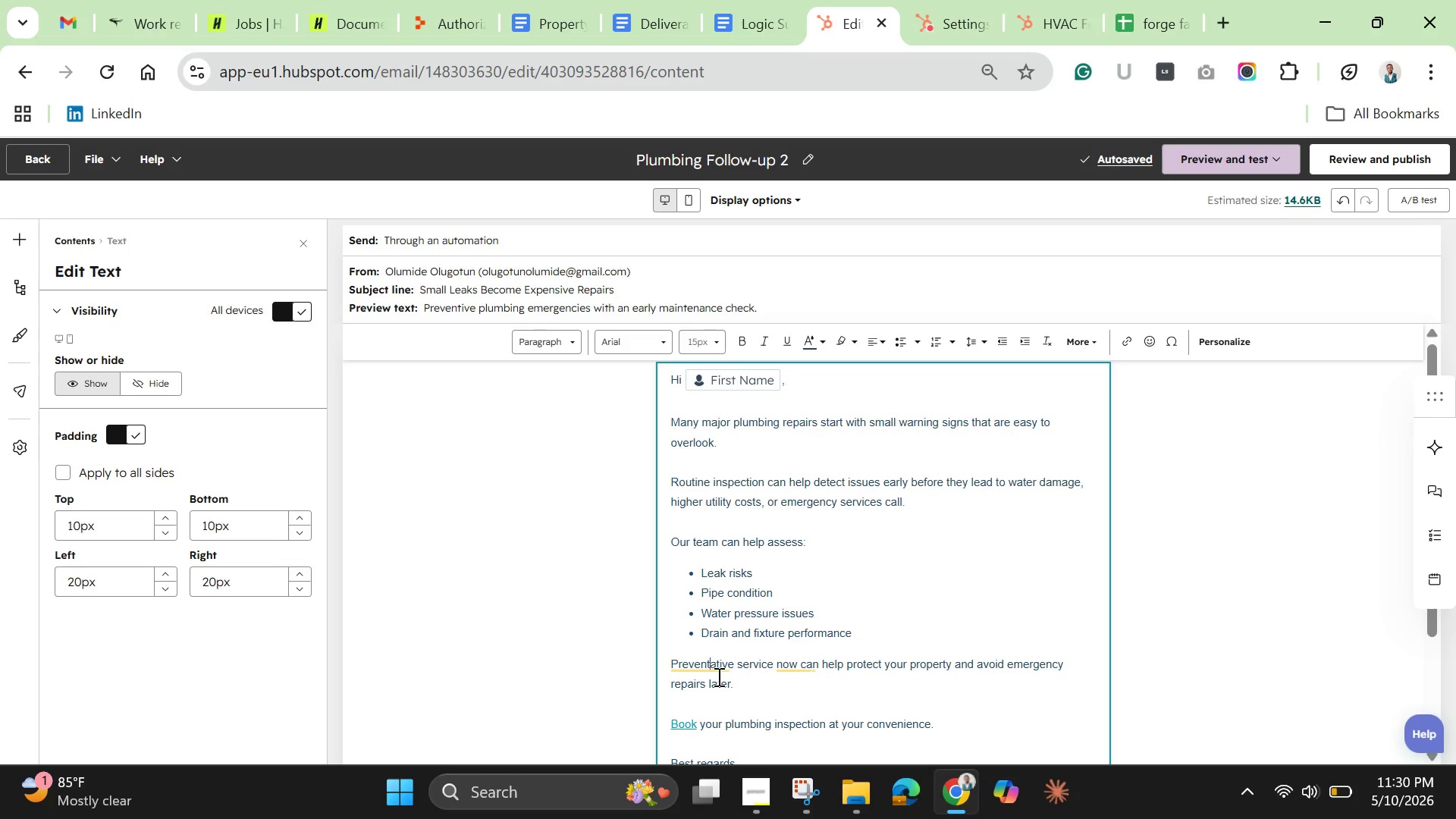 
key(ArrowRight)
 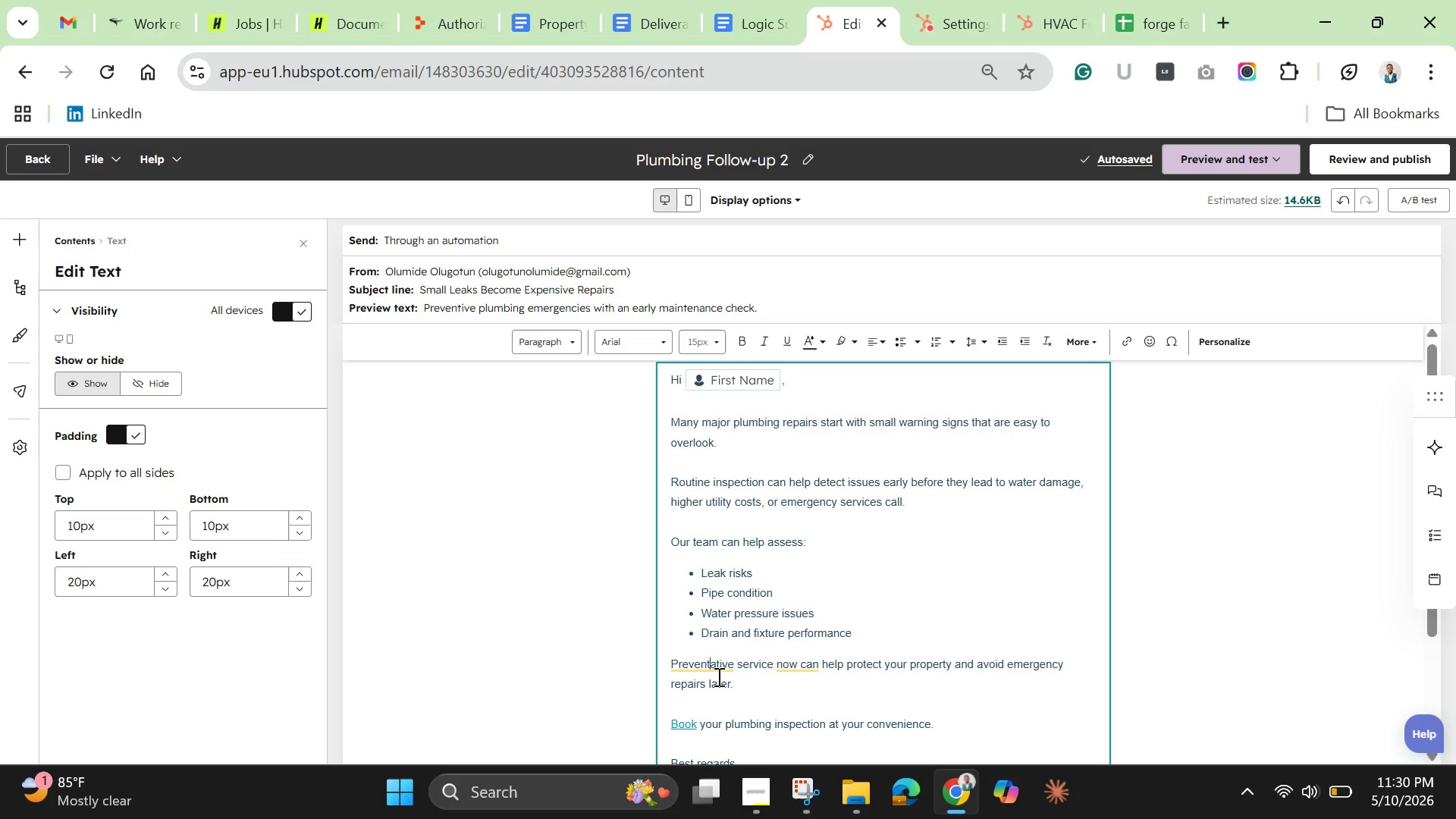 
key(ArrowRight)
 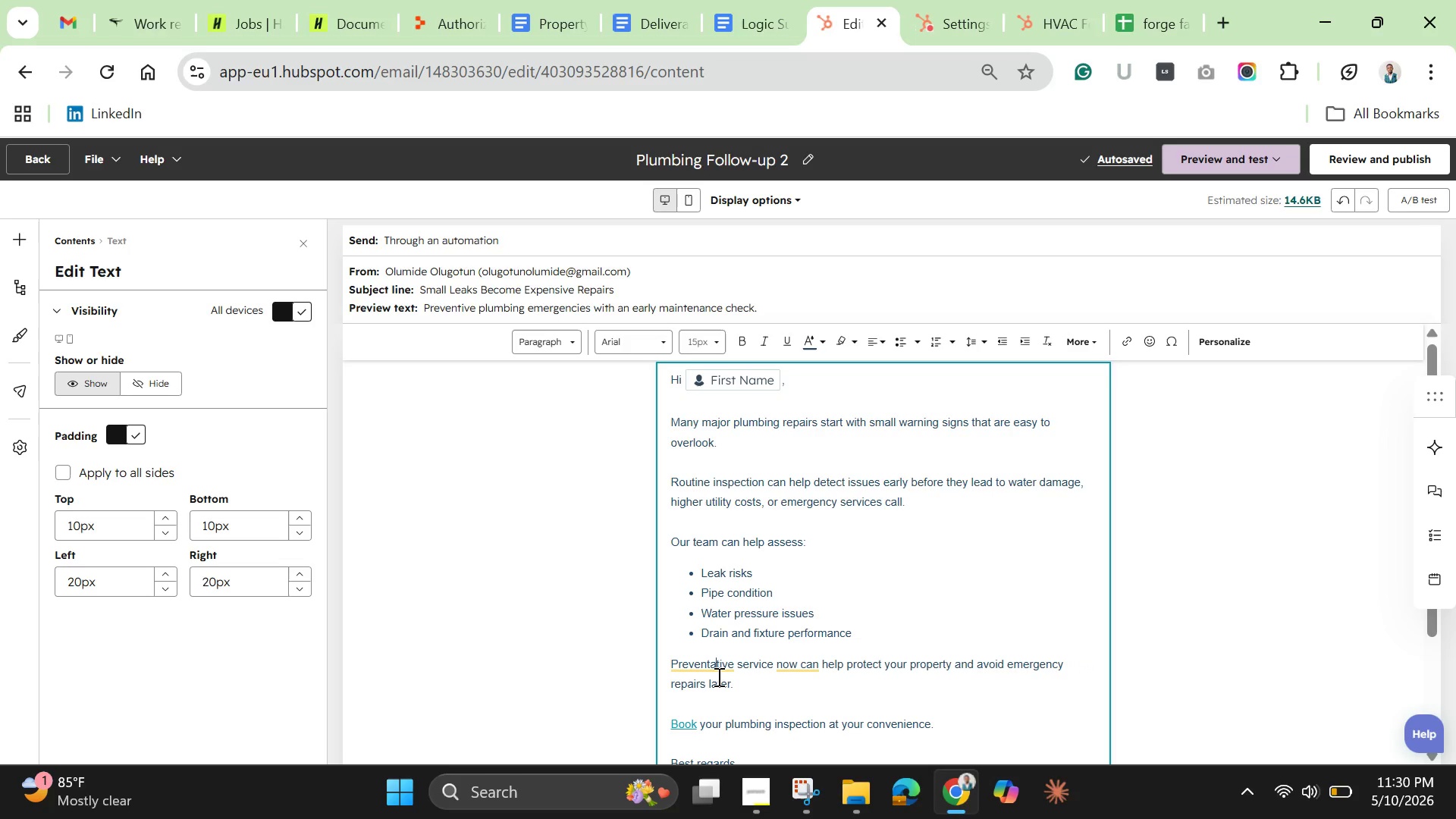 
key(ArrowRight)
 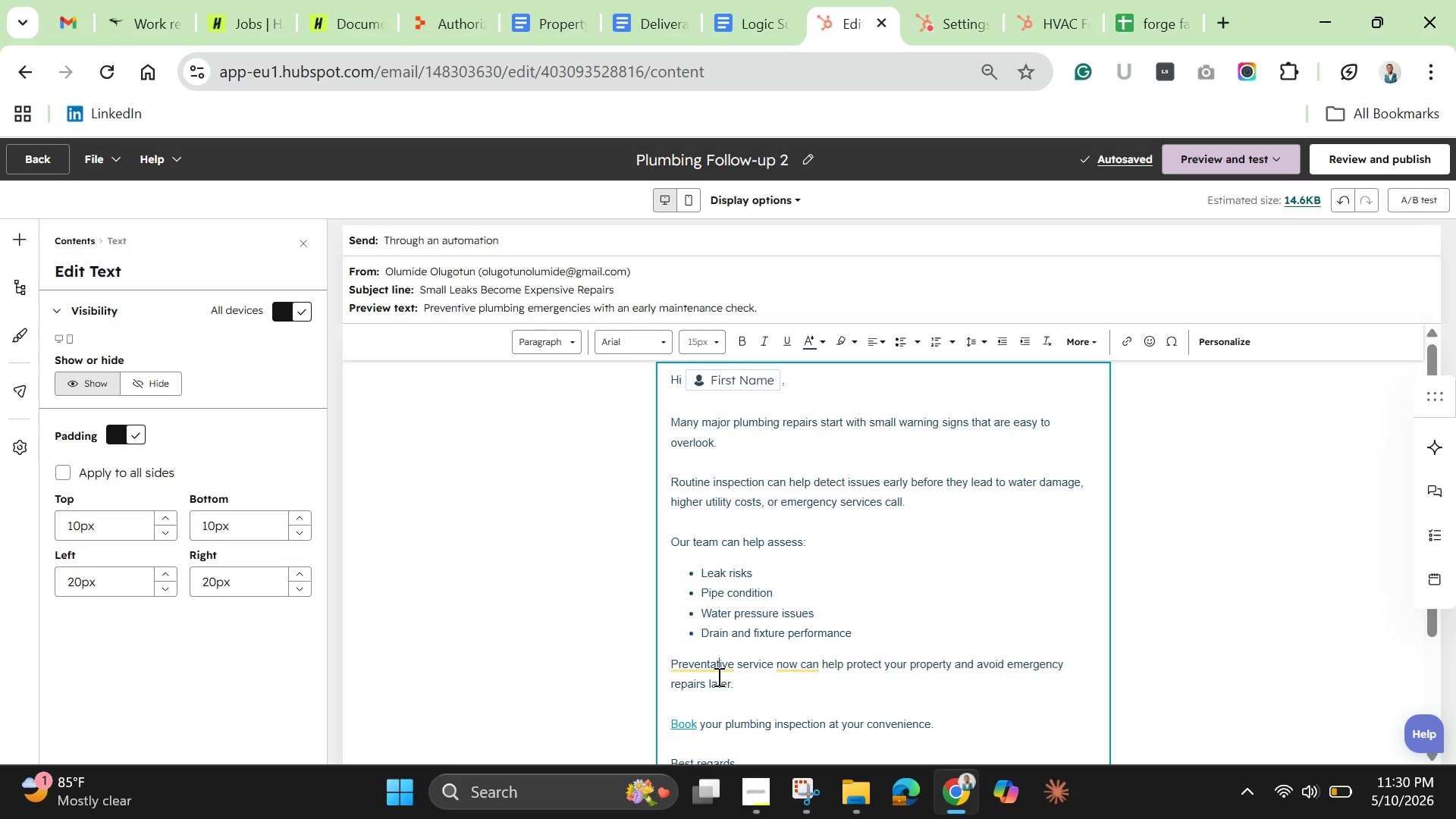 
key(ArrowRight)
 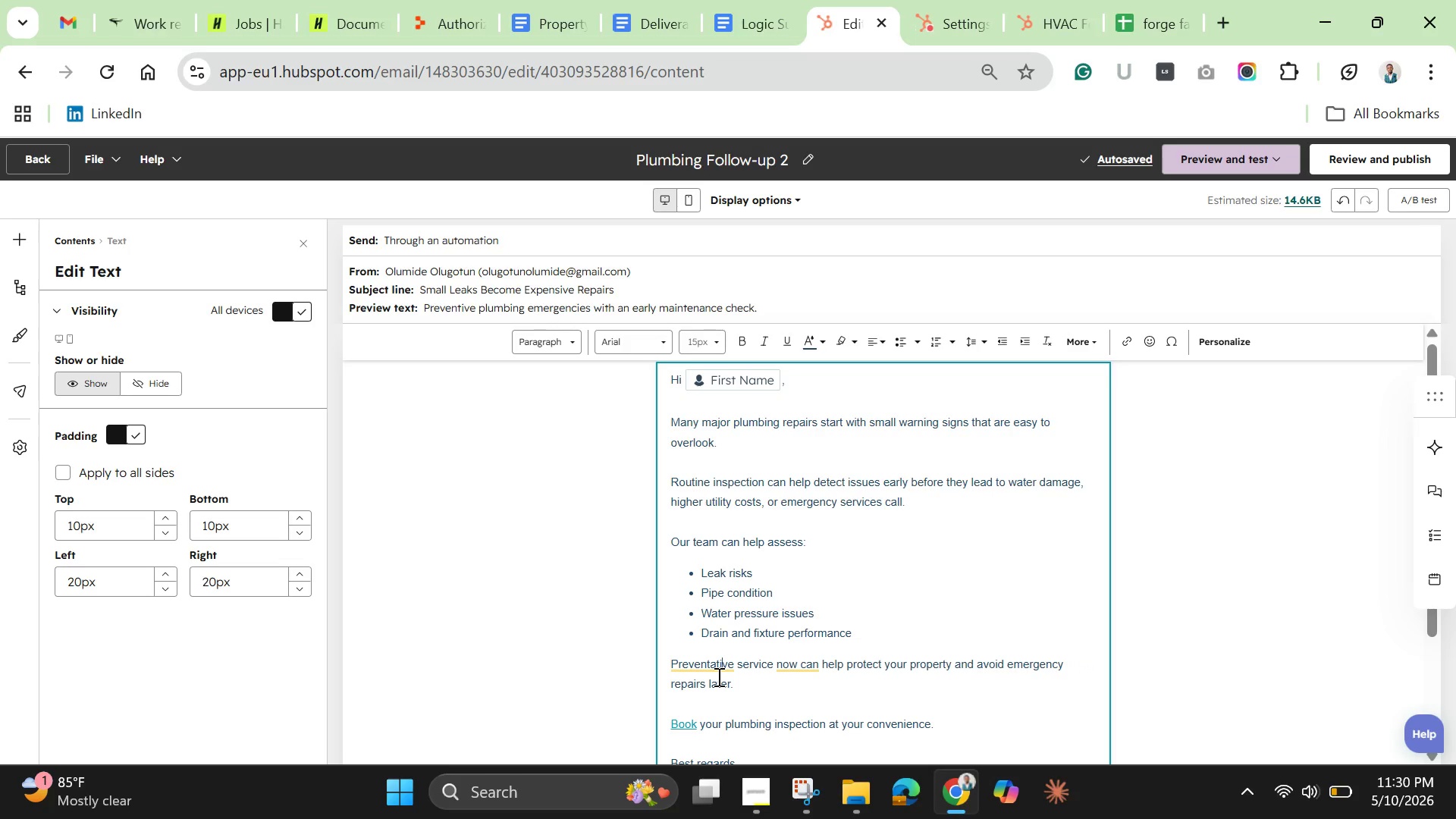 
key(ArrowRight)
 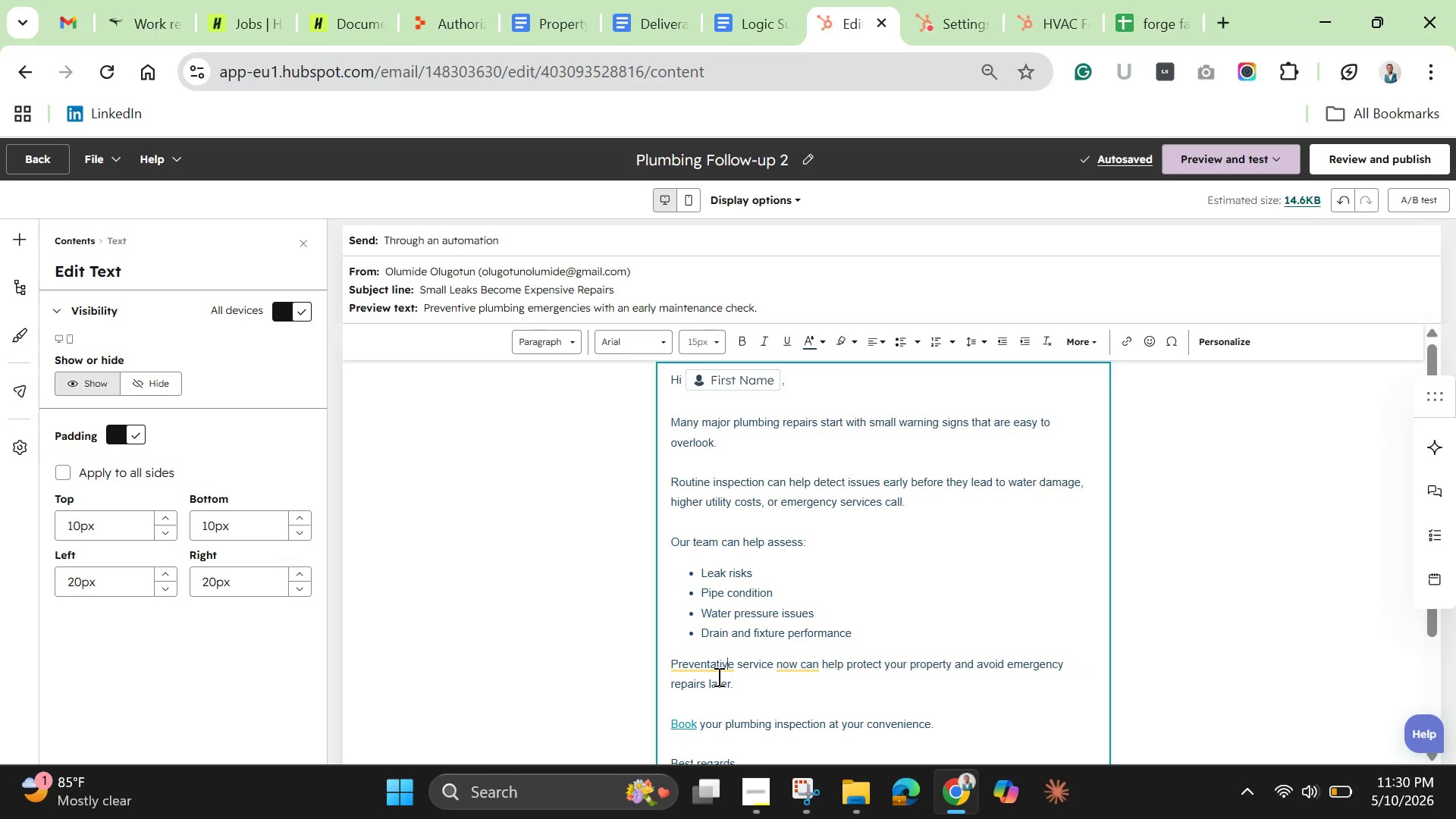 
key(ArrowRight)
 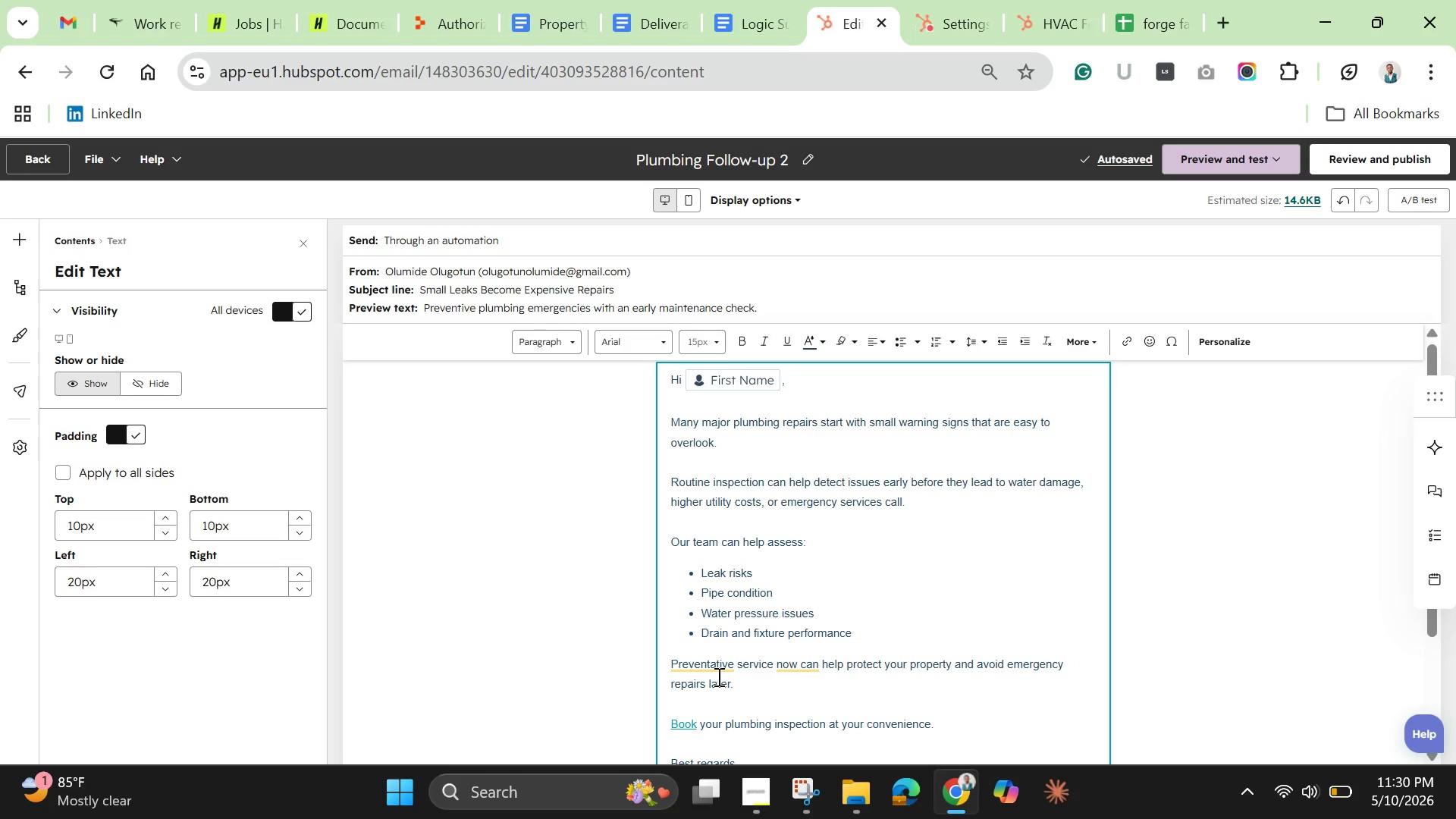 
type( mainten)
 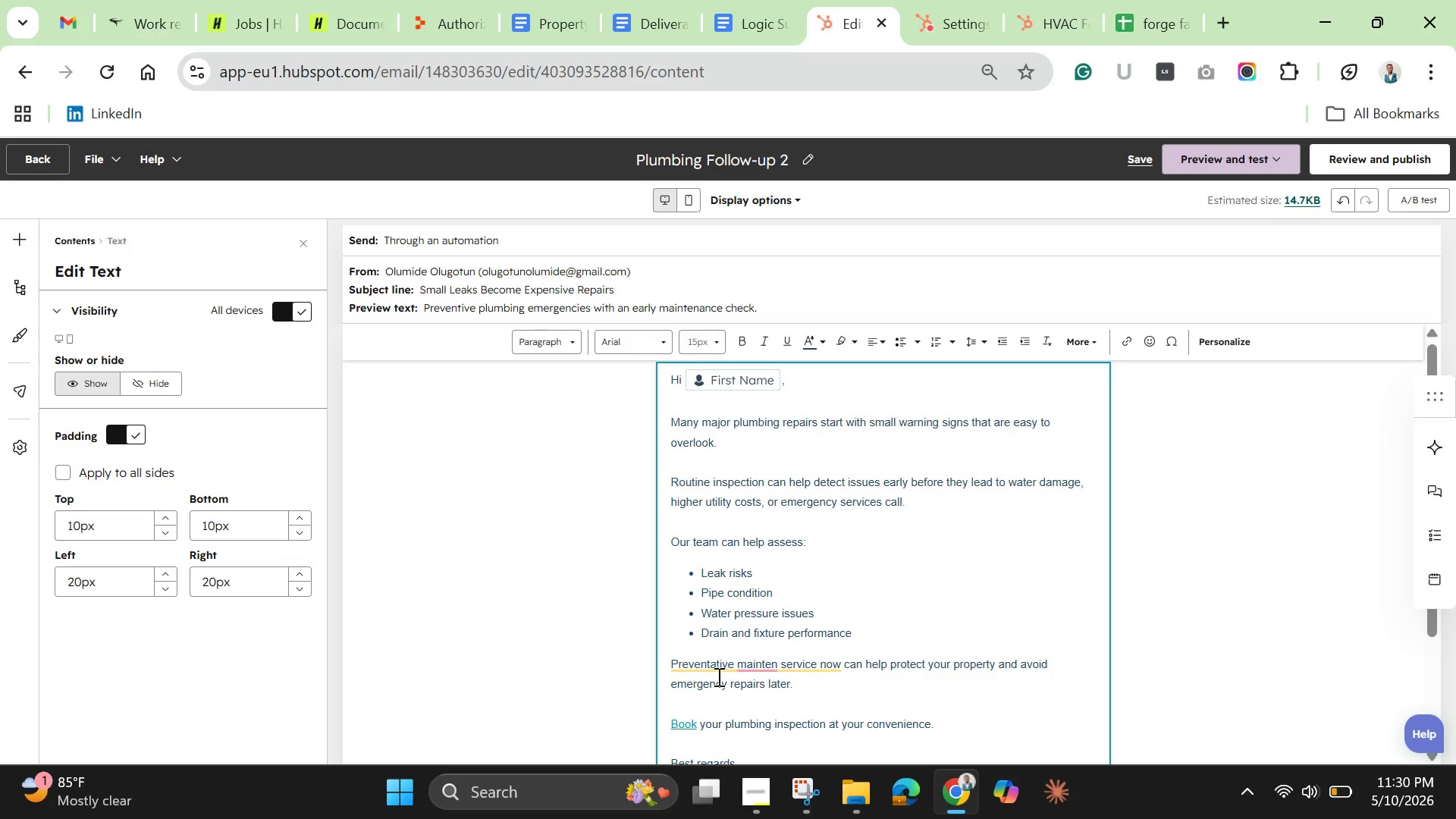 
type(ance )
 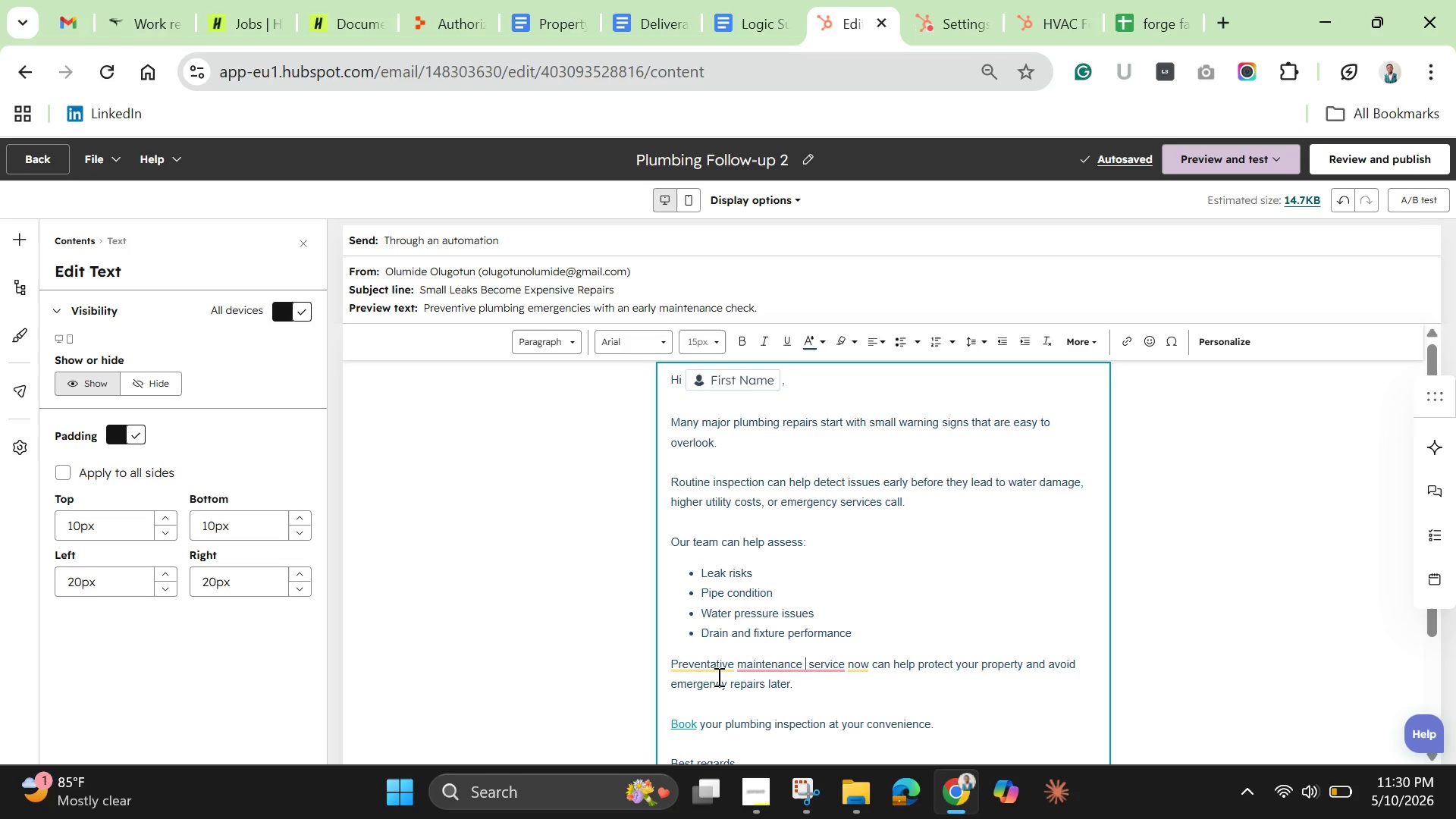 
wait(7.06)
 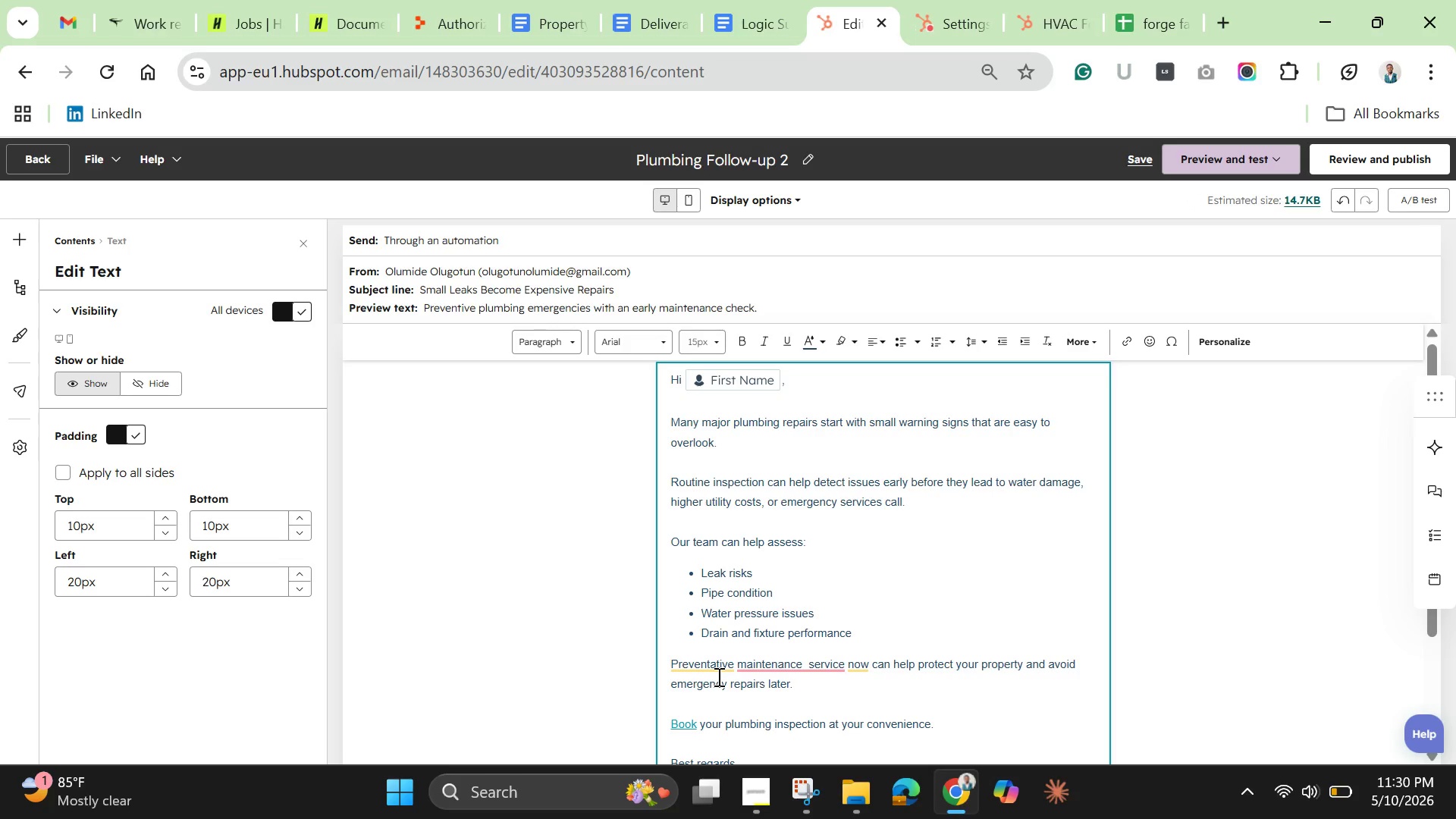 
type(today can save significant reop)
key(Backspace)
key(Backspace)
type(pair costs later. )
 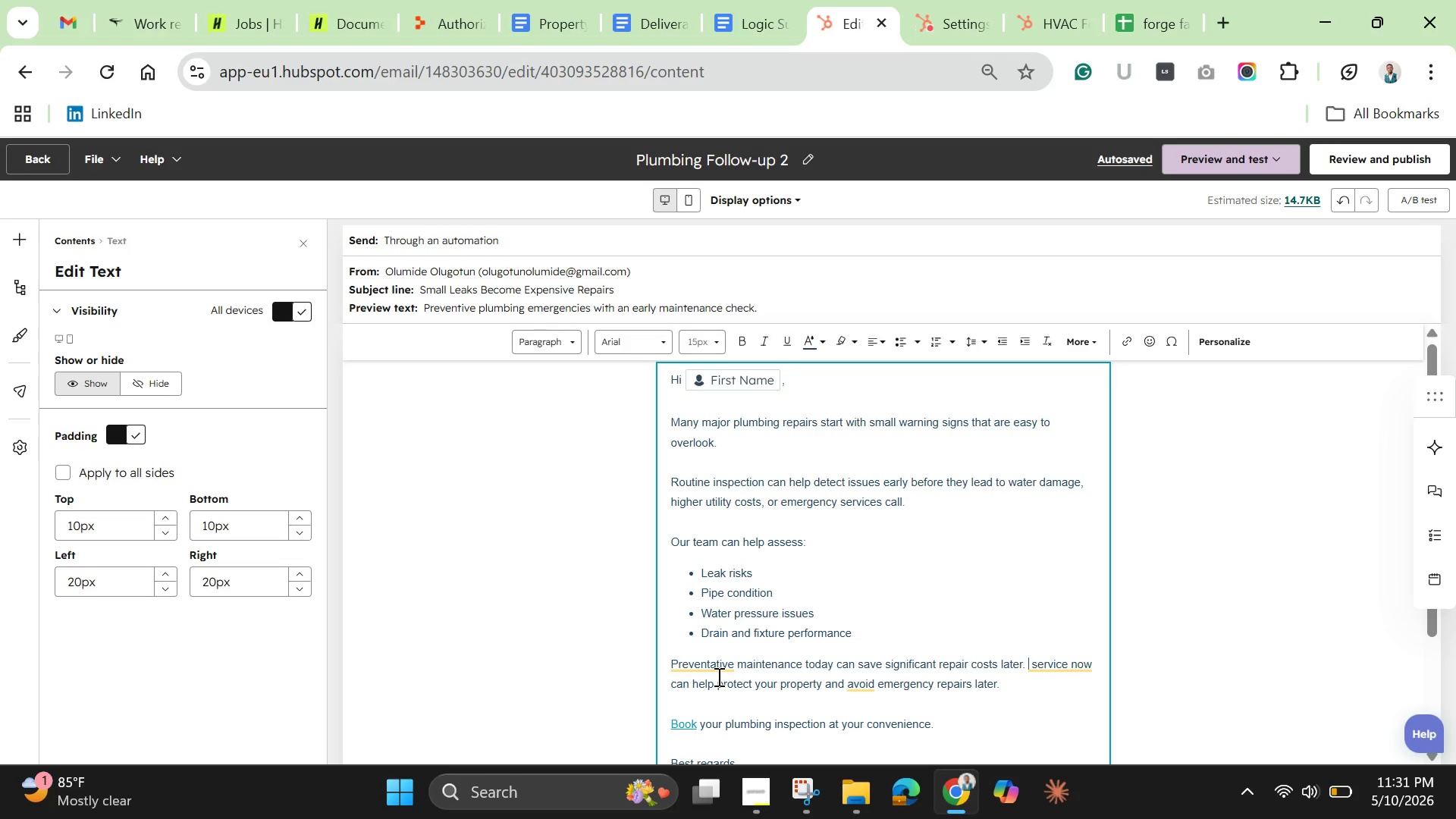 
wait(13.5)
 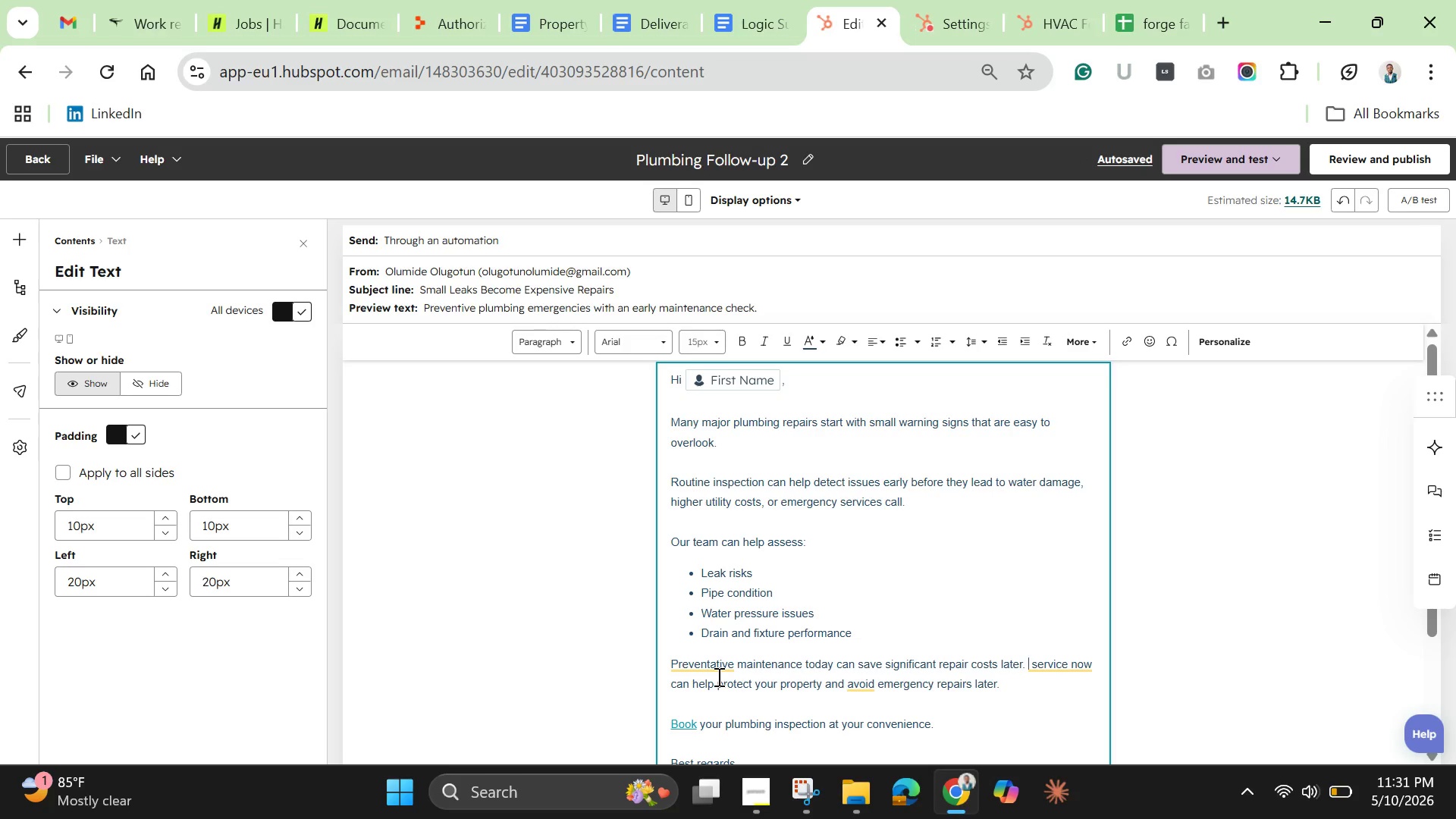 
left_click_drag(start_coordinate=[1028, 666], to_coordinate=[1043, 689])
 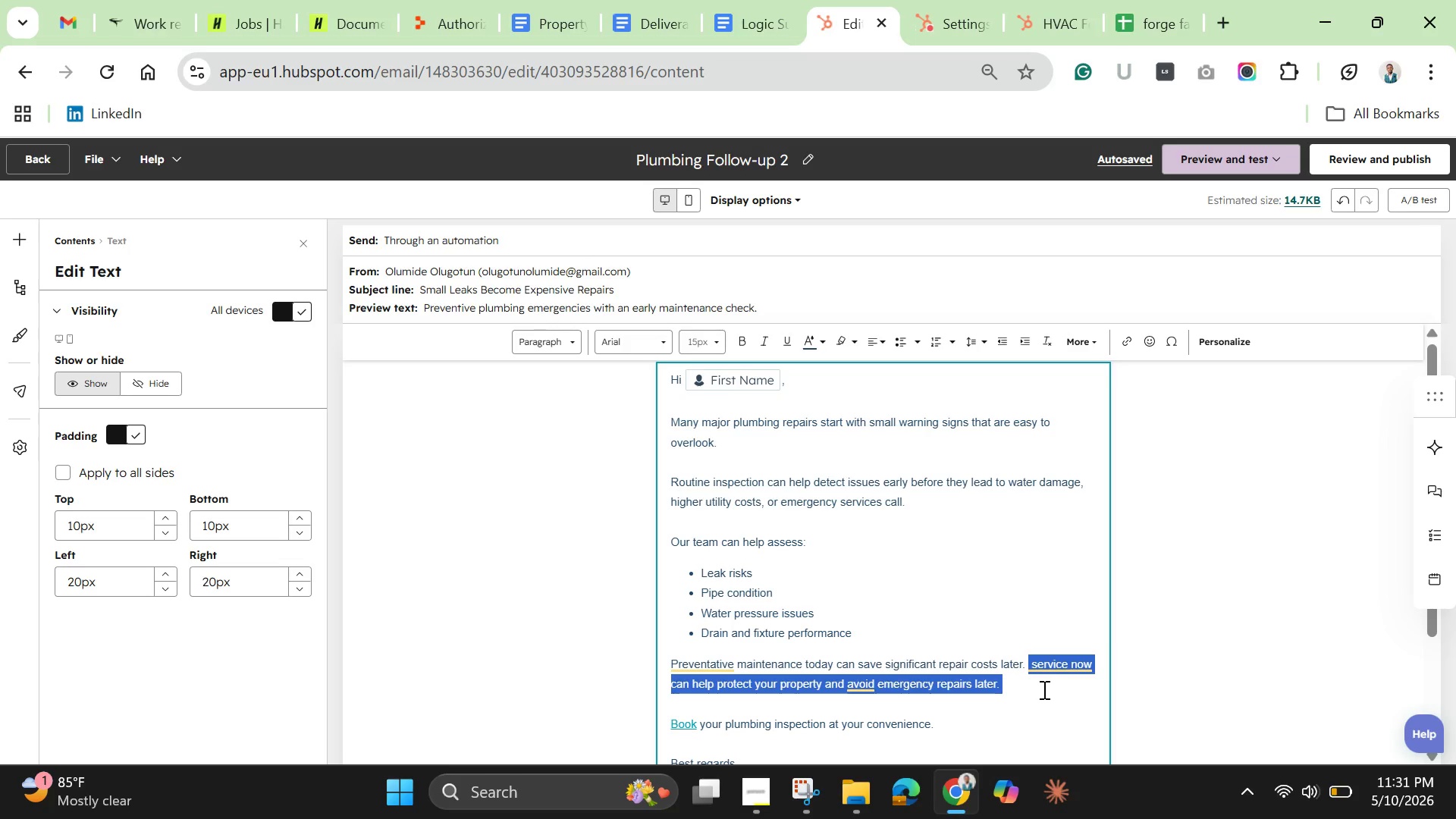 
key(Backspace)
 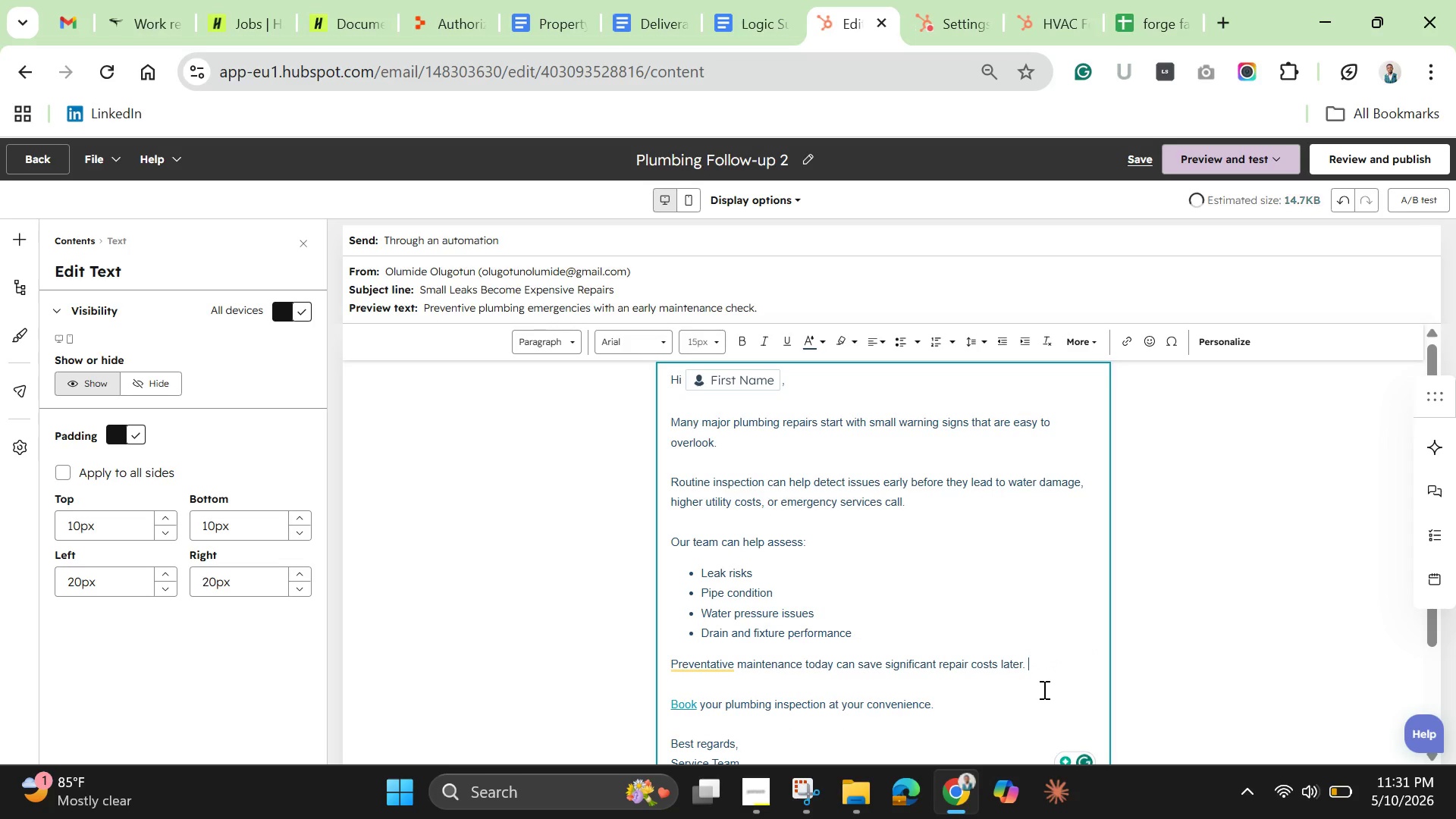 
key(Backspace)
 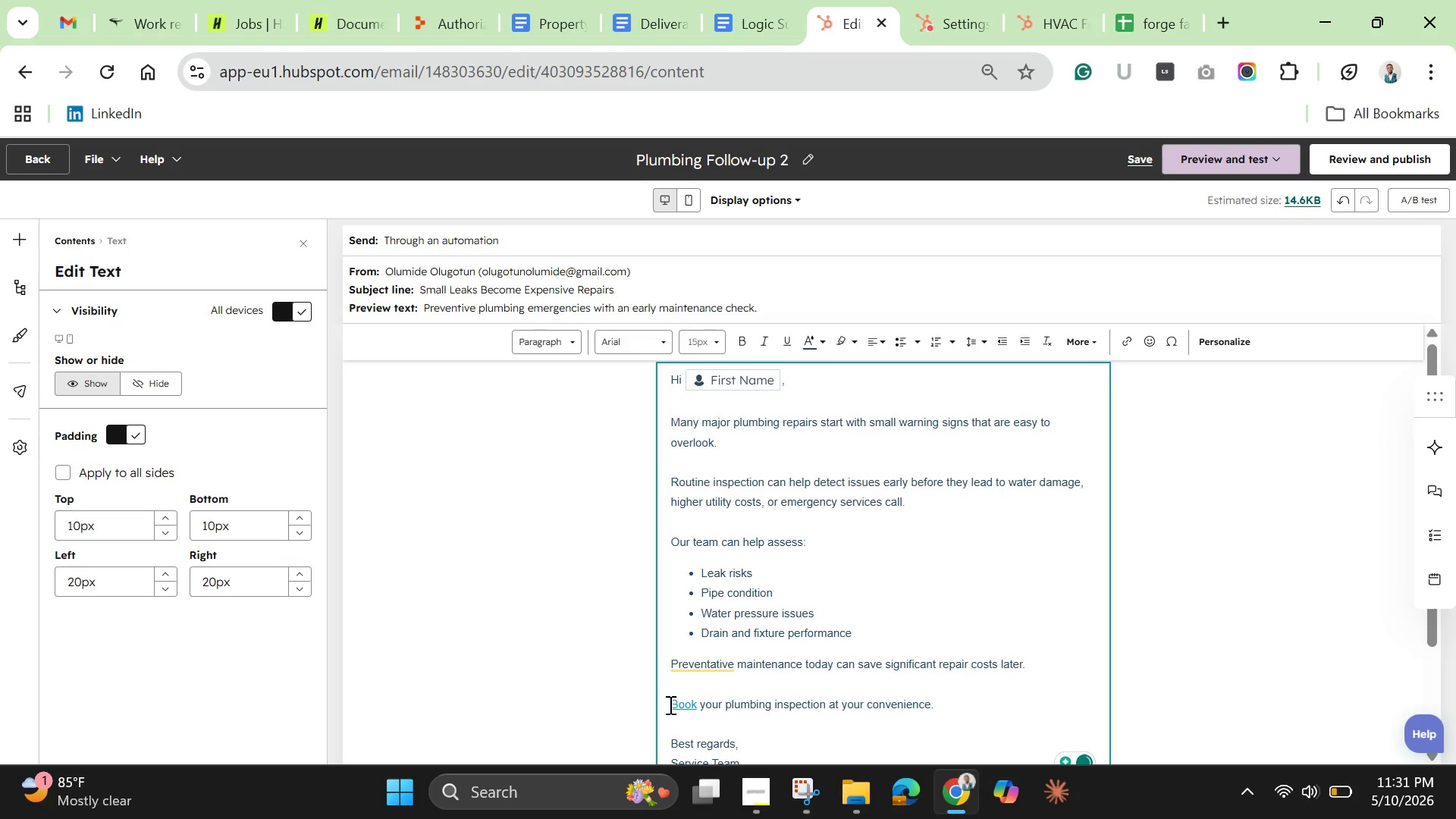 
left_click([698, 662])
 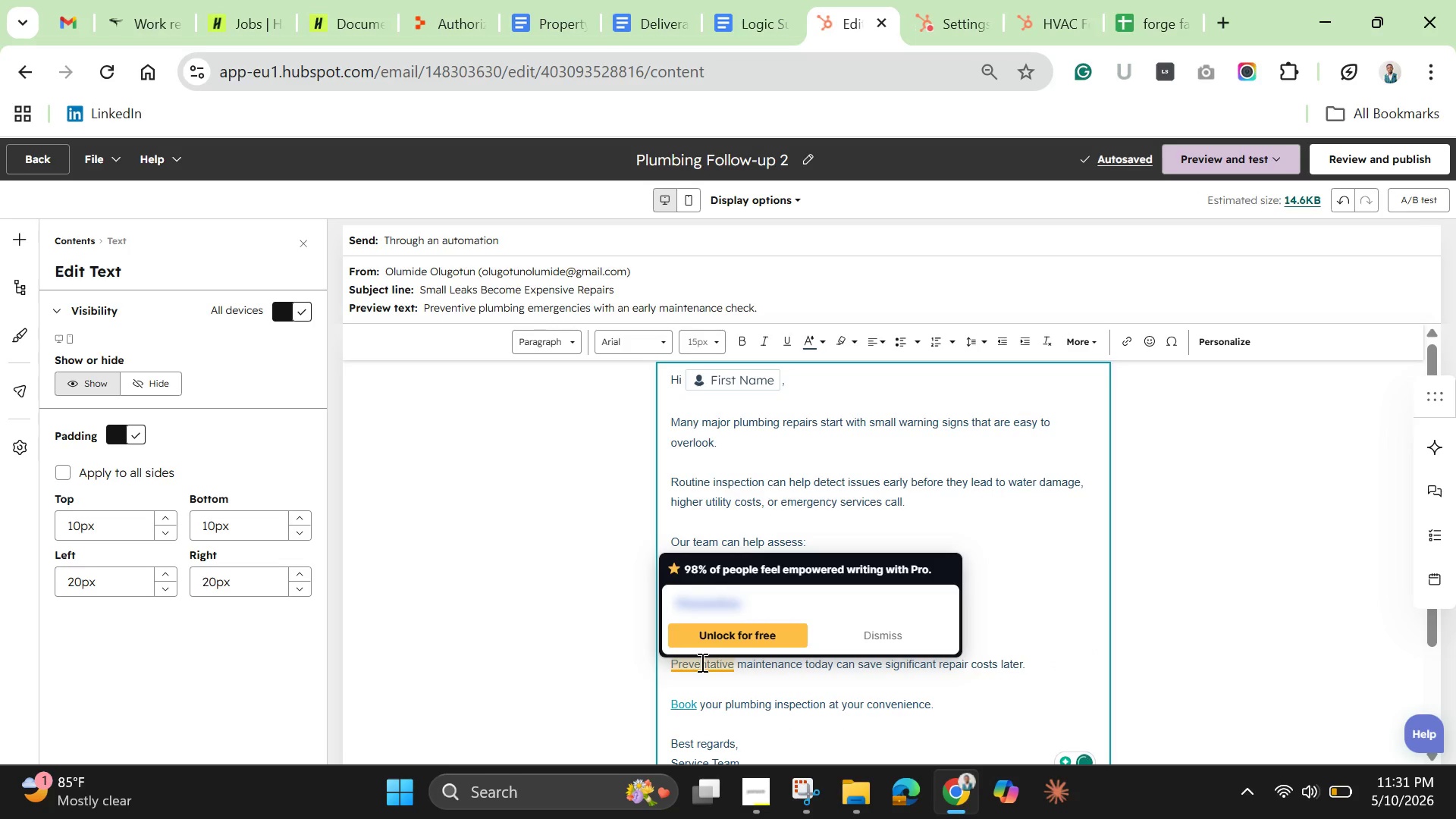 
mouse_move([712, 679])
 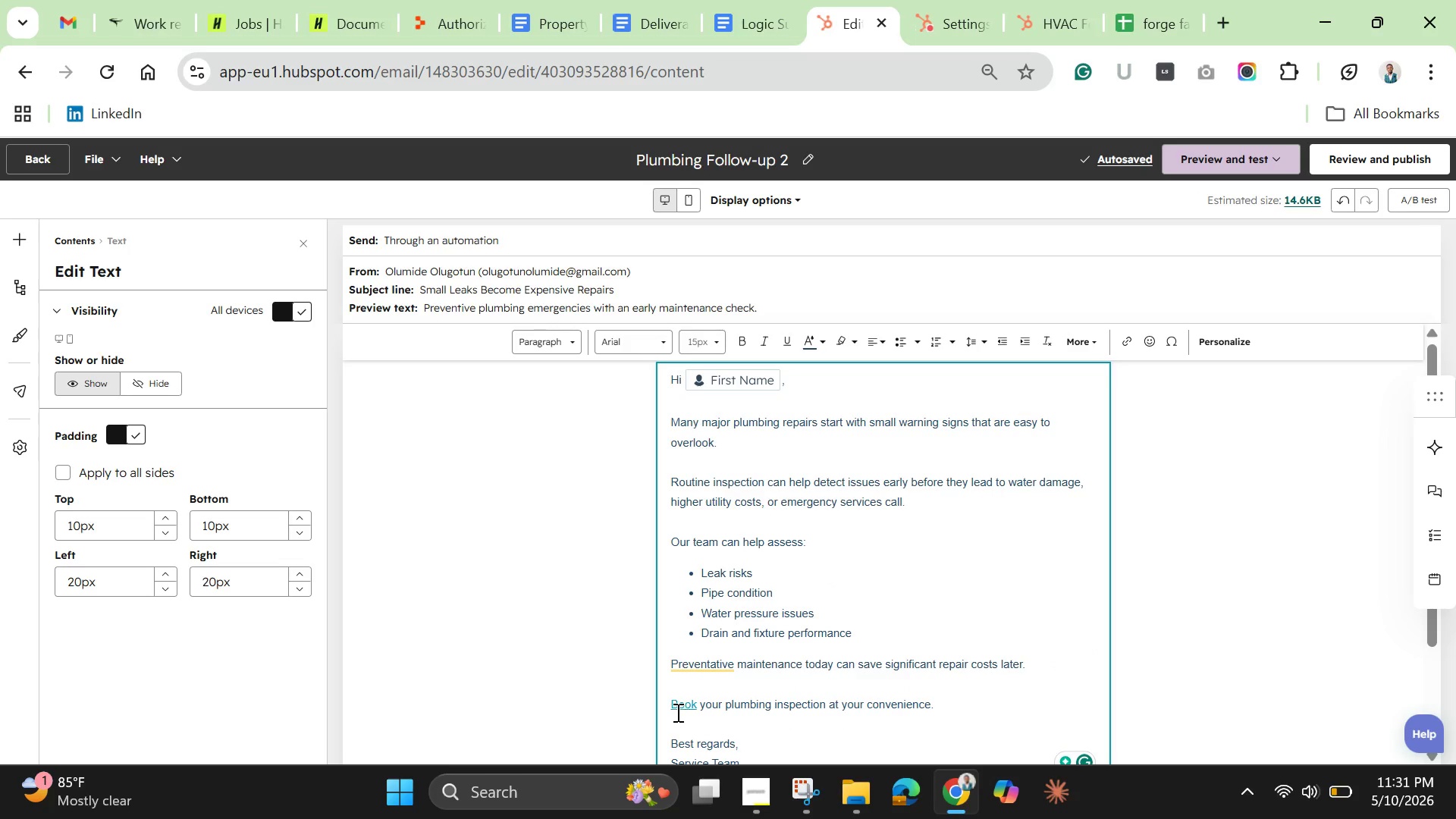 
left_click([676, 712])
 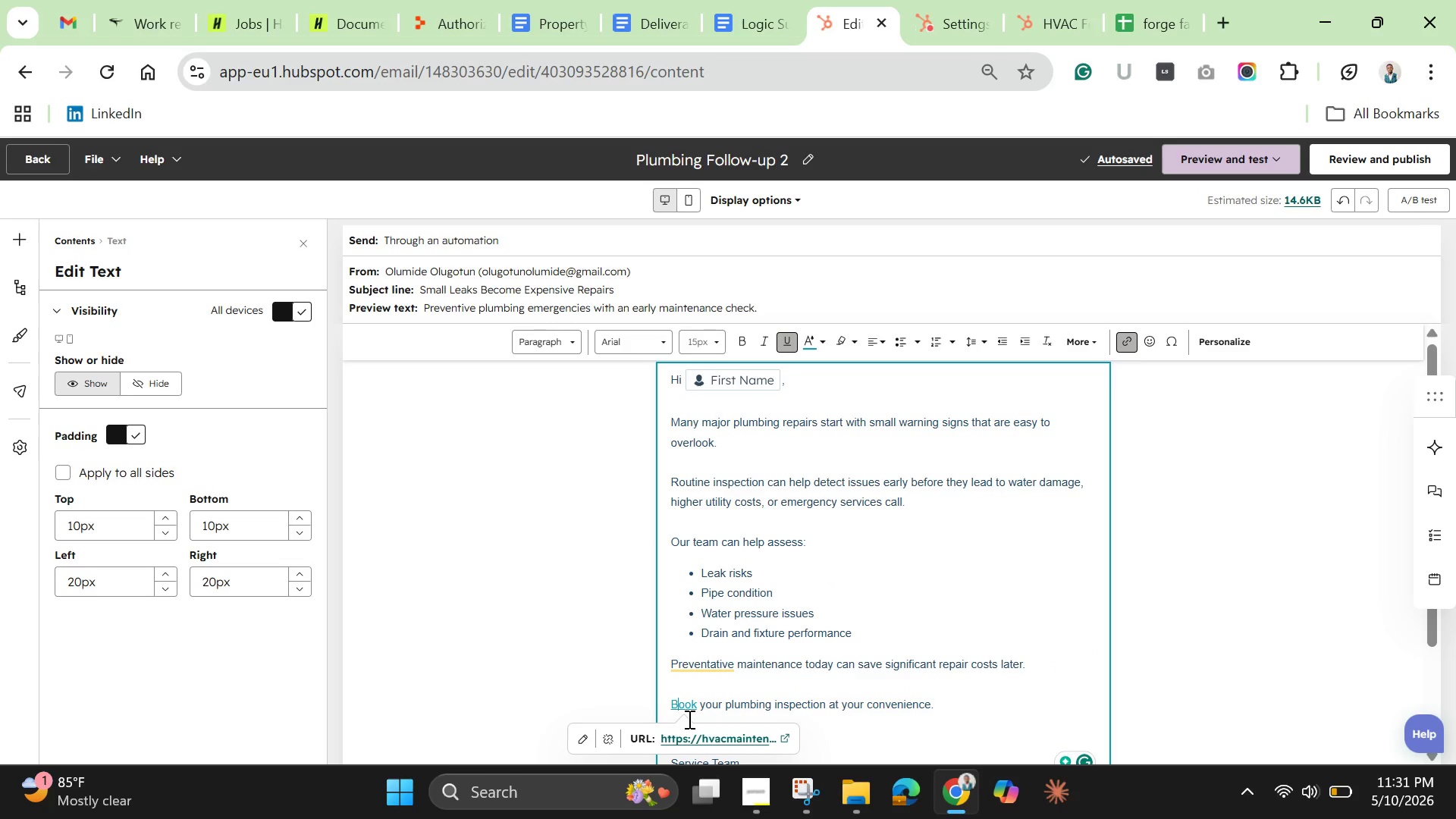 
key(Control+V)
 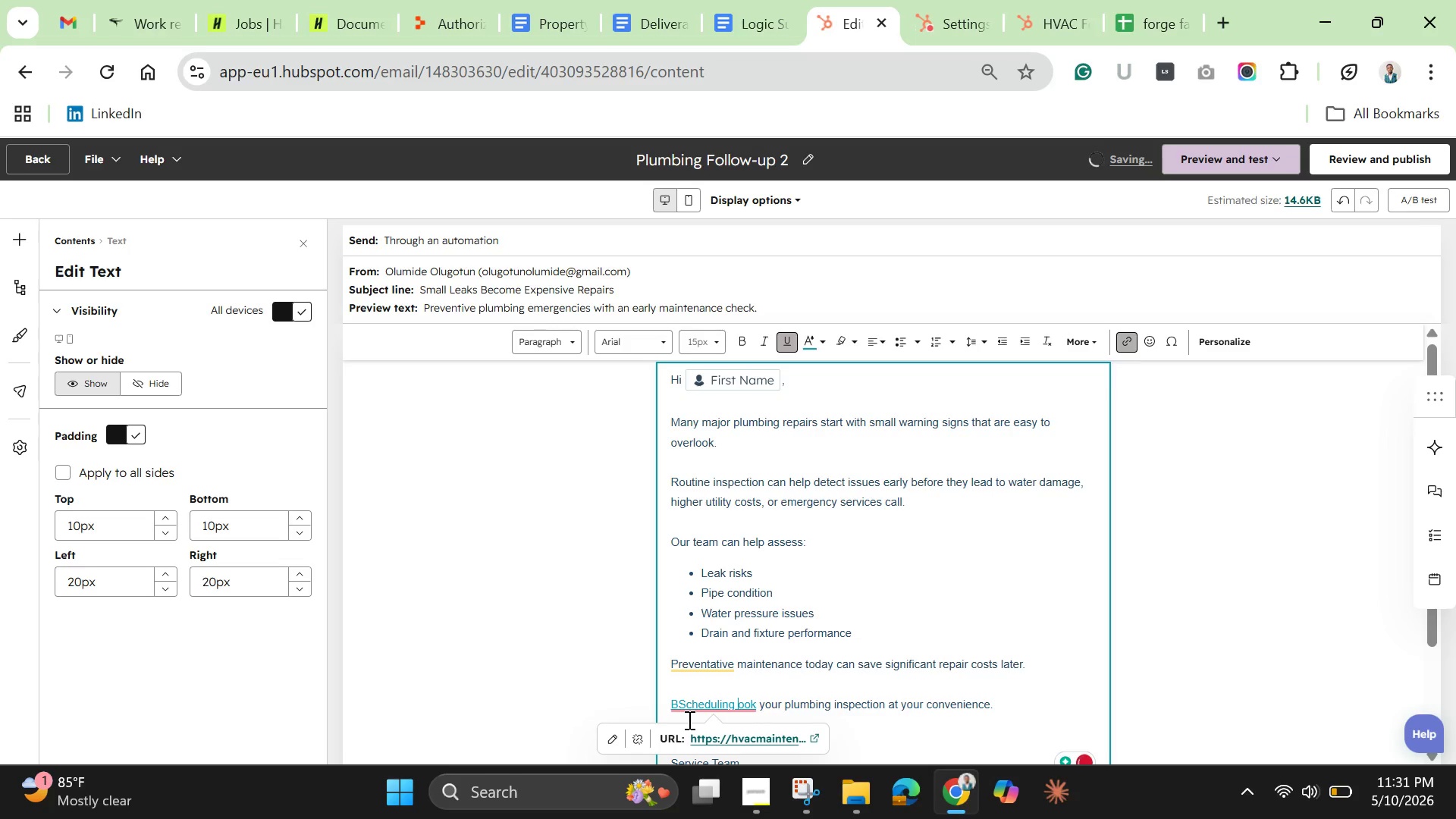 
wait(5.09)
 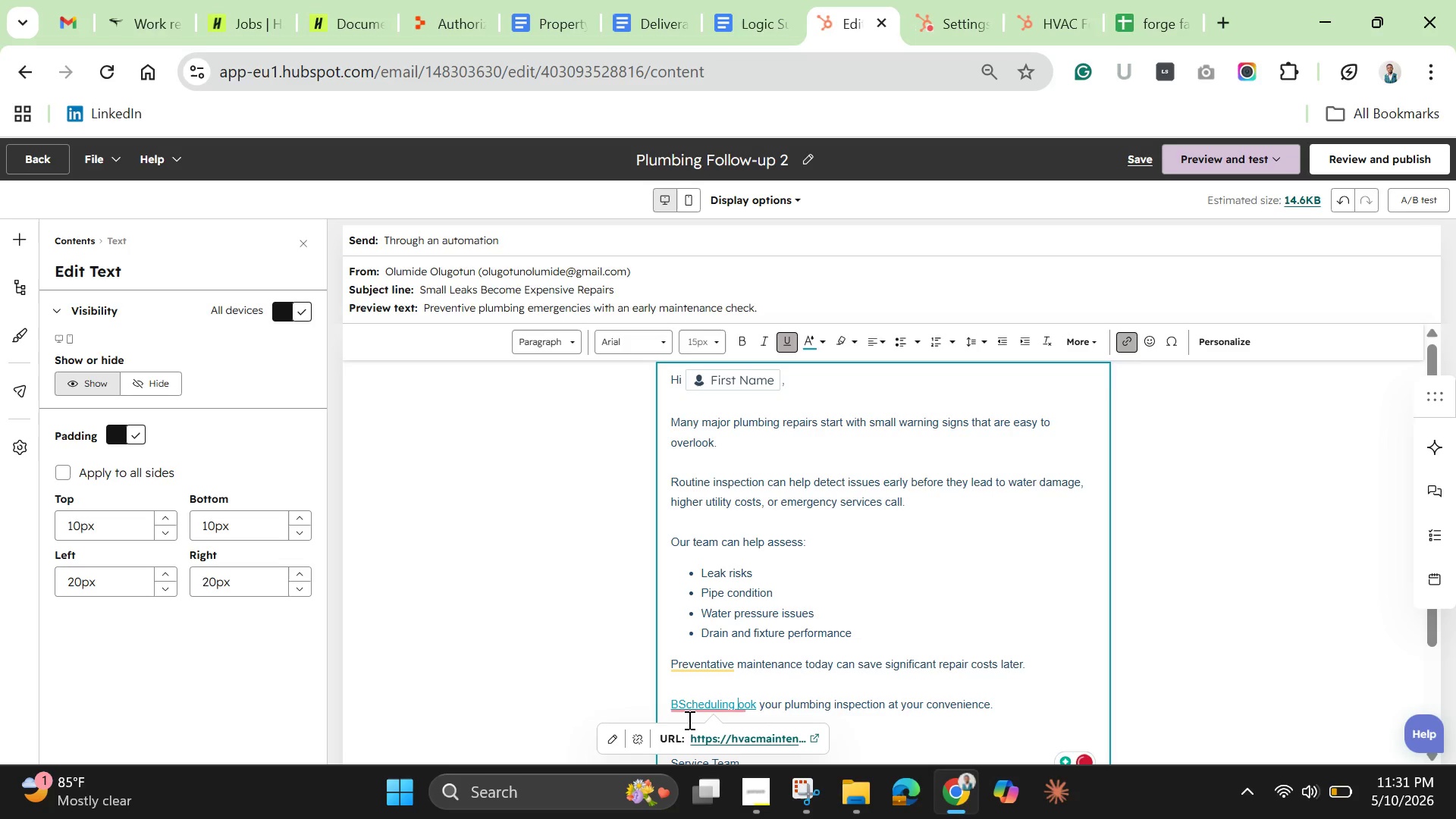 
key(Space)
 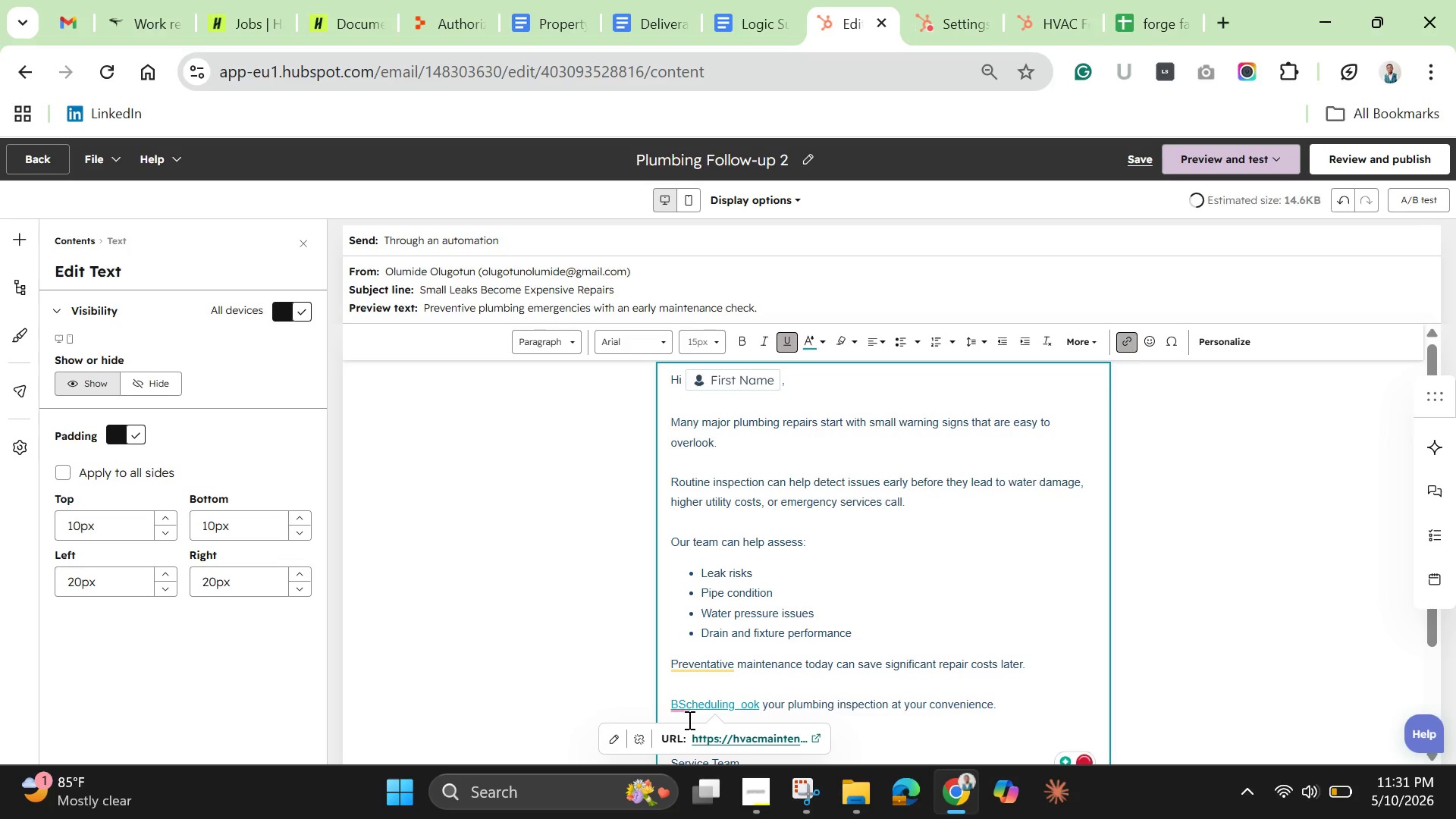 
key(Enter)
 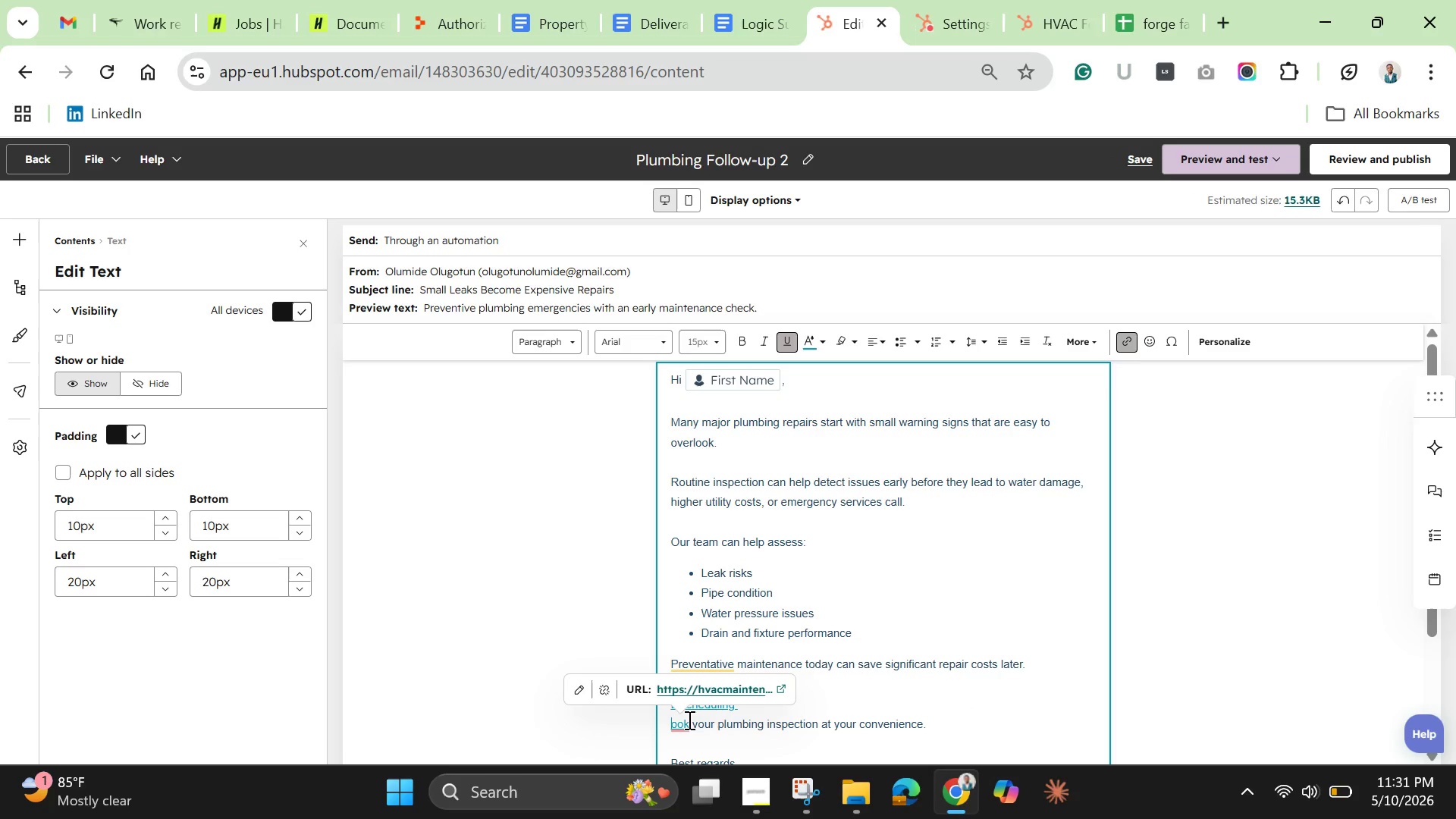 
key(Backspace)
key(Backspace)
key(Backspace)
key(Backspace)
type( a plumbing service)
 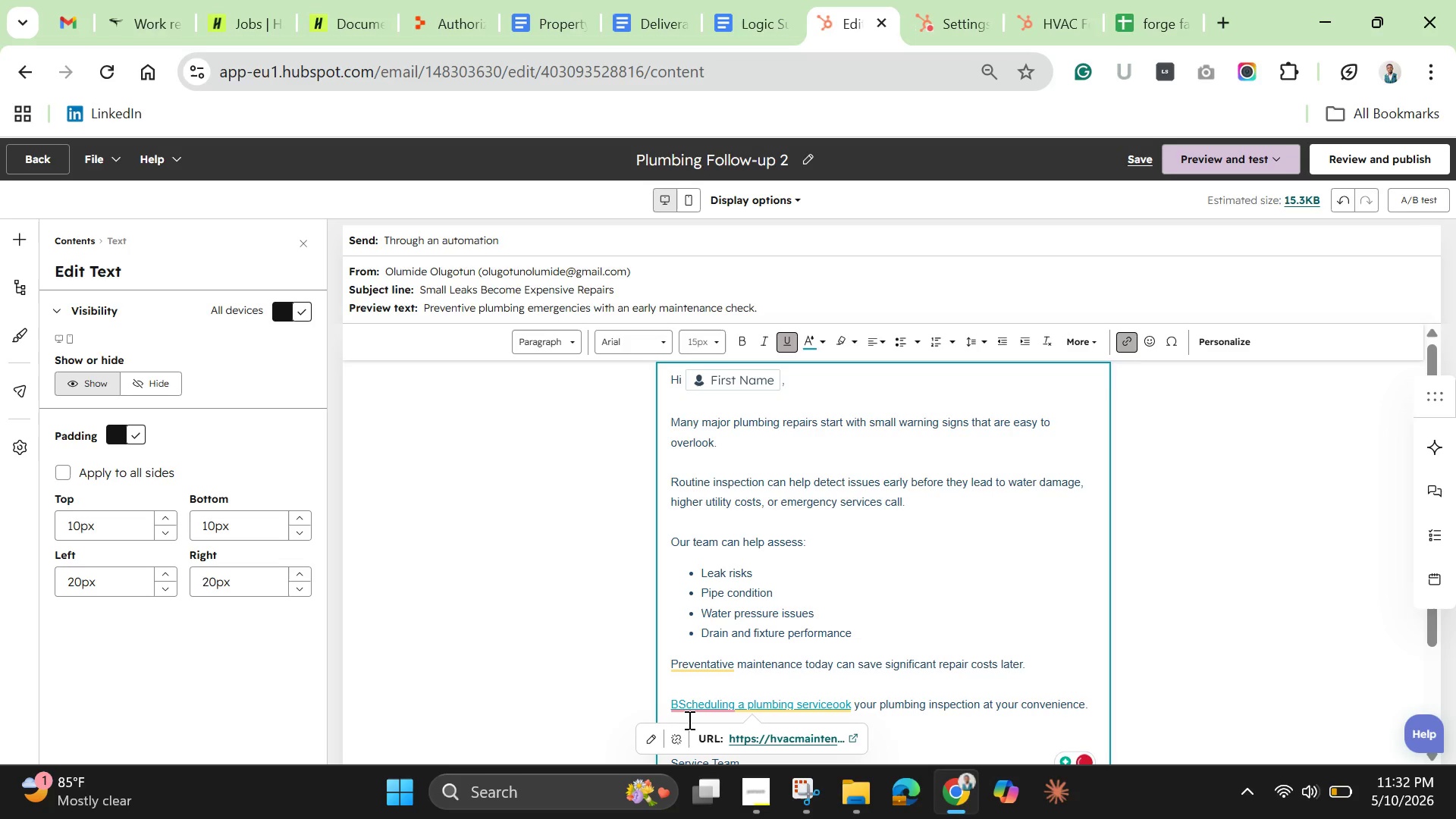 
key(ArrowRight)
 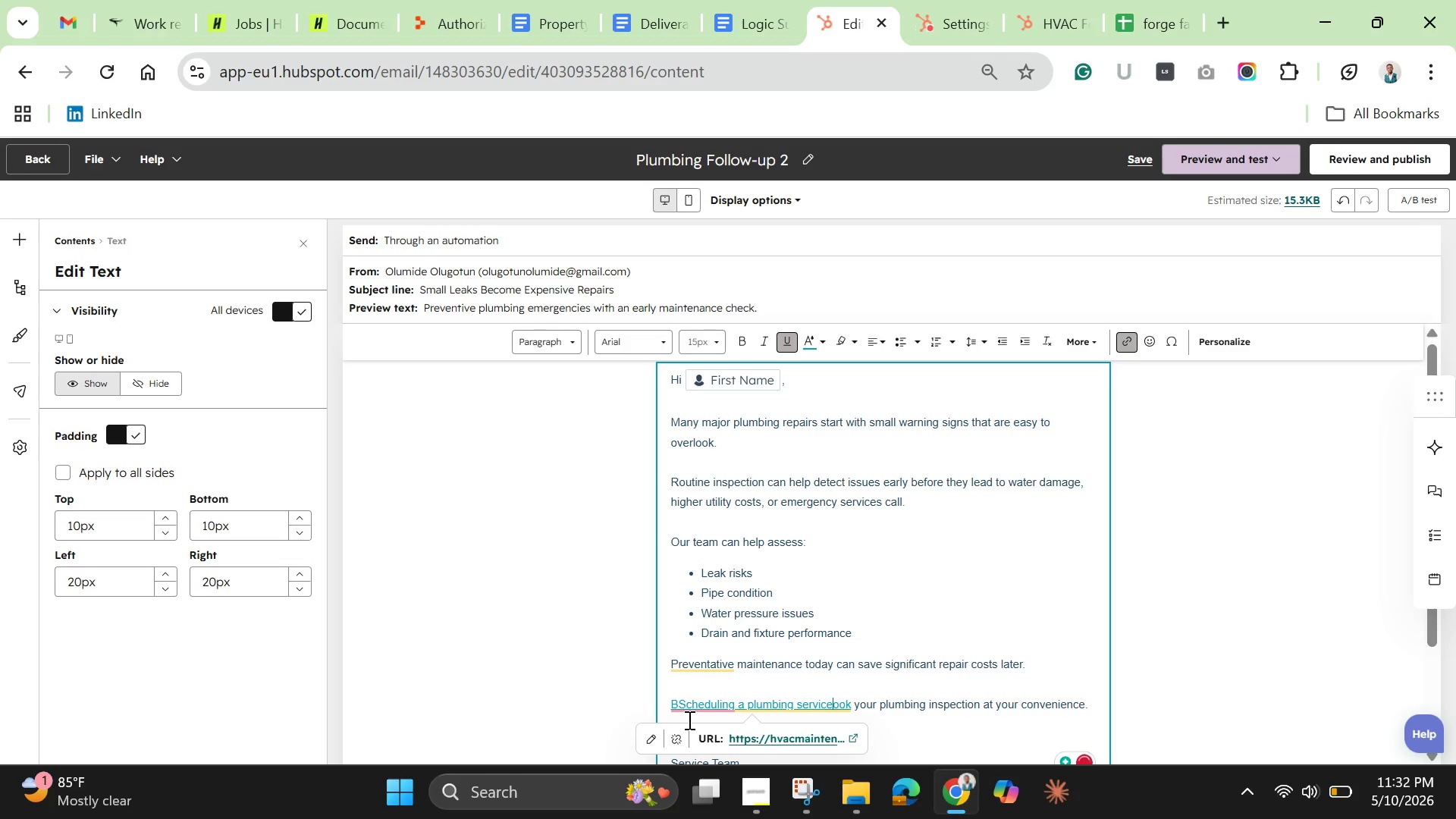 
key(ArrowRight)
 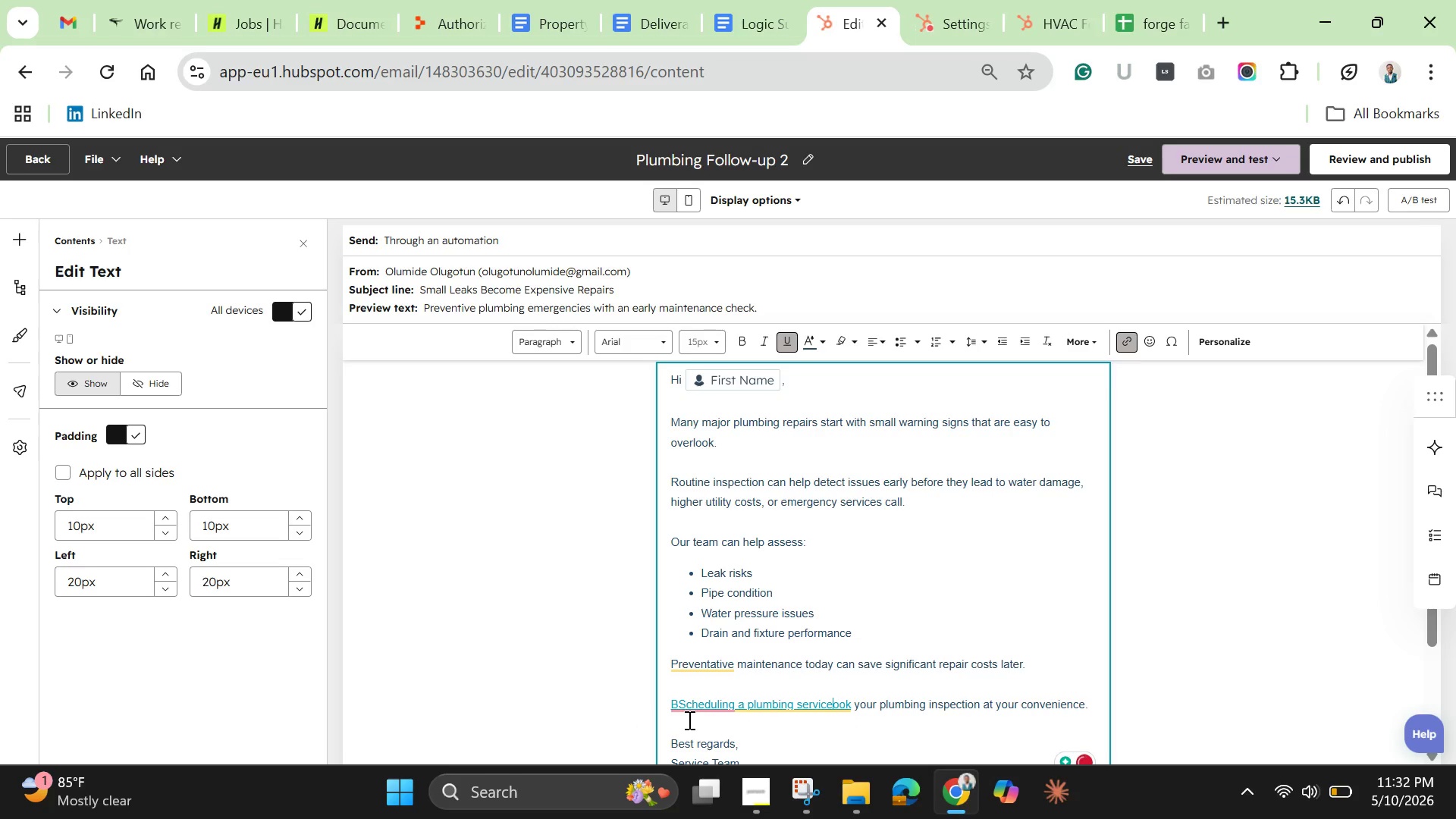 
key(ArrowRight)
 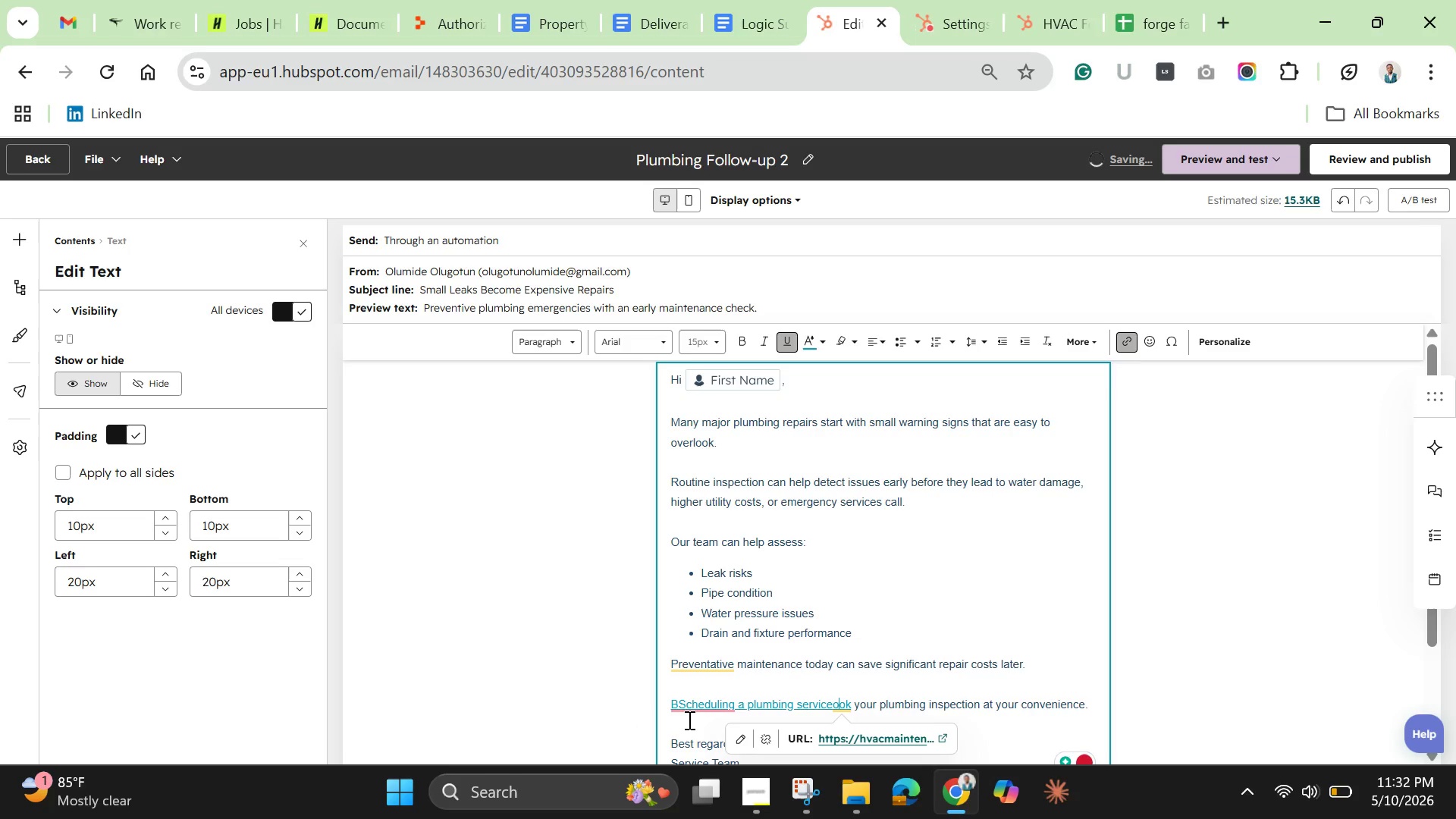 
key(ArrowRight)
 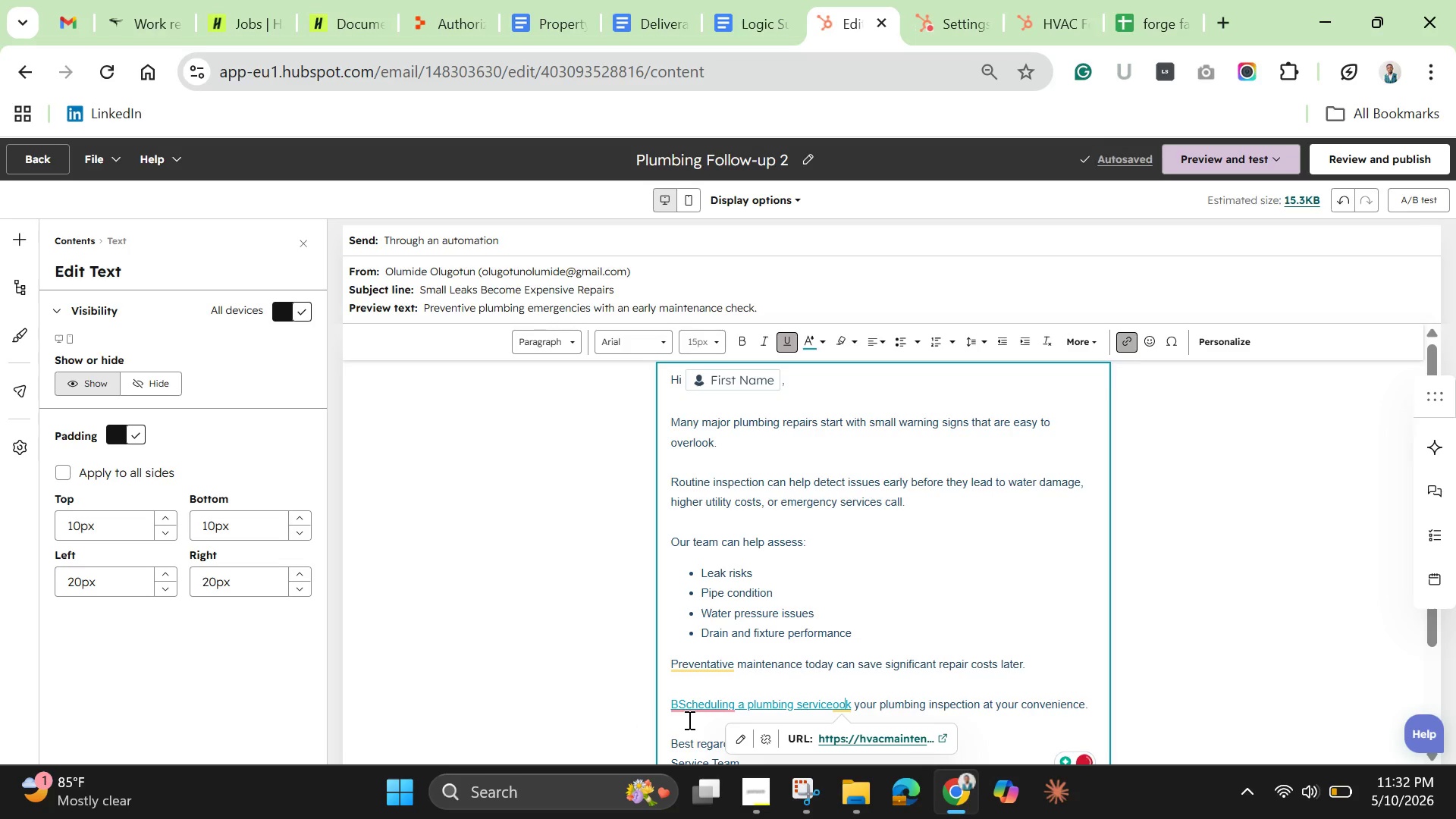 
key(ArrowRight)
 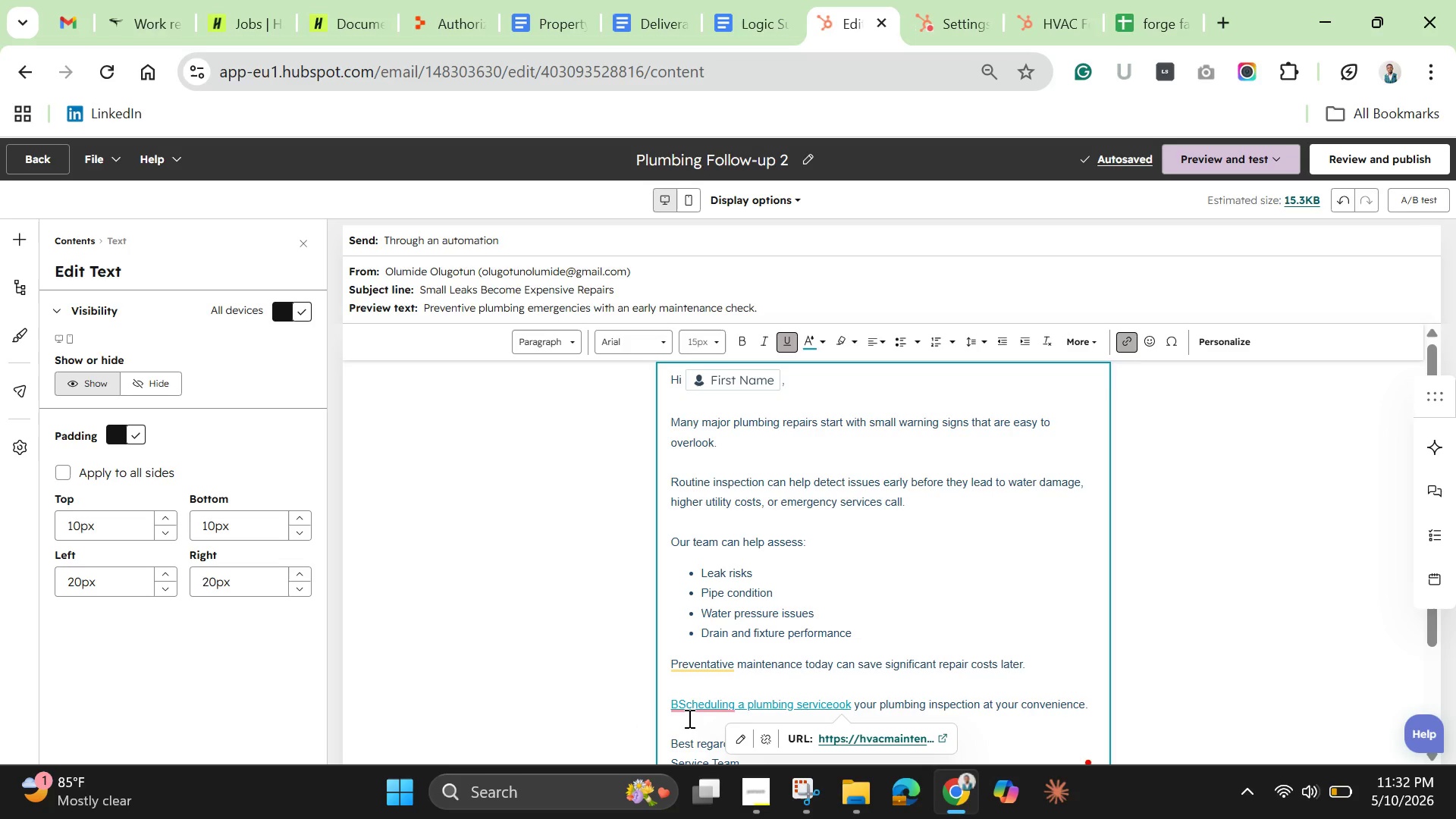 
key(Backspace)
 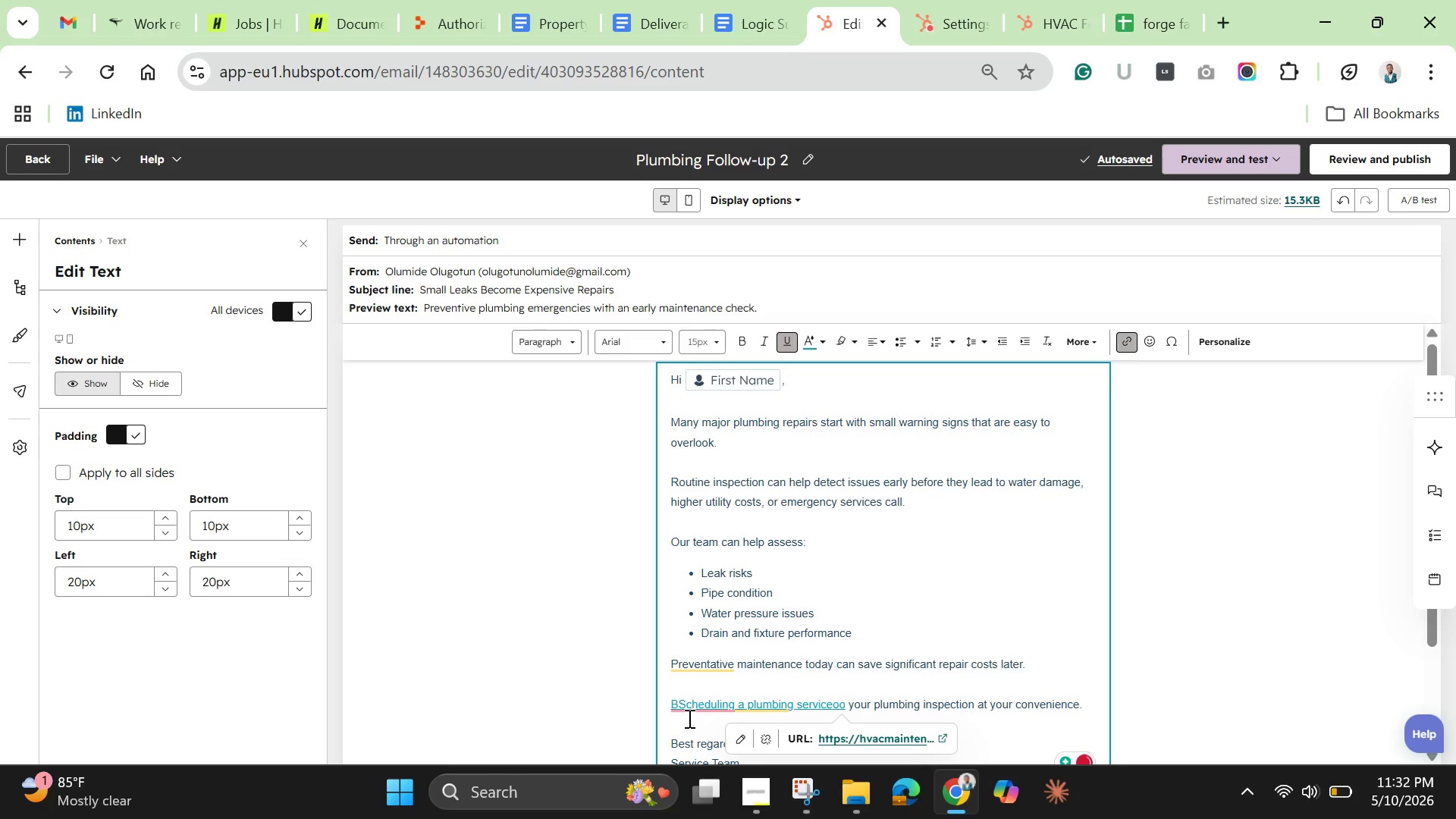 
key(Backspace)
 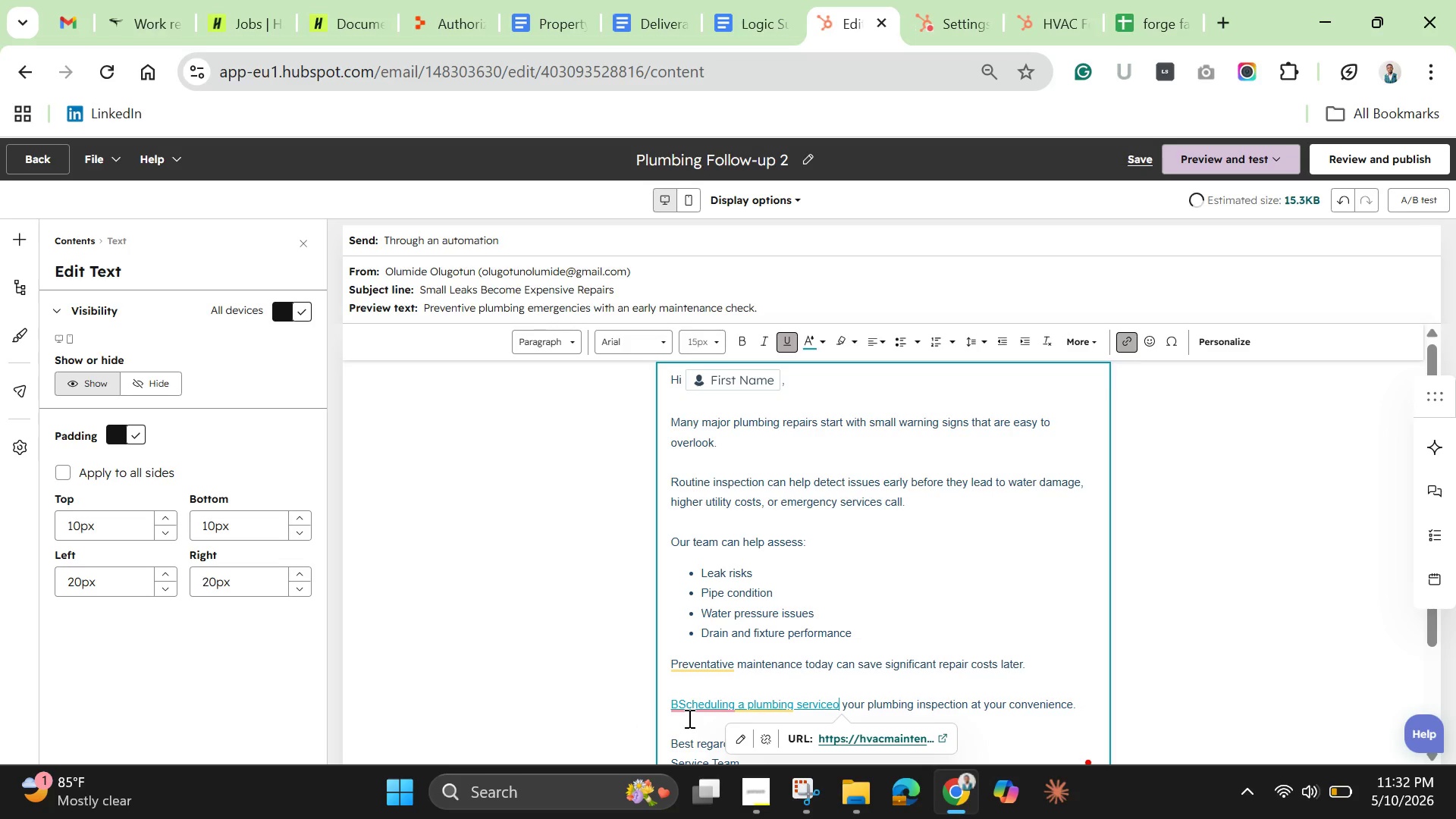 
key(Backspace)
 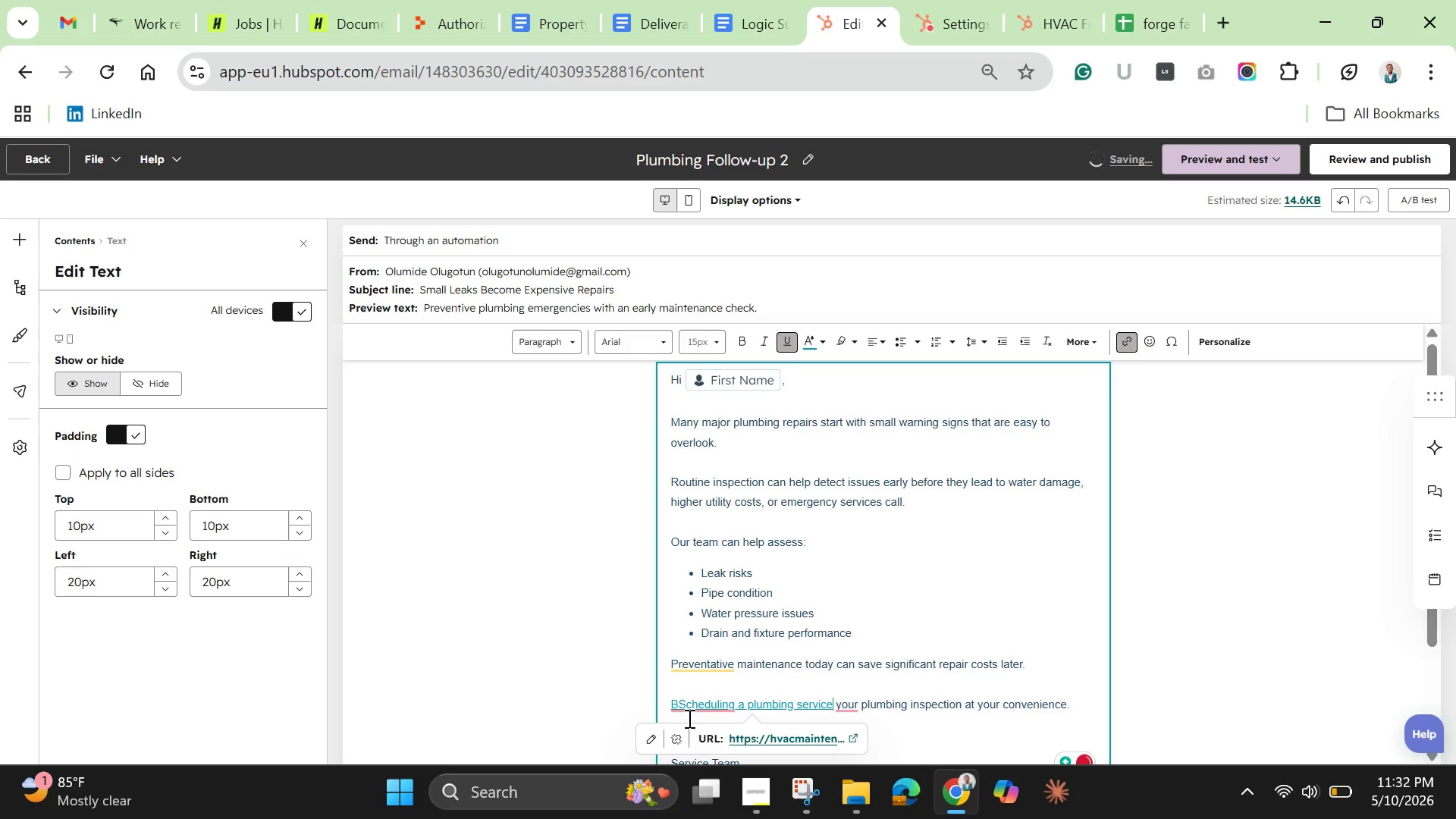 
wait(8.78)
 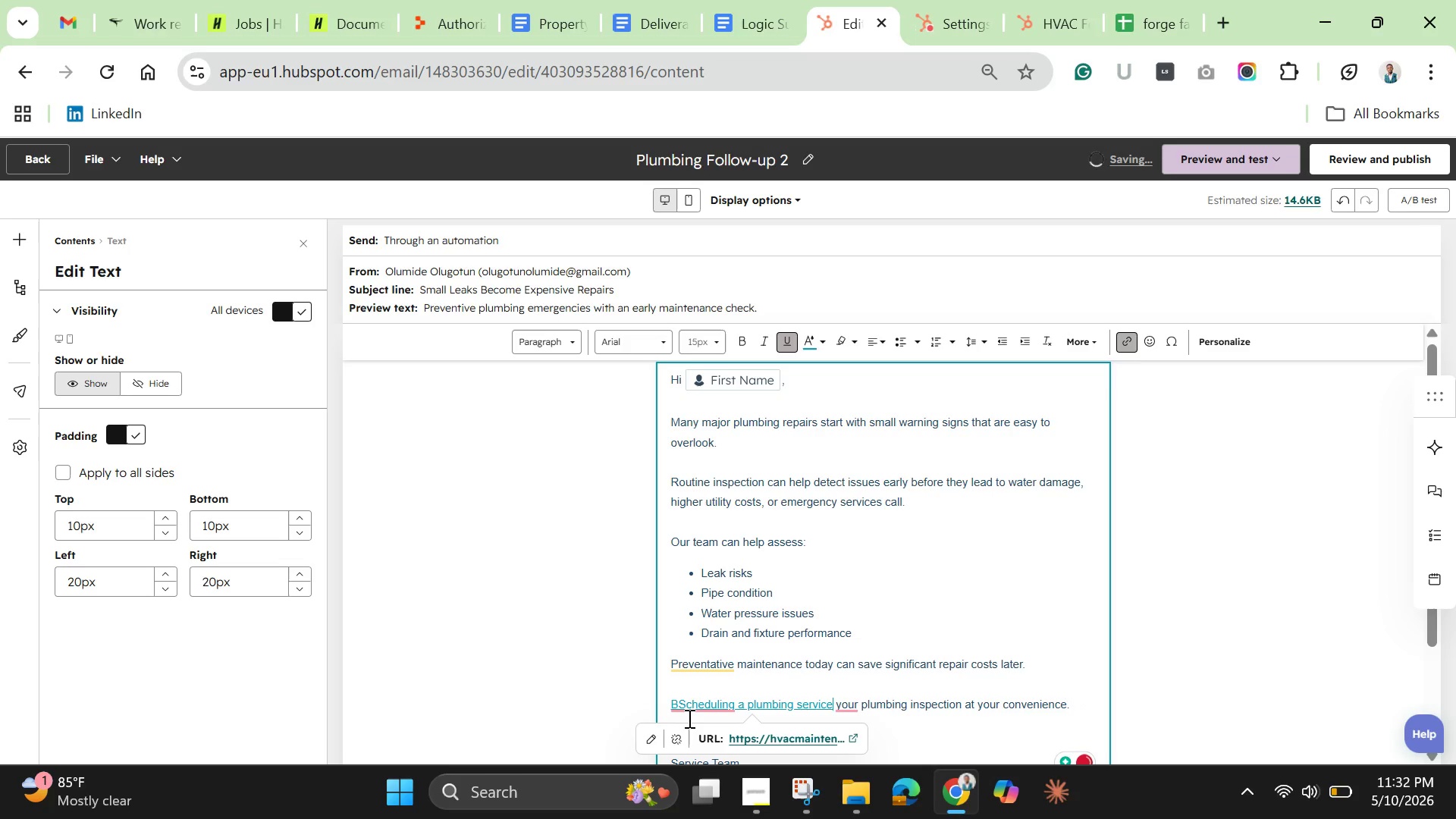 
left_click([850, 708])
 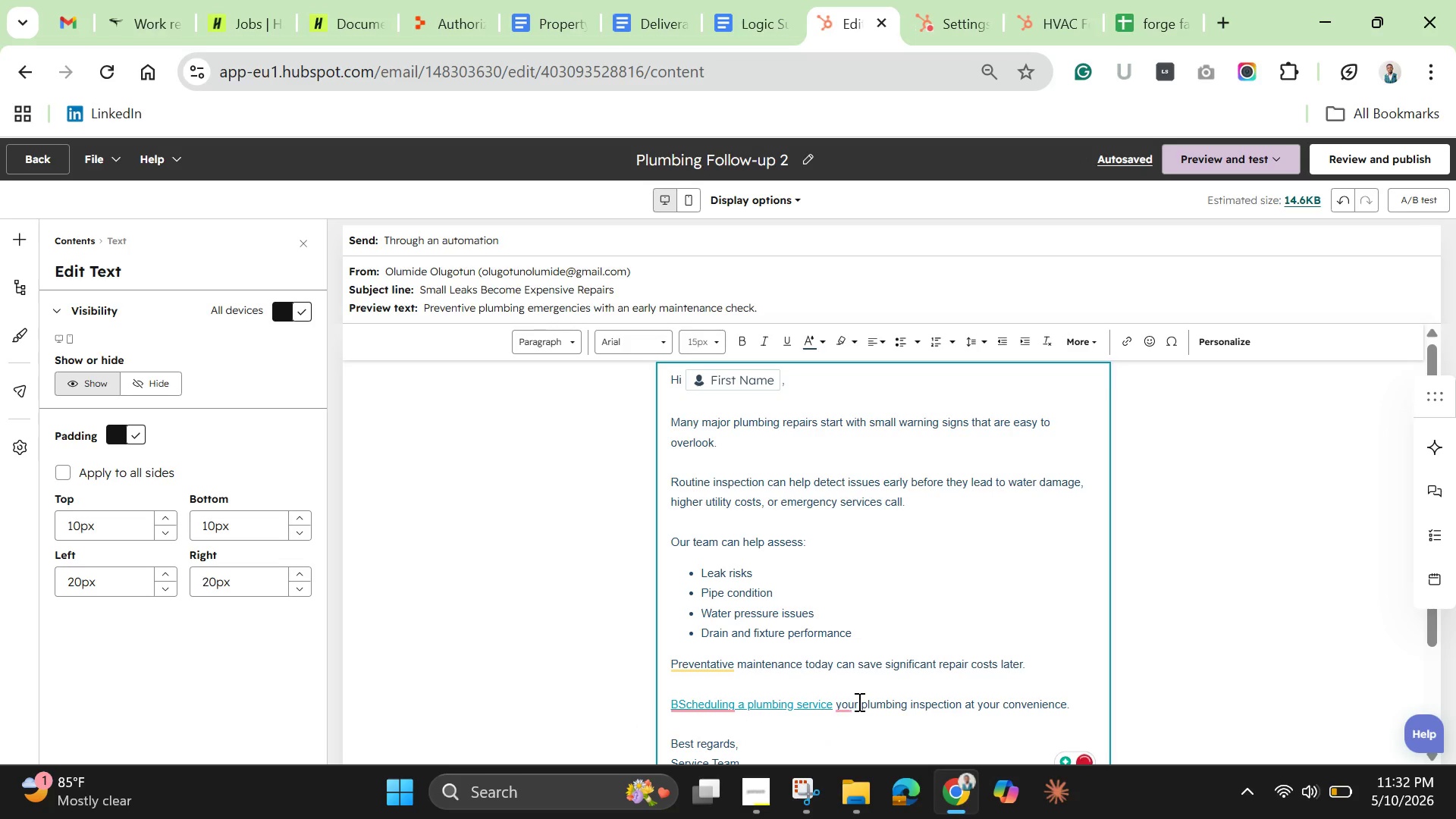 
left_click([858, 701])
 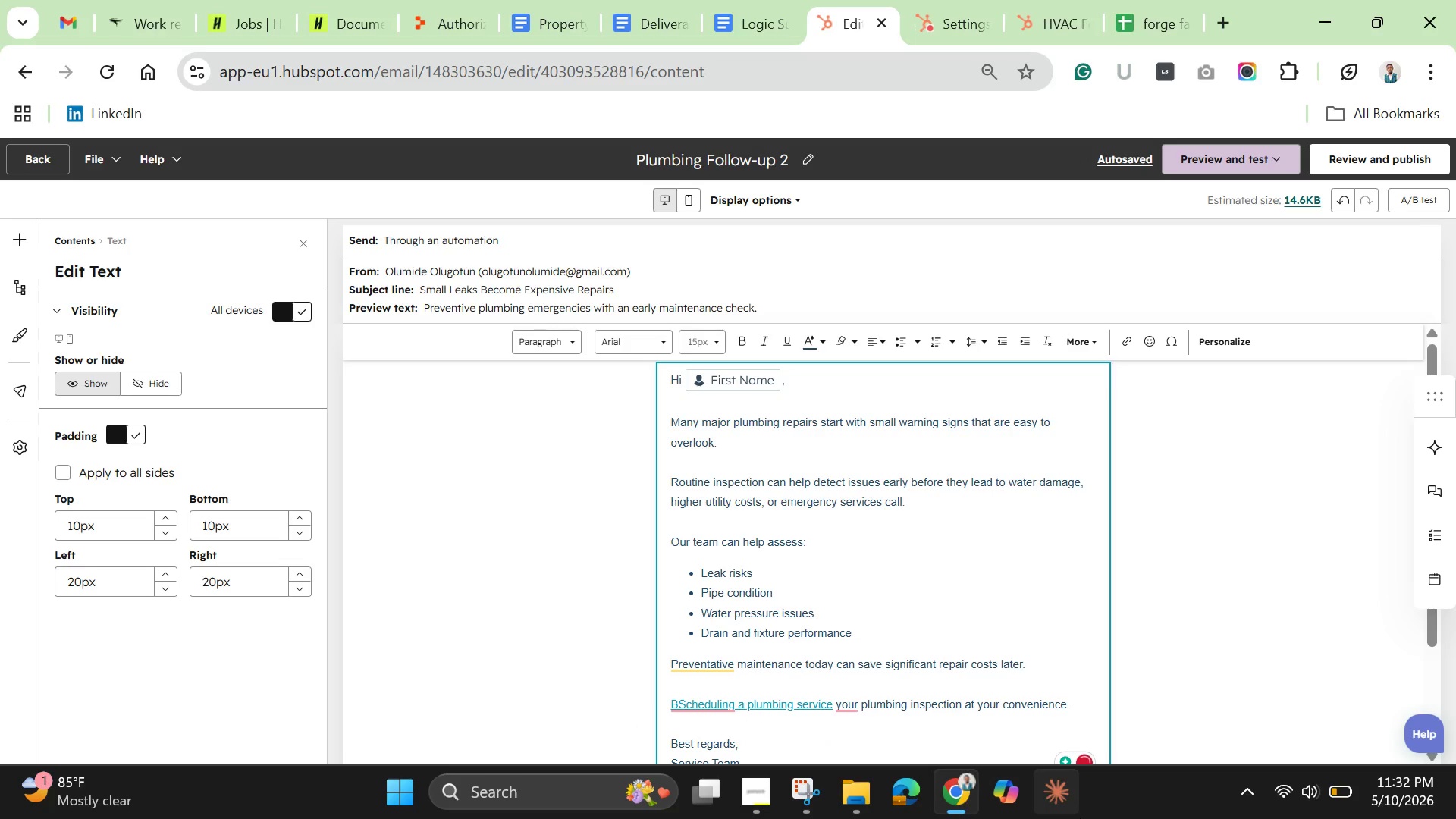 
key(Backspace)
key(Backspace)
key(Backspace)
key(Backspace)
type(visit when convenient for you. )
 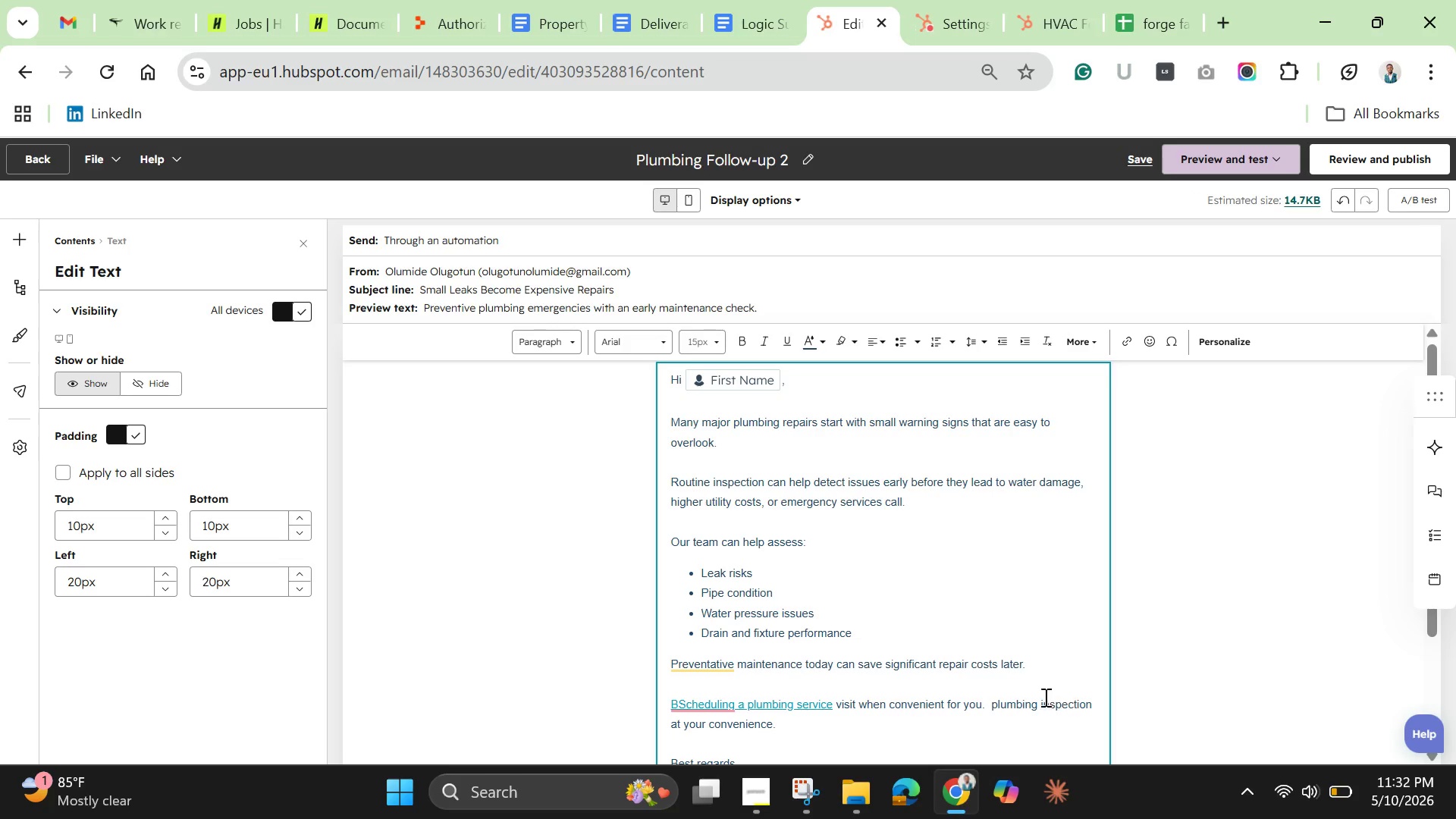 
left_click_drag(start_coordinate=[988, 711], to_coordinate=[1008, 720])
 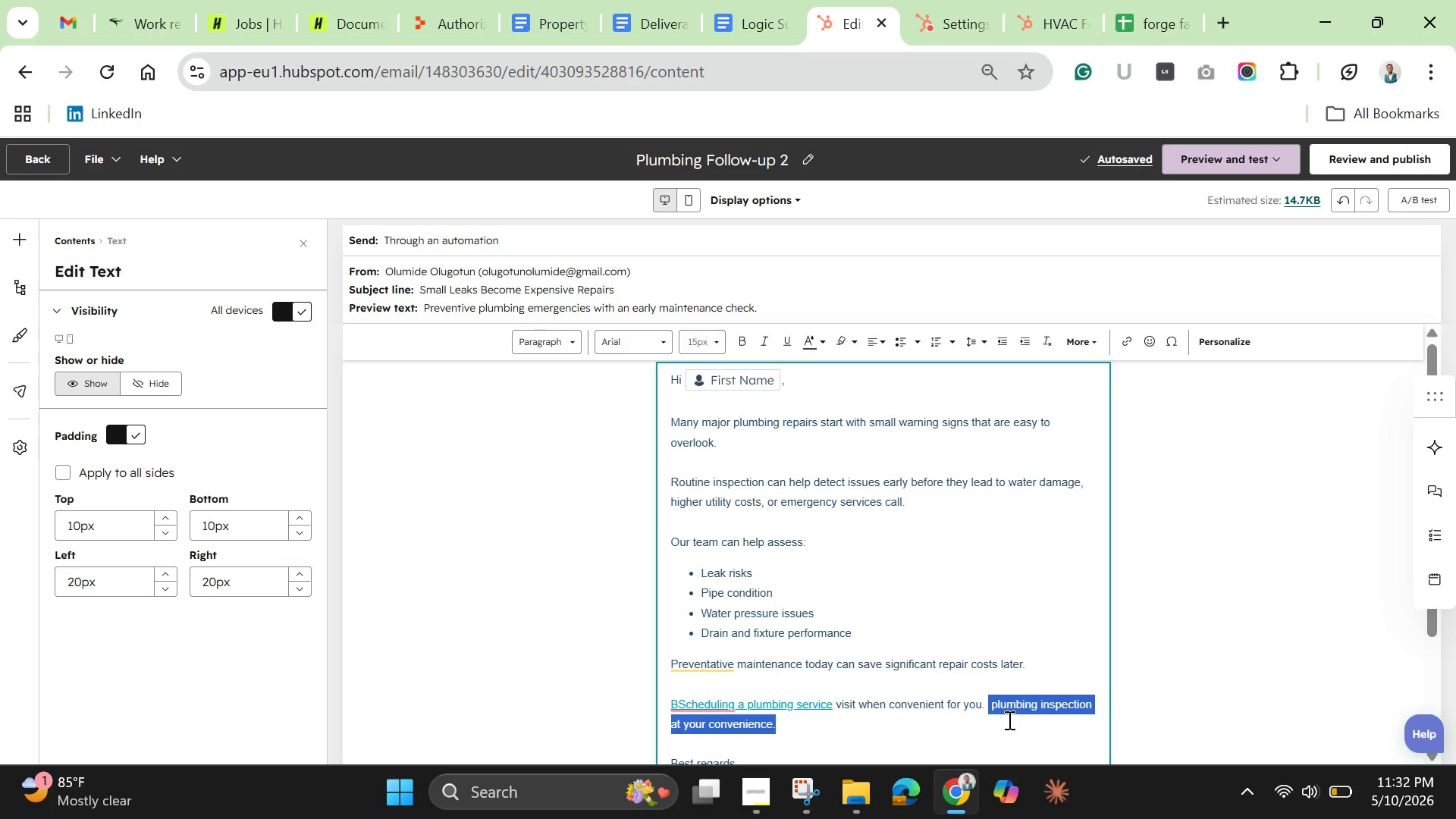 
key(Backspace)
 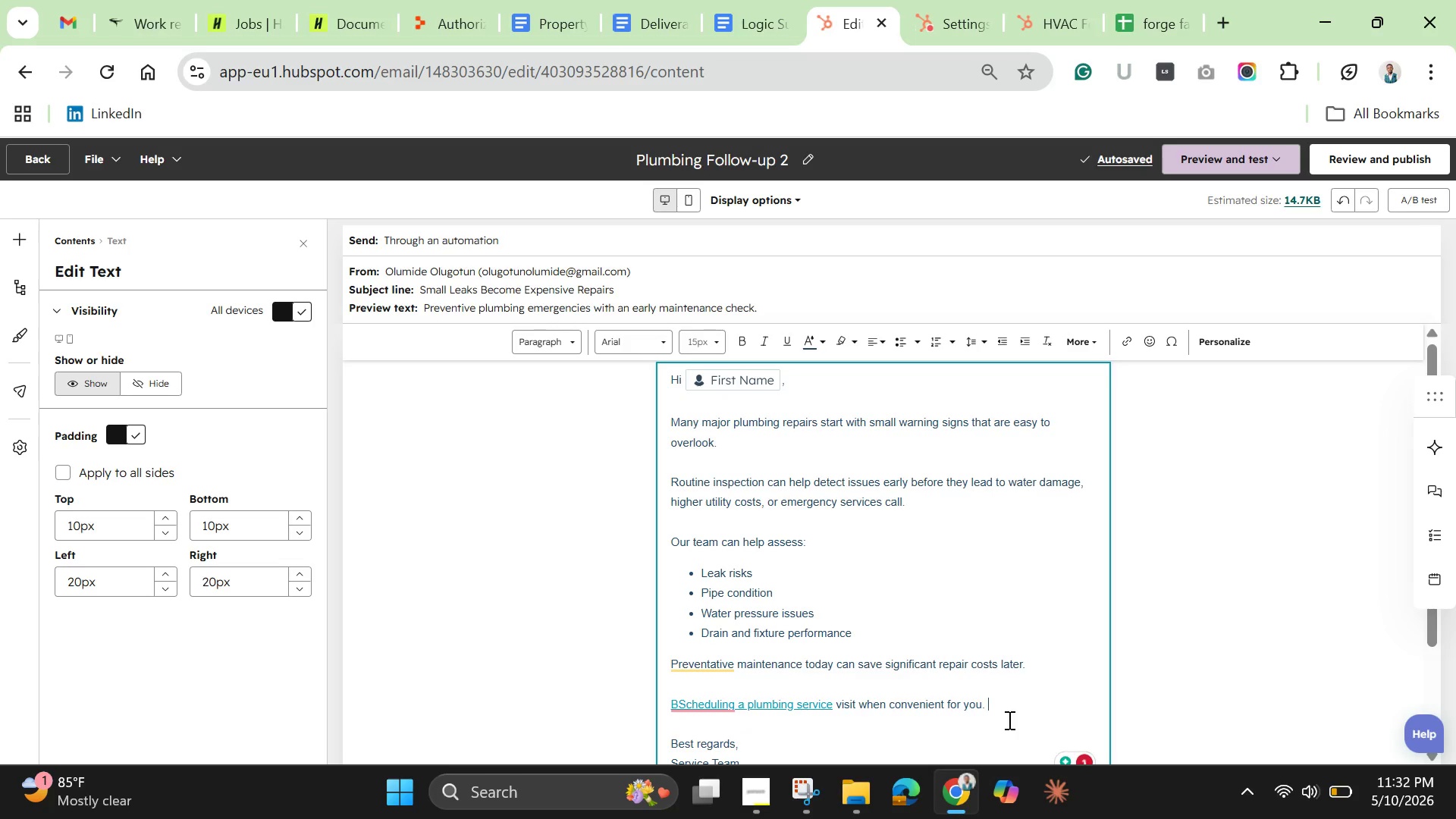 
key(Backspace)
 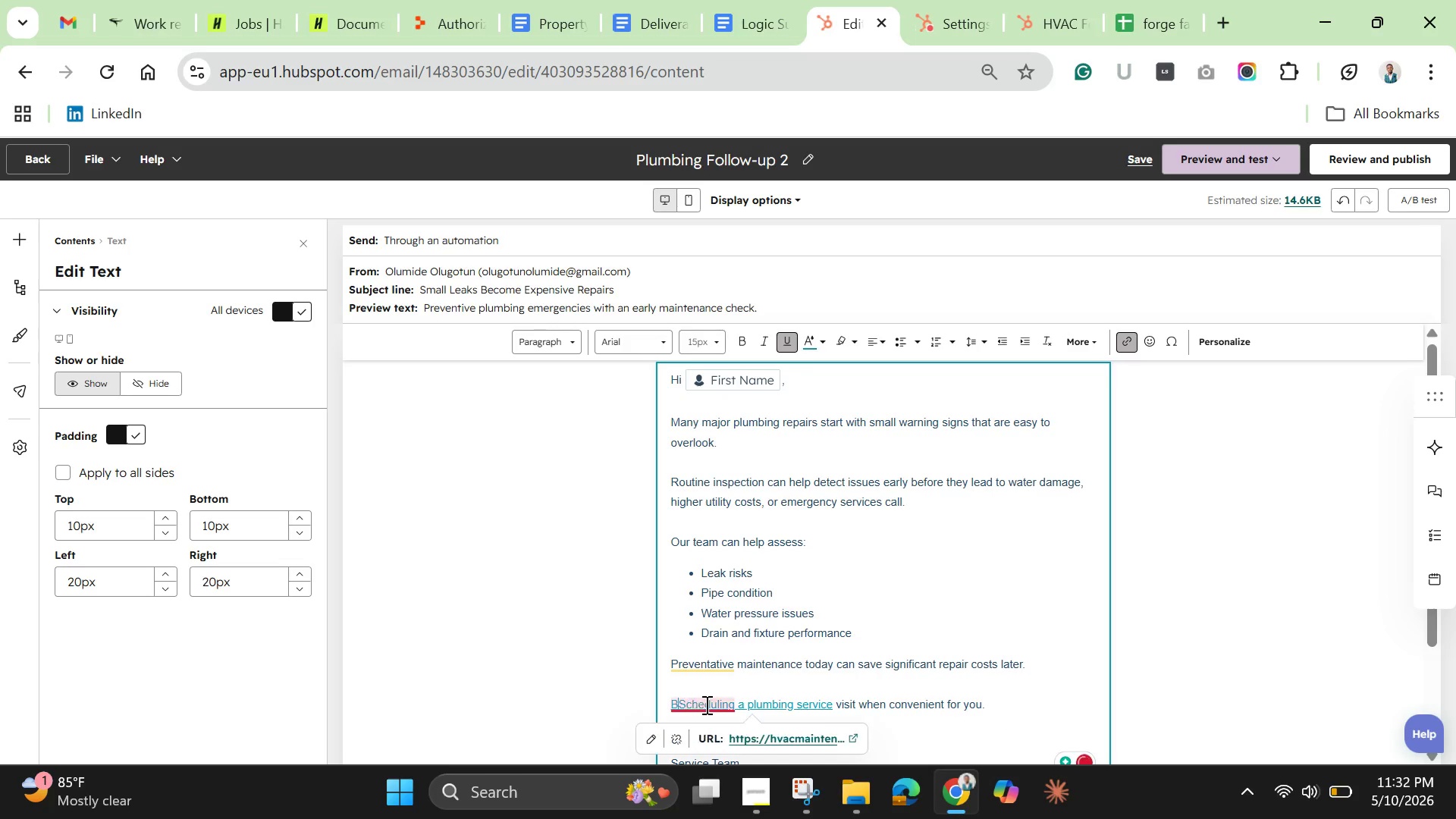 
key(Backspace)
 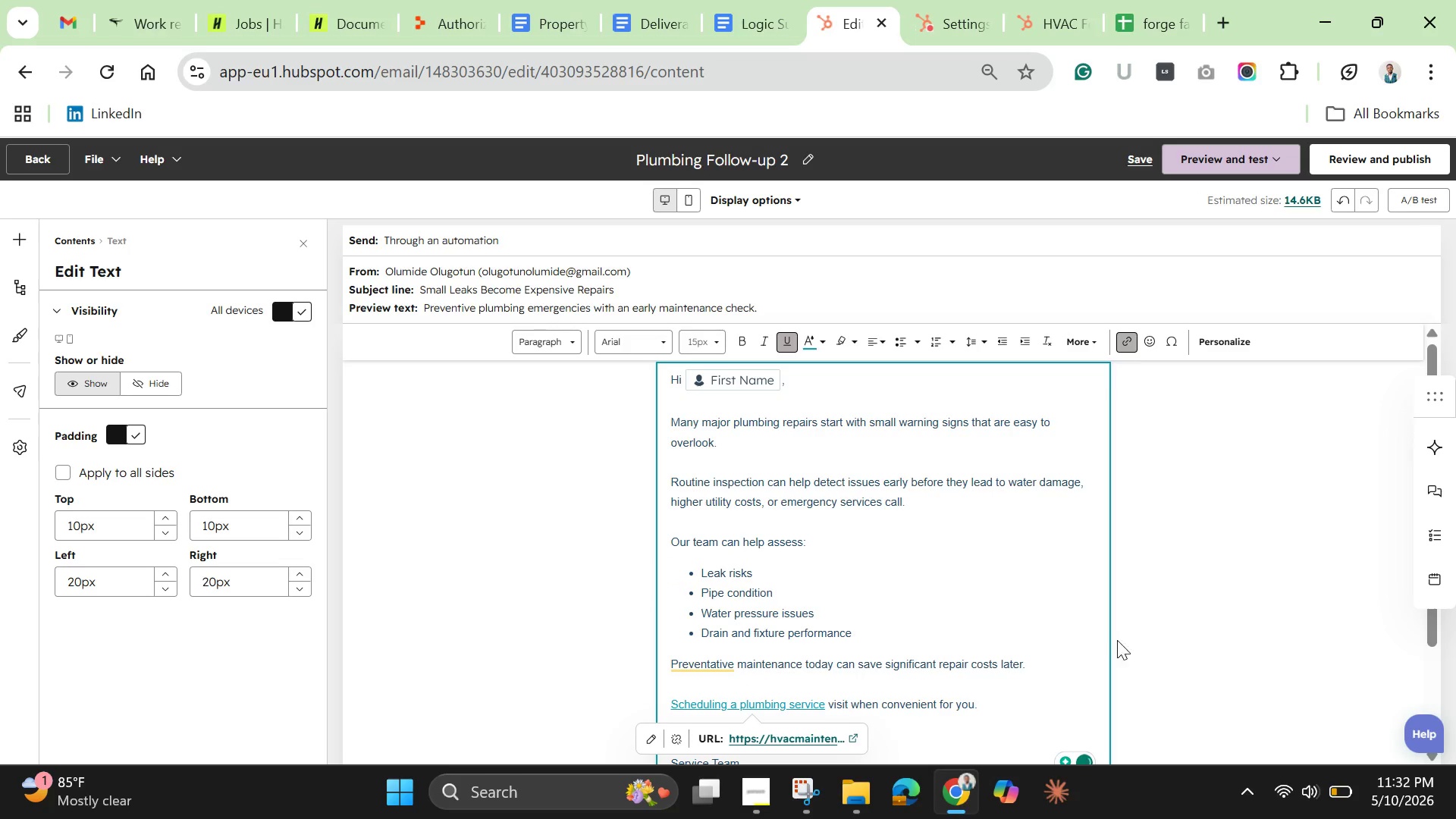 
left_click([1051, 662])
 